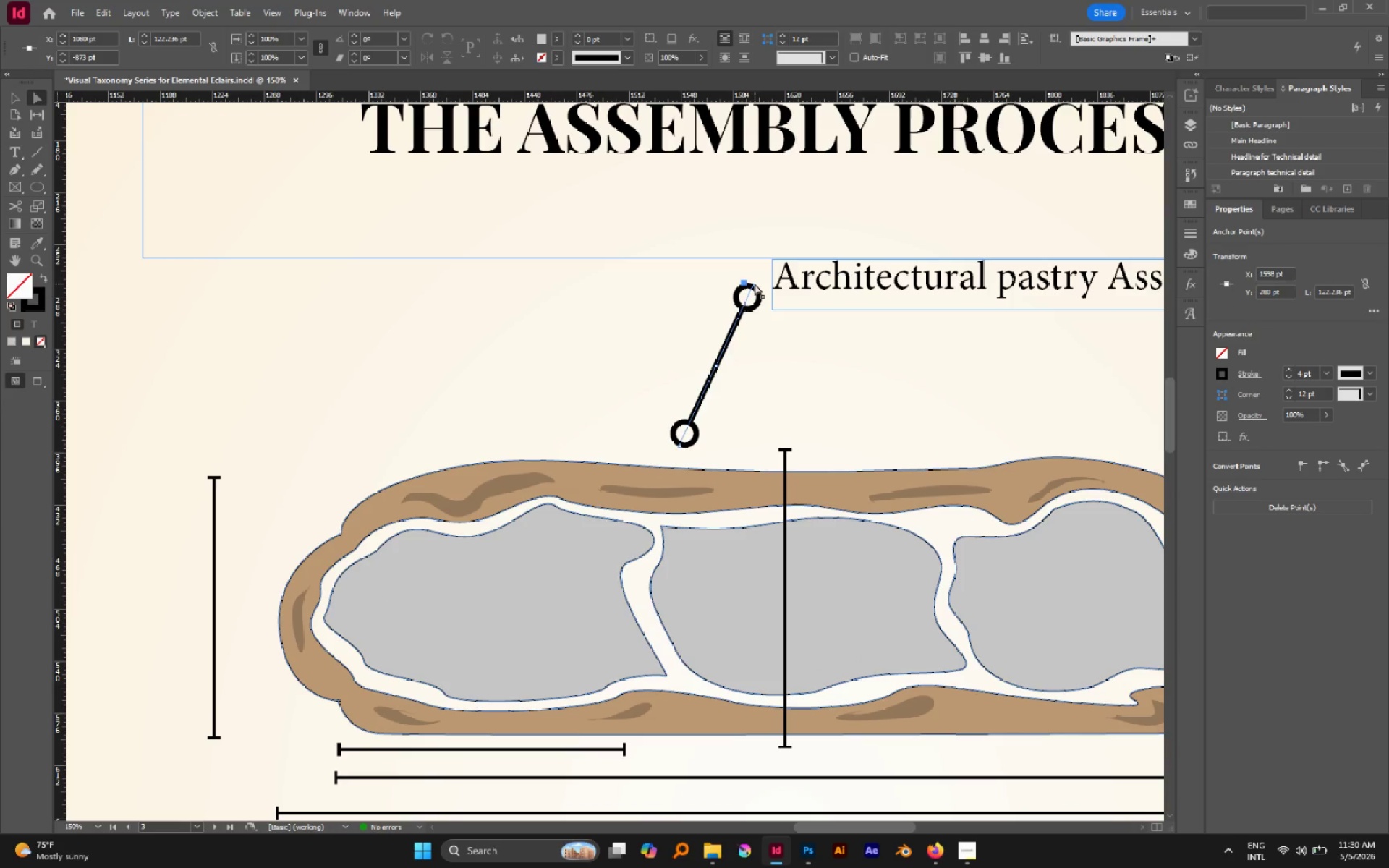 
left_click_drag(start_coordinate=[755, 284], to_coordinate=[759, 275])
 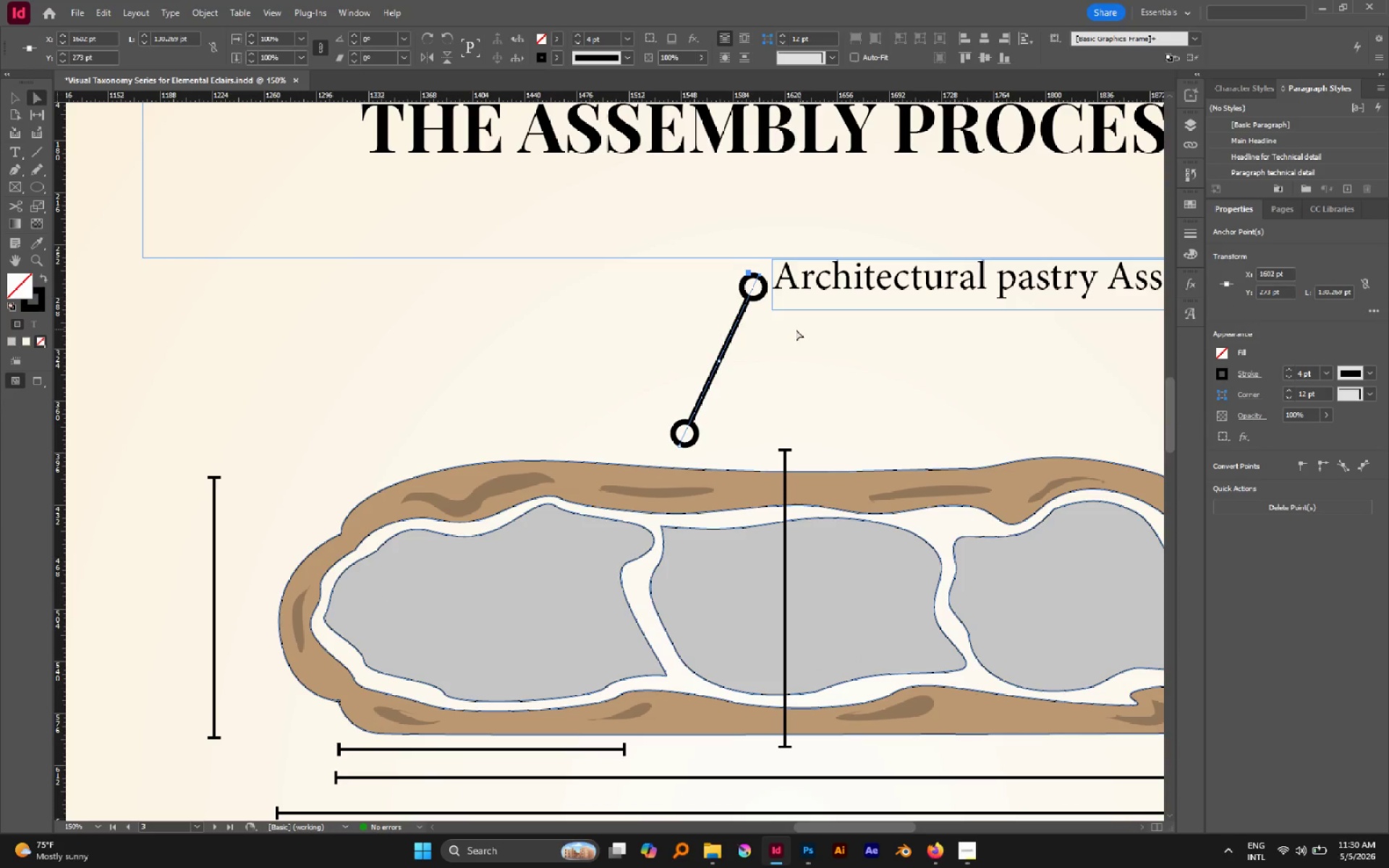 
hold_key(key=AltLeft, duration=0.42)
scroll: coordinate [745, 331], scroll_direction: down, amount: 3.0
 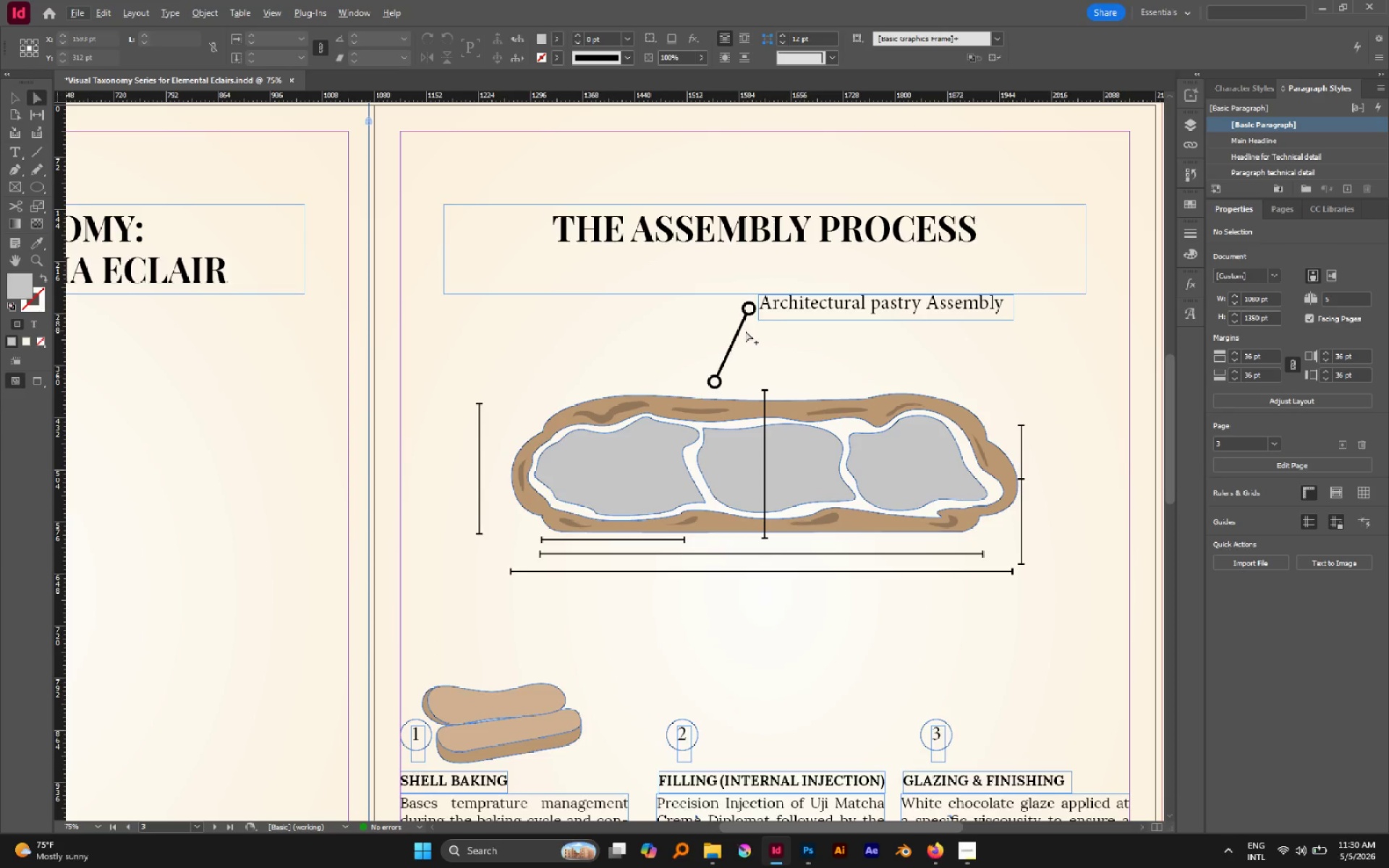 
key(W)
 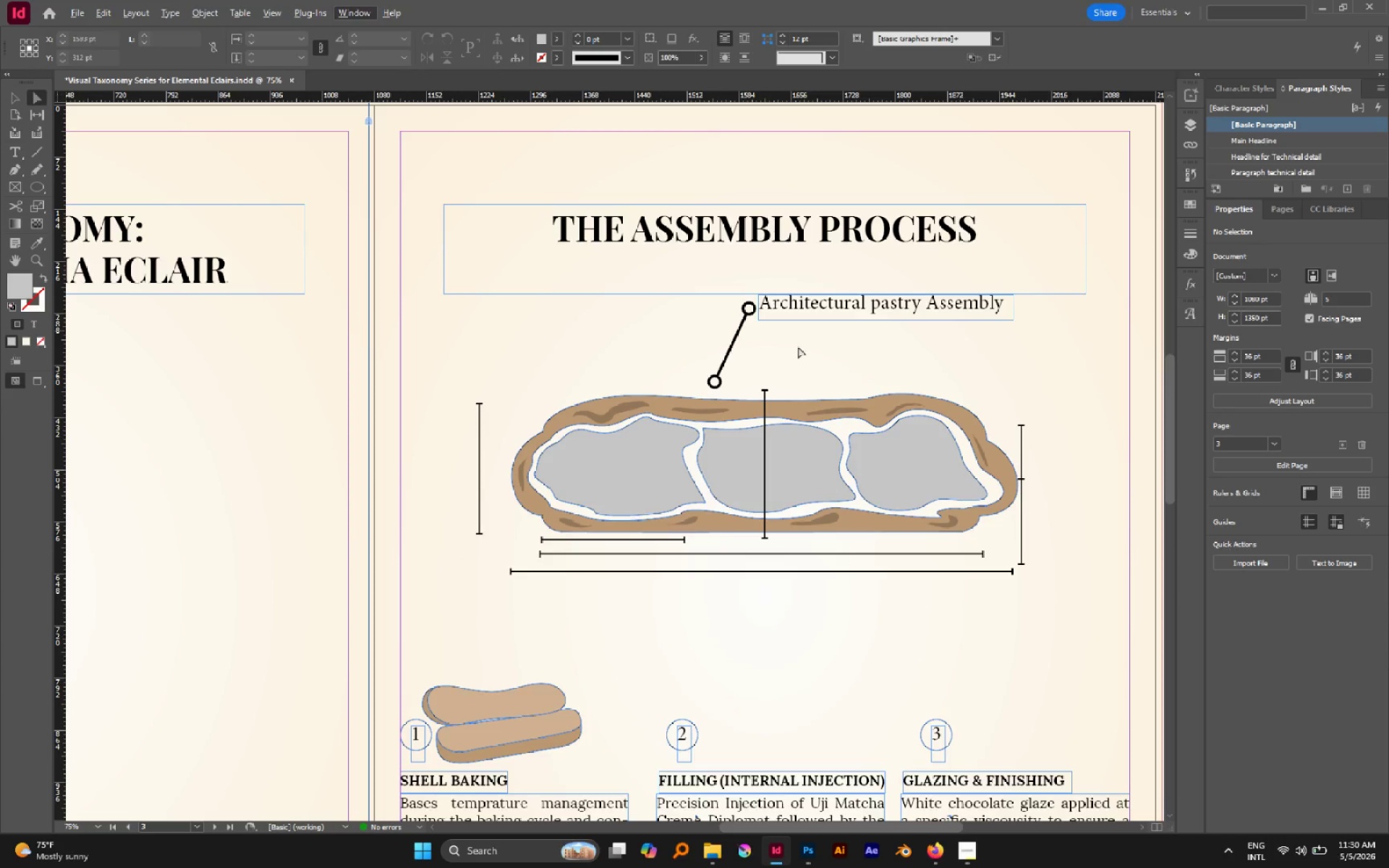 
key(W)
 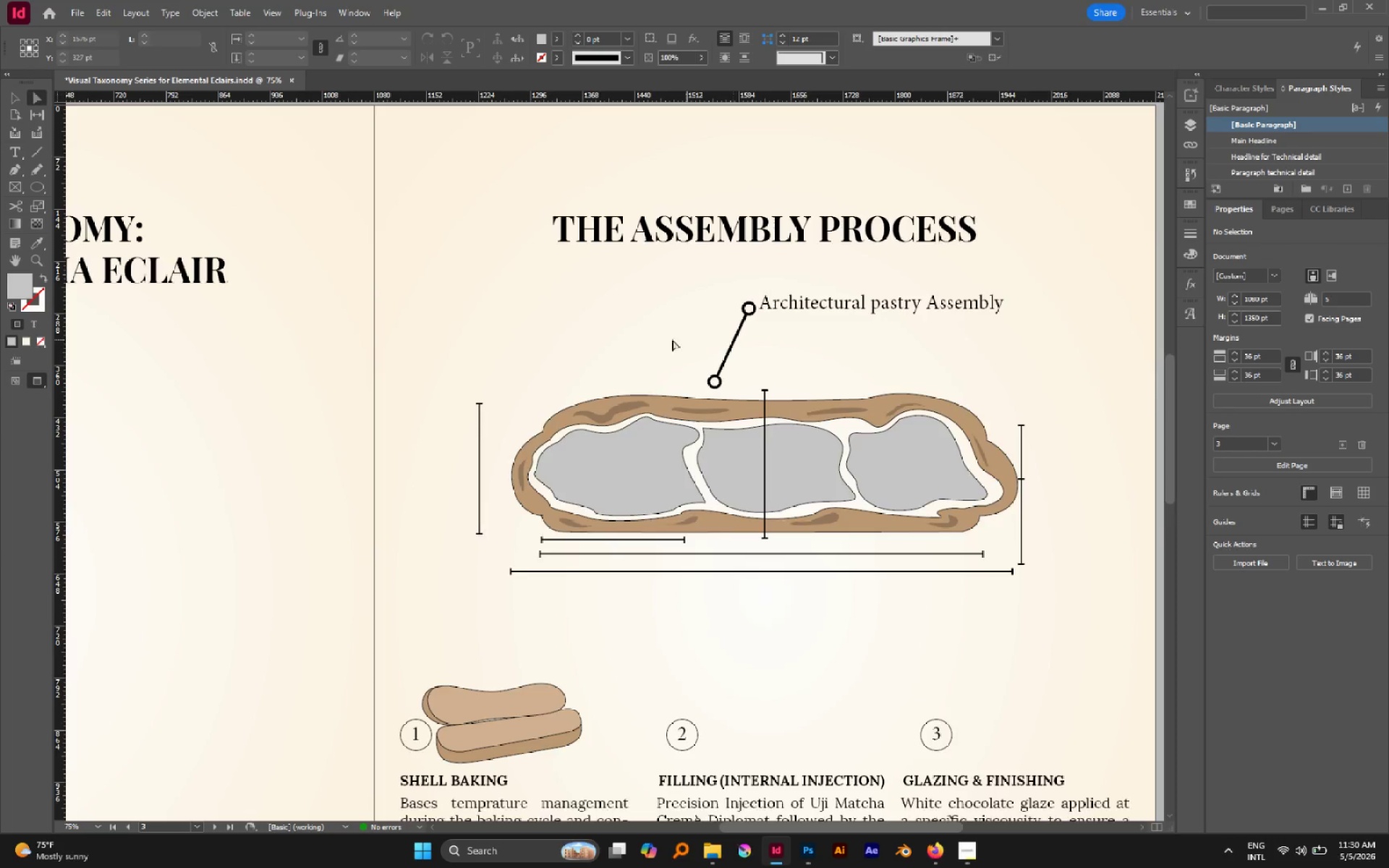 
scroll: coordinate [666, 342], scroll_direction: down, amount: 2.0
 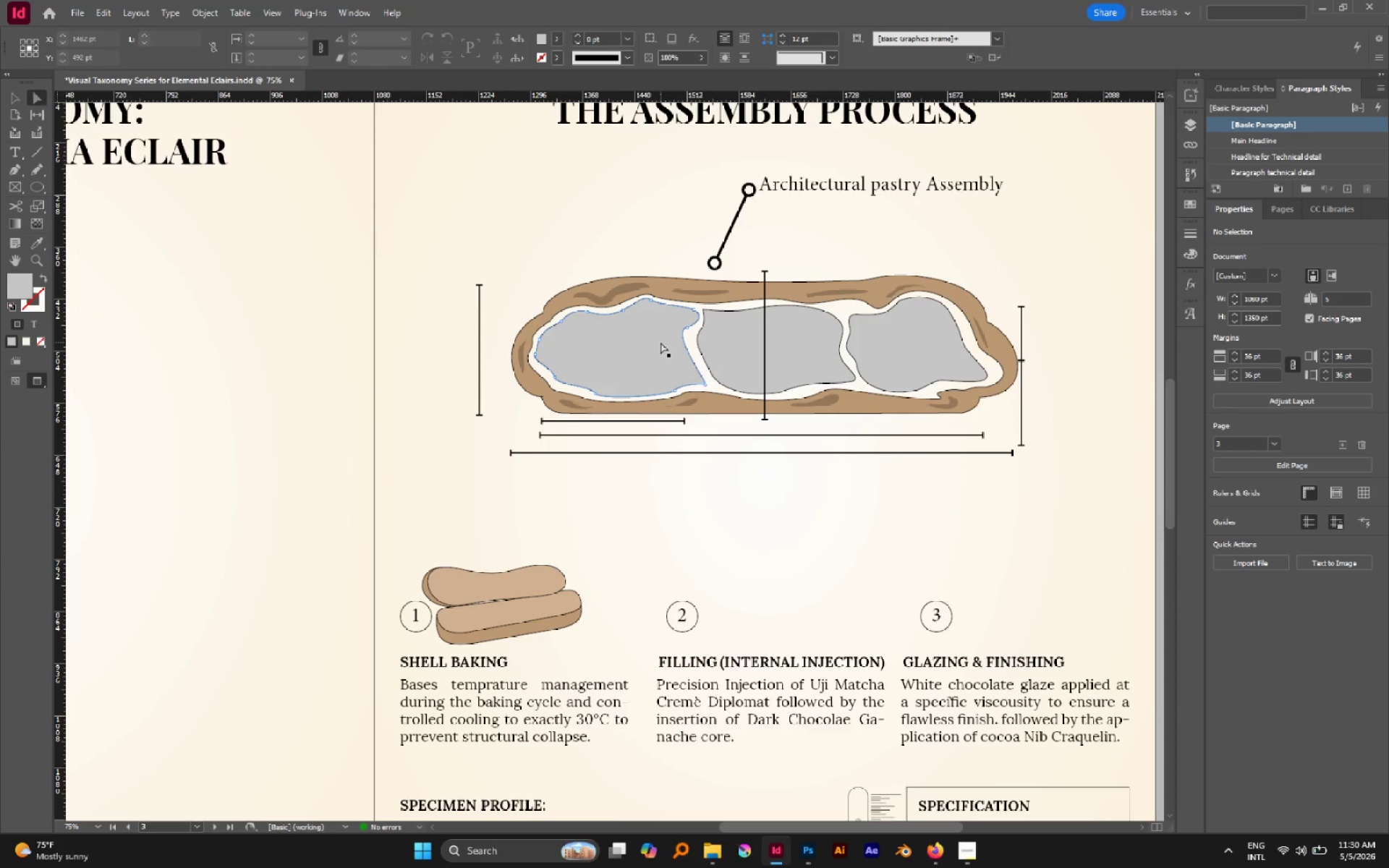 
hold_key(key=AltLeft, duration=0.73)
 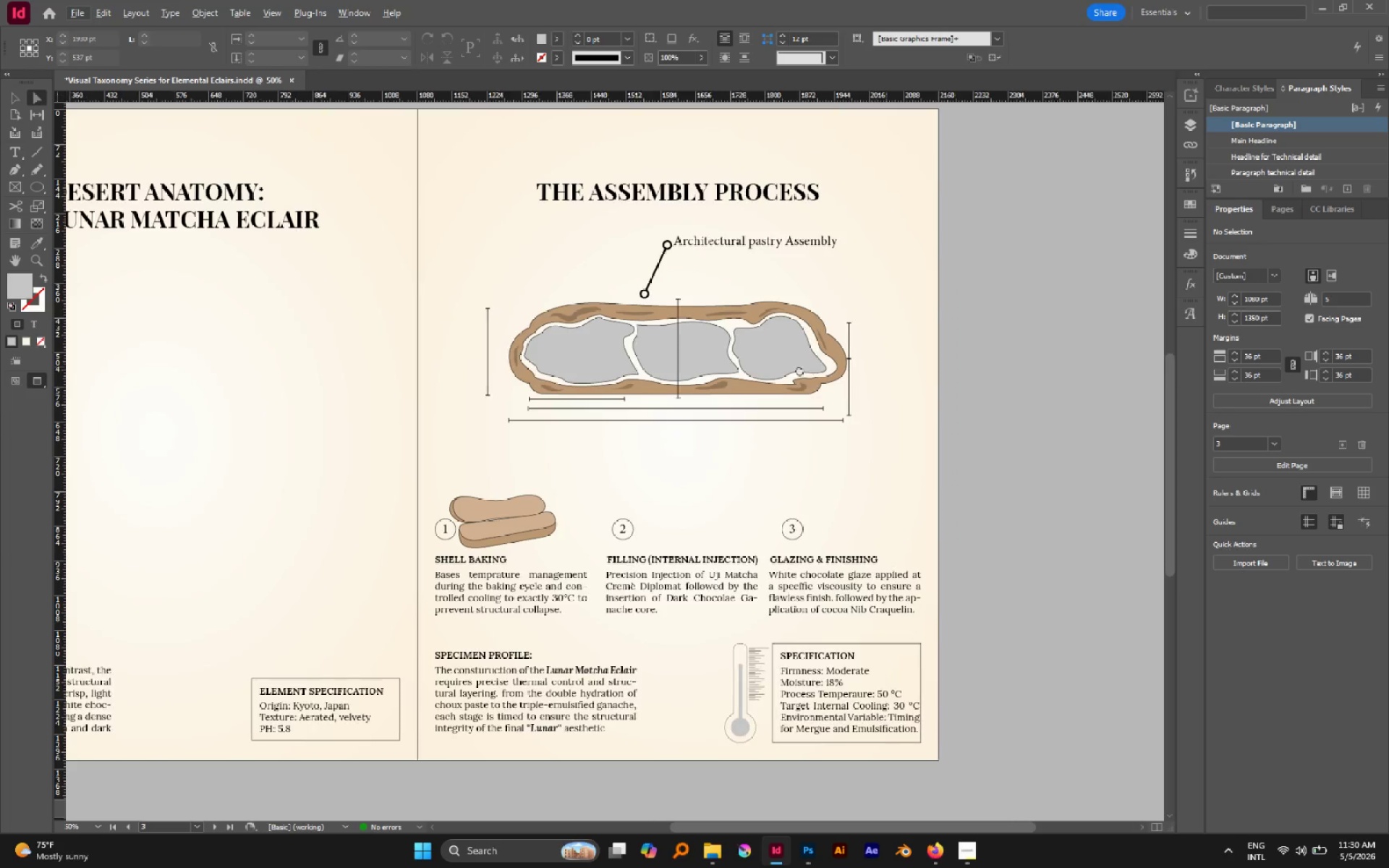 
hold_key(key=Space, duration=0.61)
 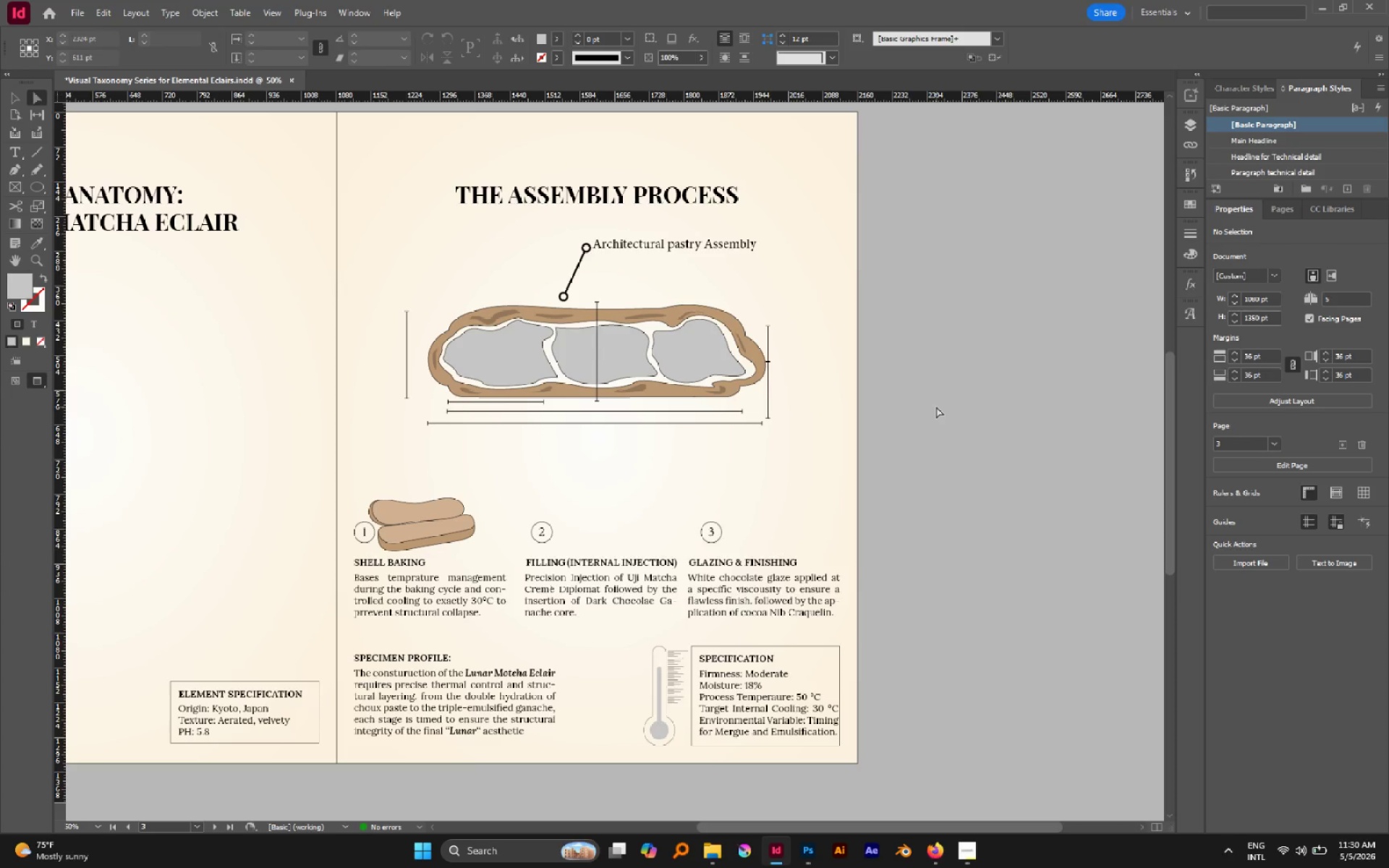 
scroll: coordinate [683, 351], scroll_direction: down, amount: 1.0
 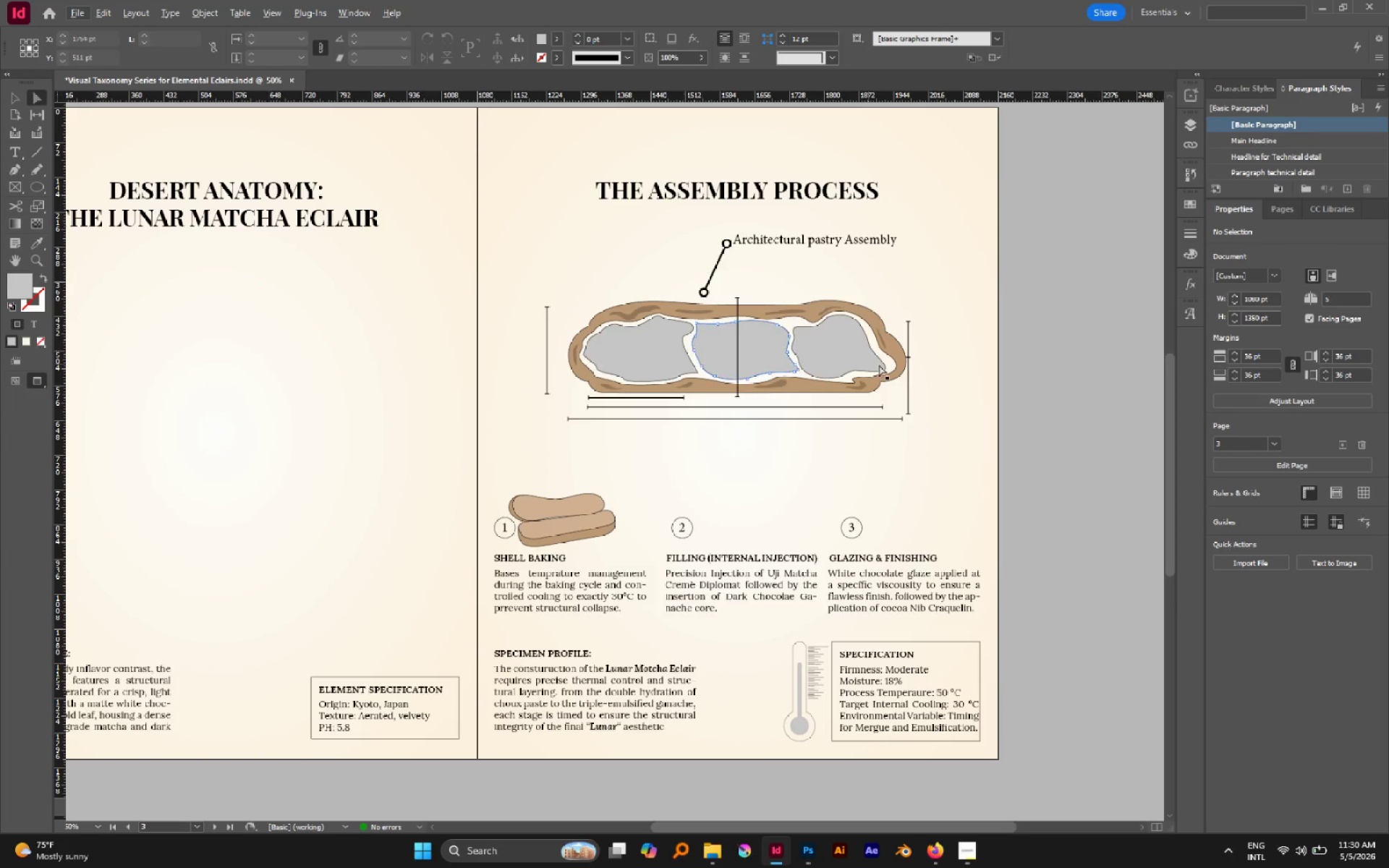 
left_click_drag(start_coordinate=[883, 368], to_coordinate=[743, 373])
 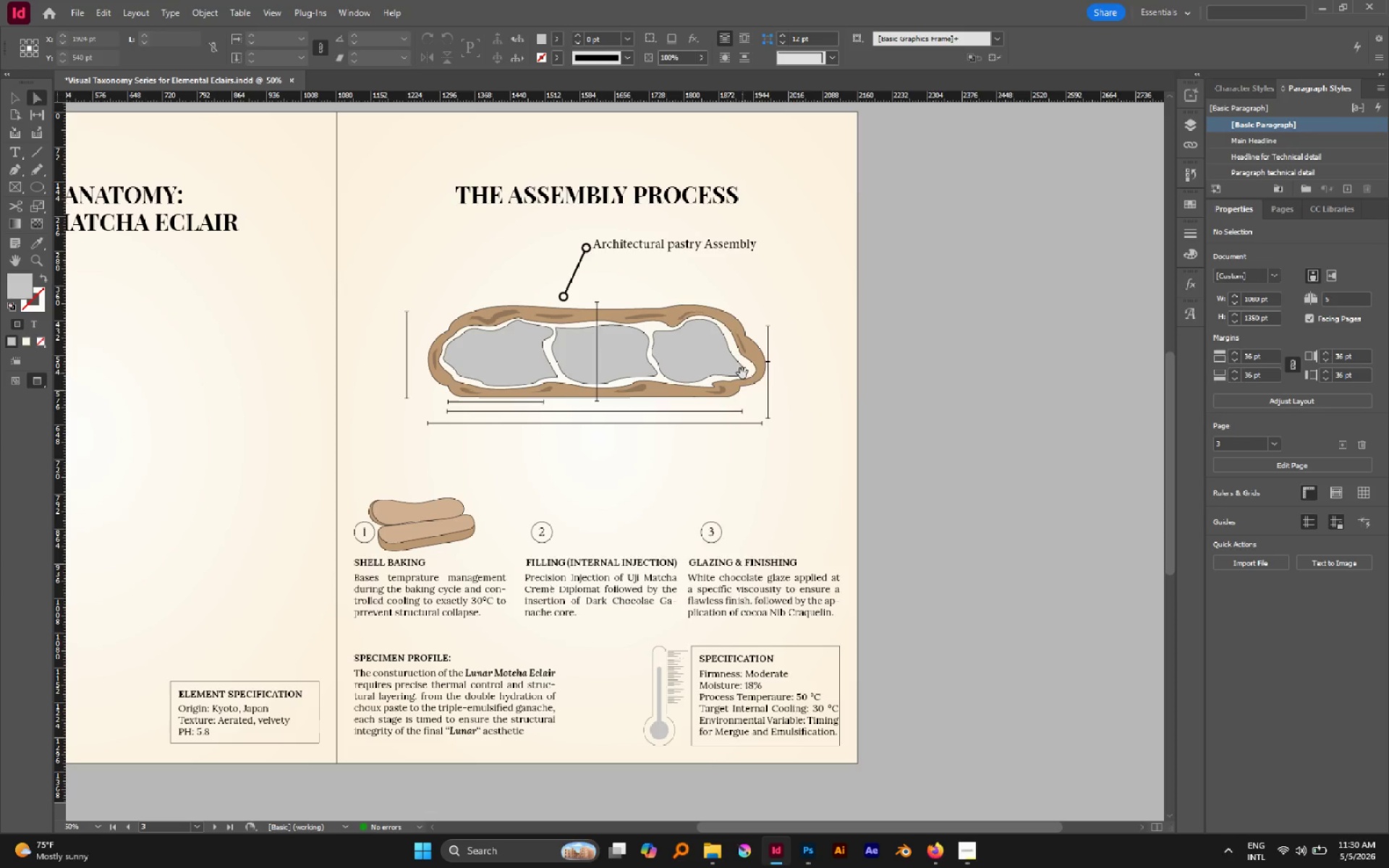 
scroll: coordinate [898, 420], scroll_direction: down, amount: 1.0
 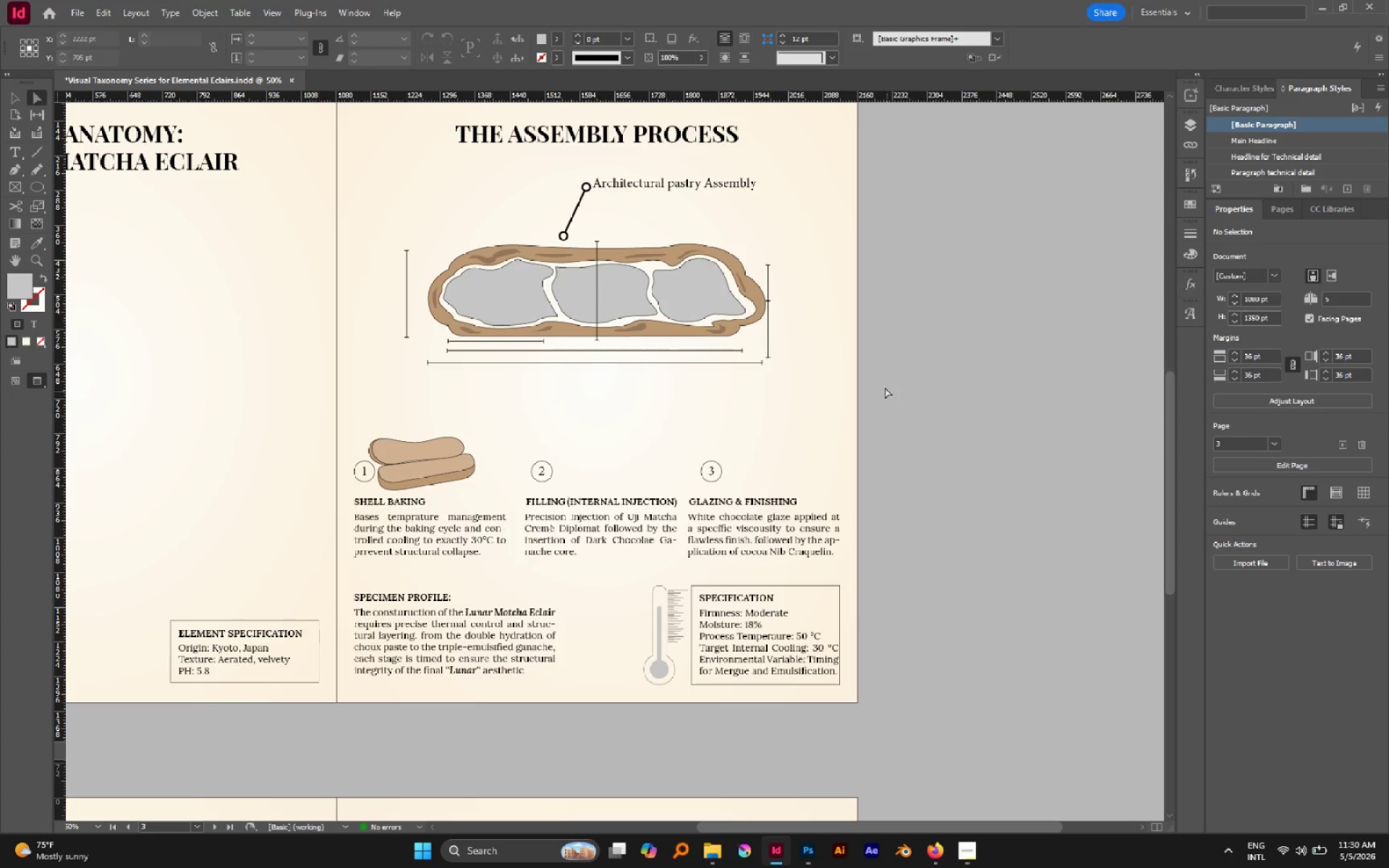 
left_click([651, 393])
 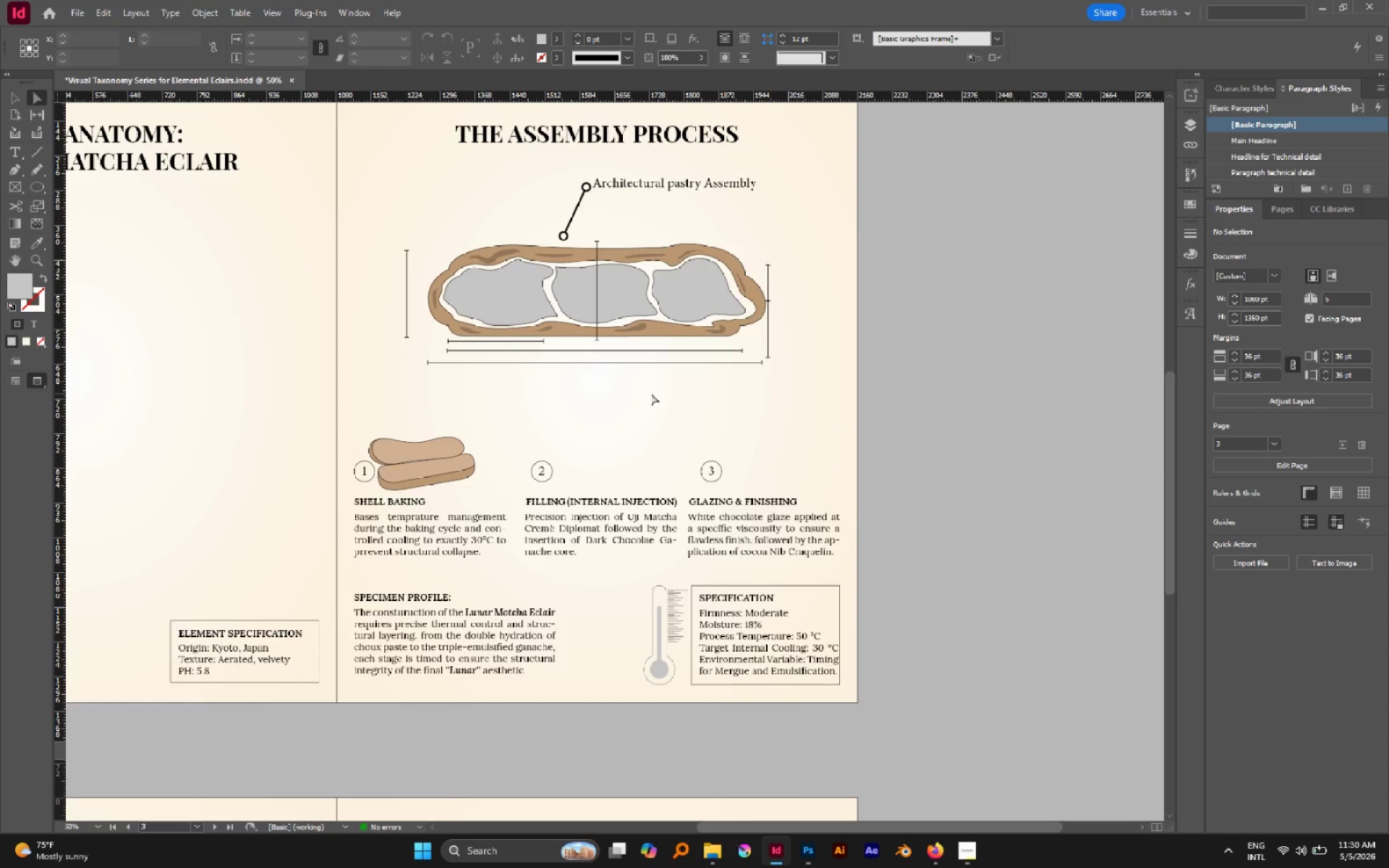 
type(wv)
 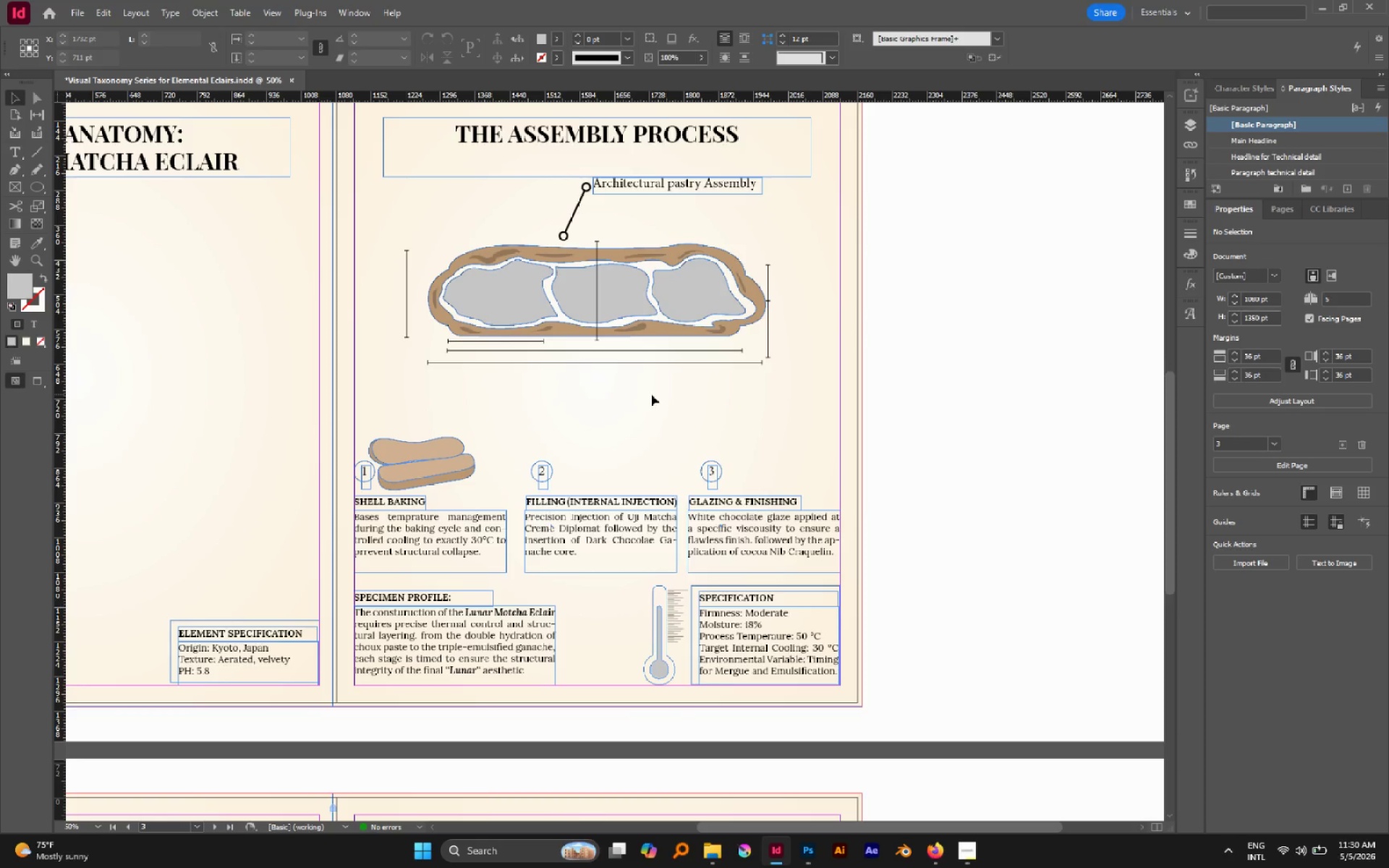 
left_click([651, 394])
 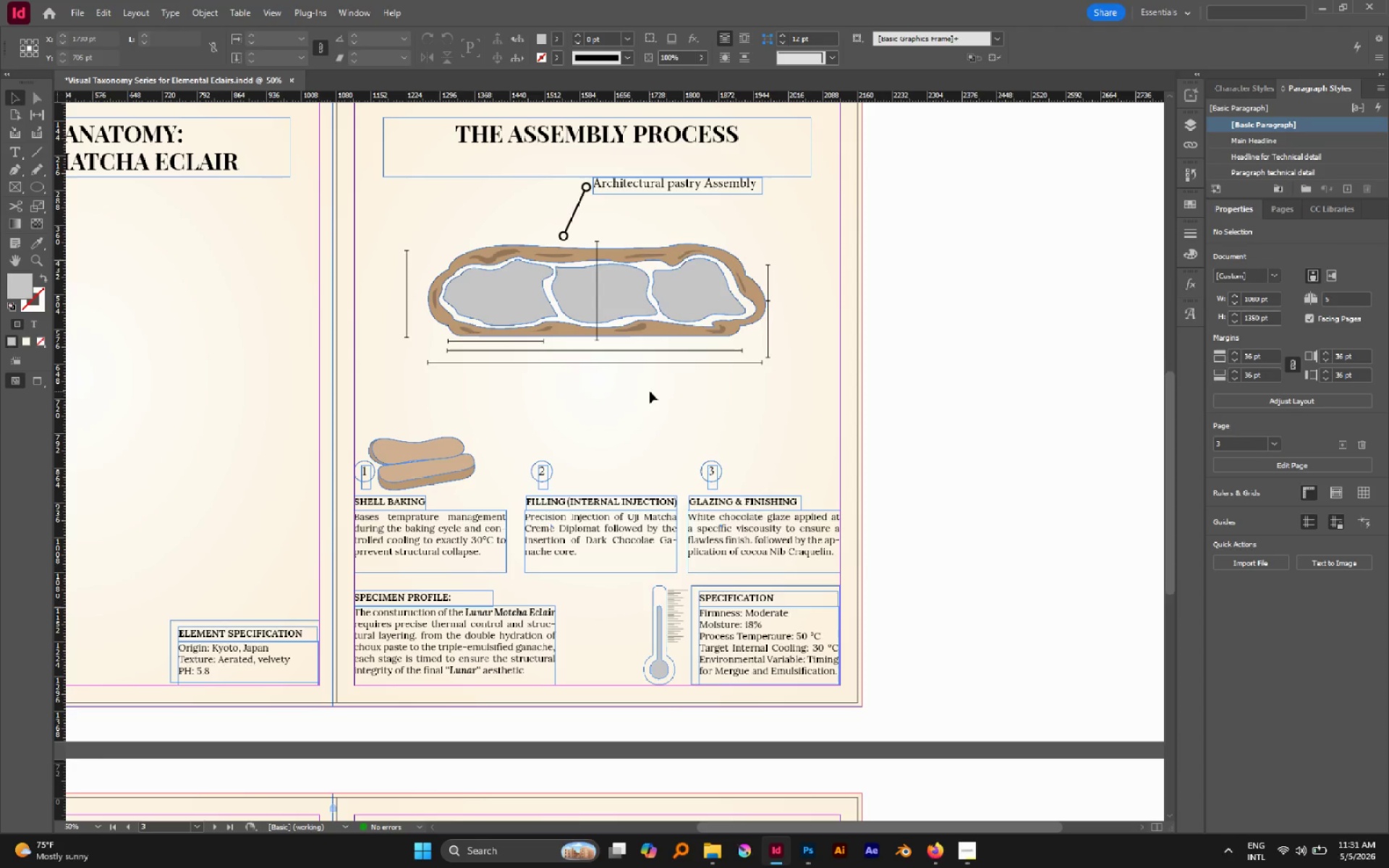 
wait(56.77)
 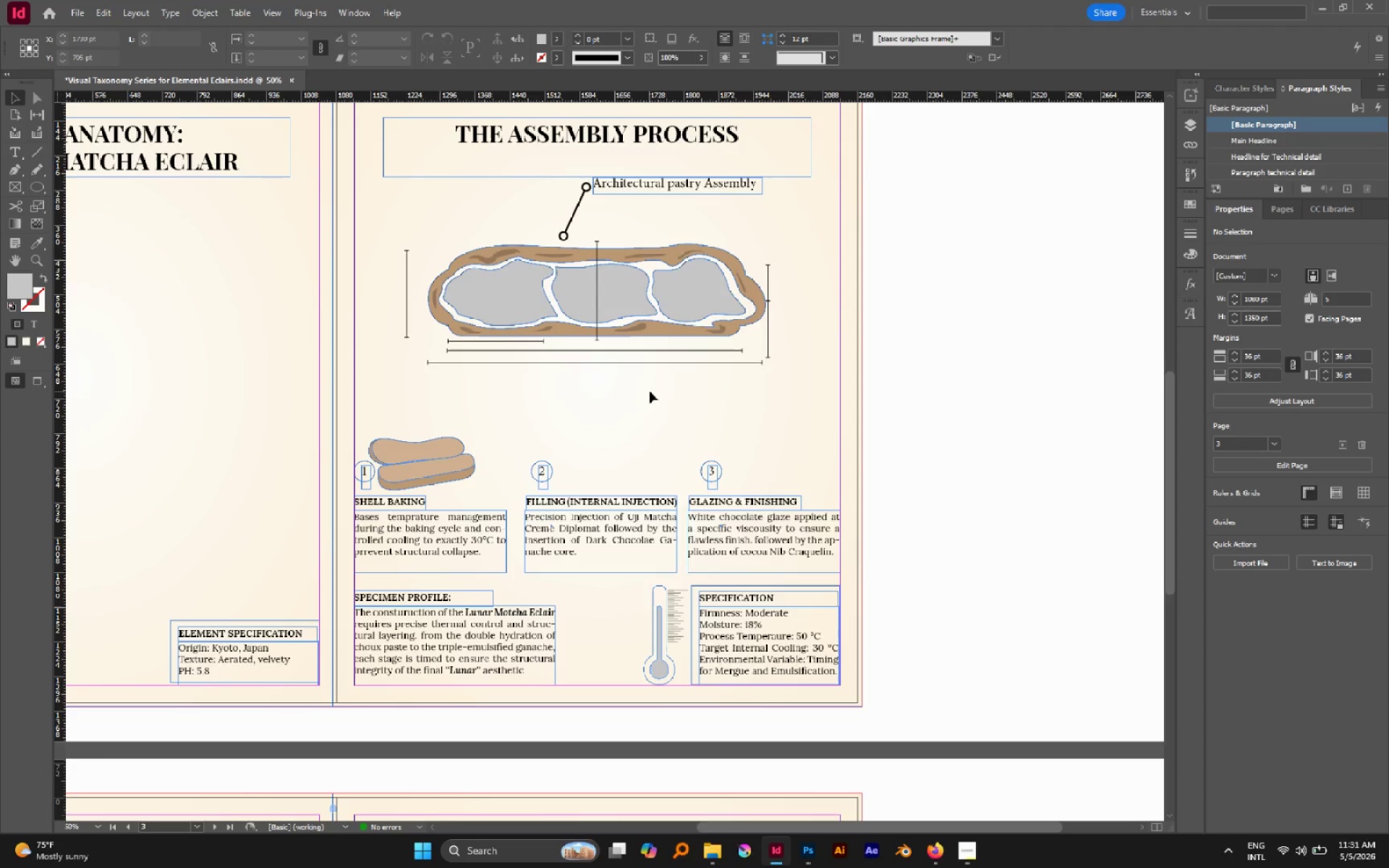 
left_click([655, 421])
 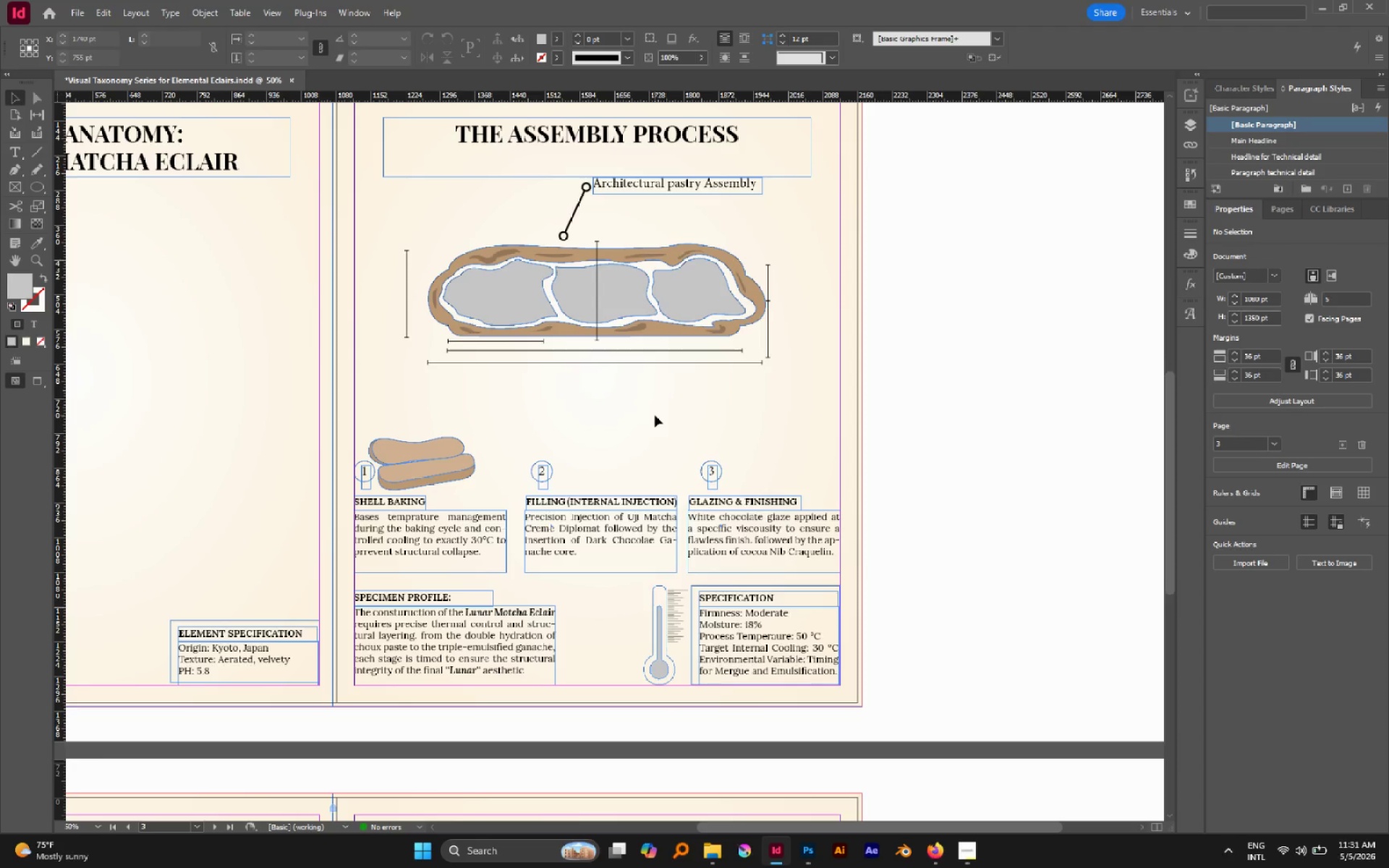 
wait(8.66)
 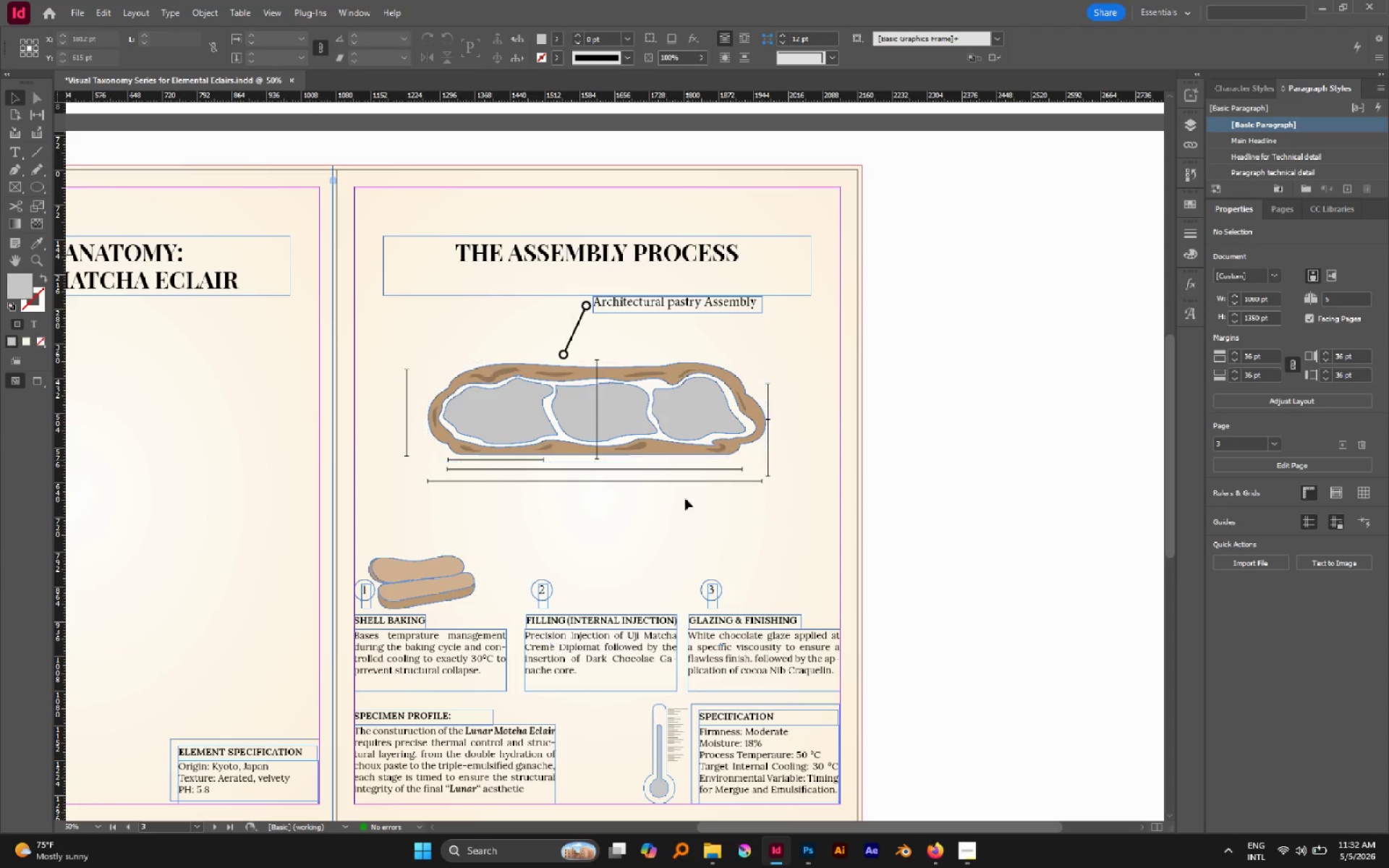 
left_click([679, 521])
 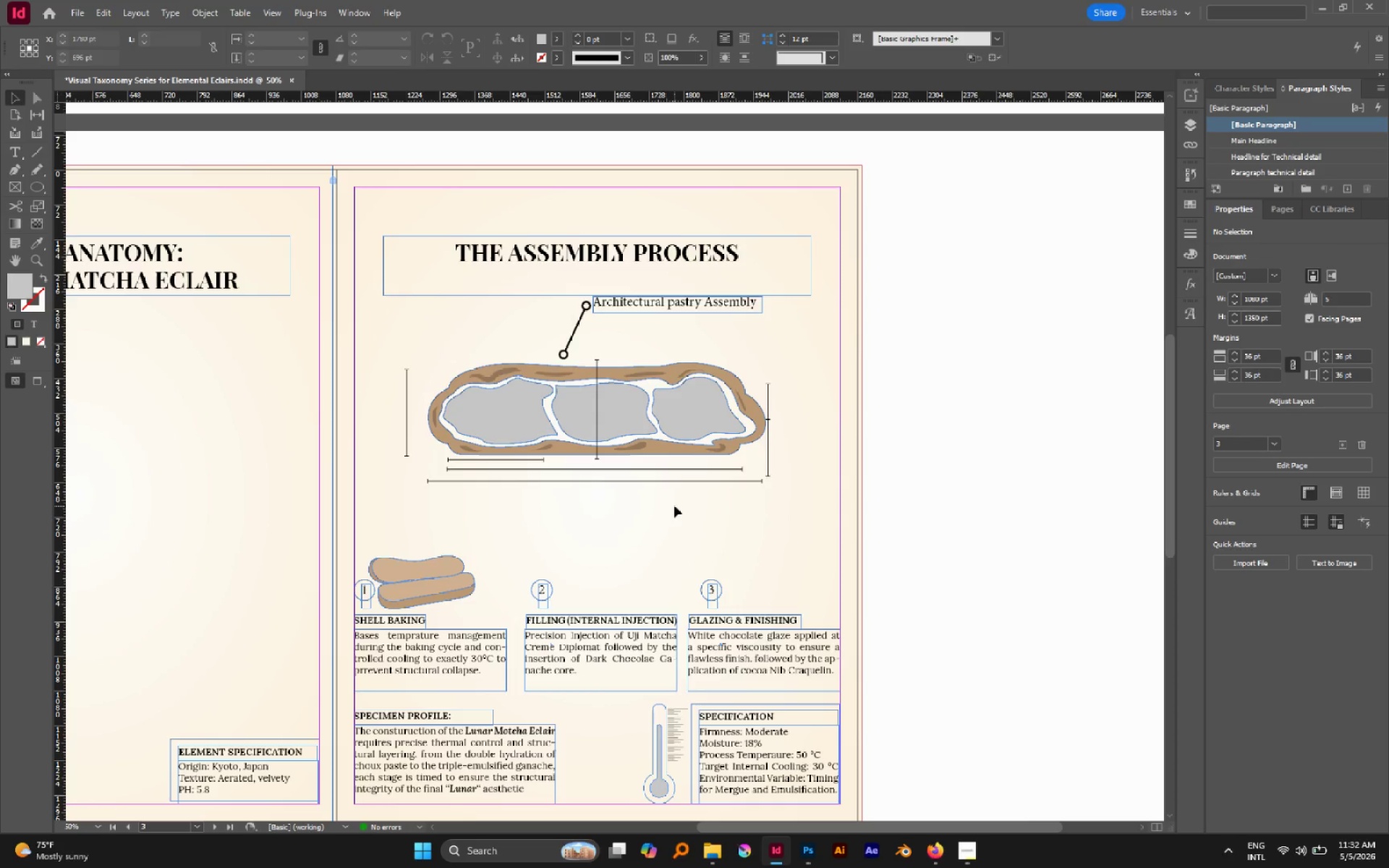 
scroll: coordinate [655, 358], scroll_direction: up, amount: 2.0
 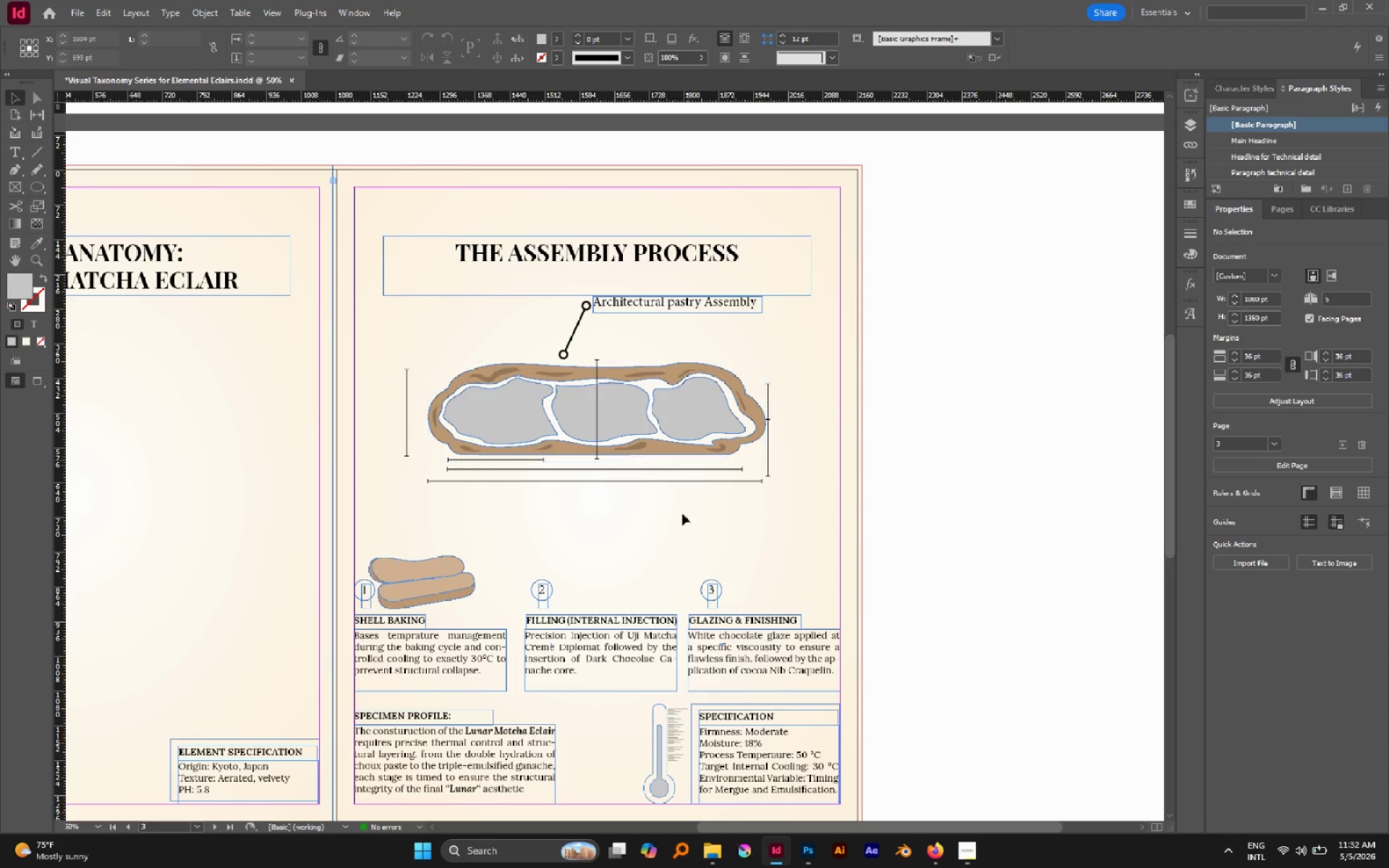 
wait(6.85)
 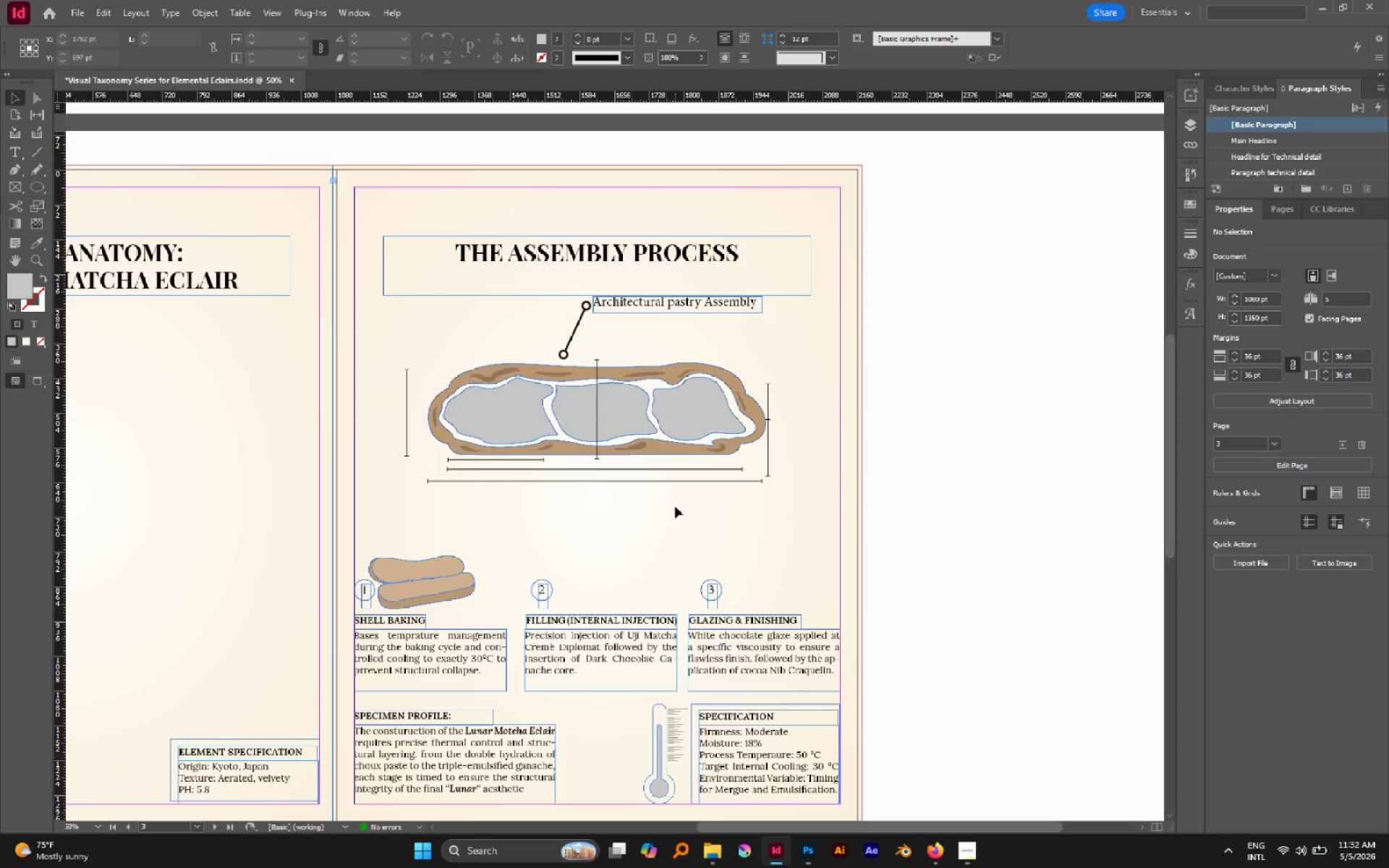 
hold_key(key=MetaLeft, duration=0.84)
scroll: coordinate [608, 574], scroll_direction: up, amount: 1.0
 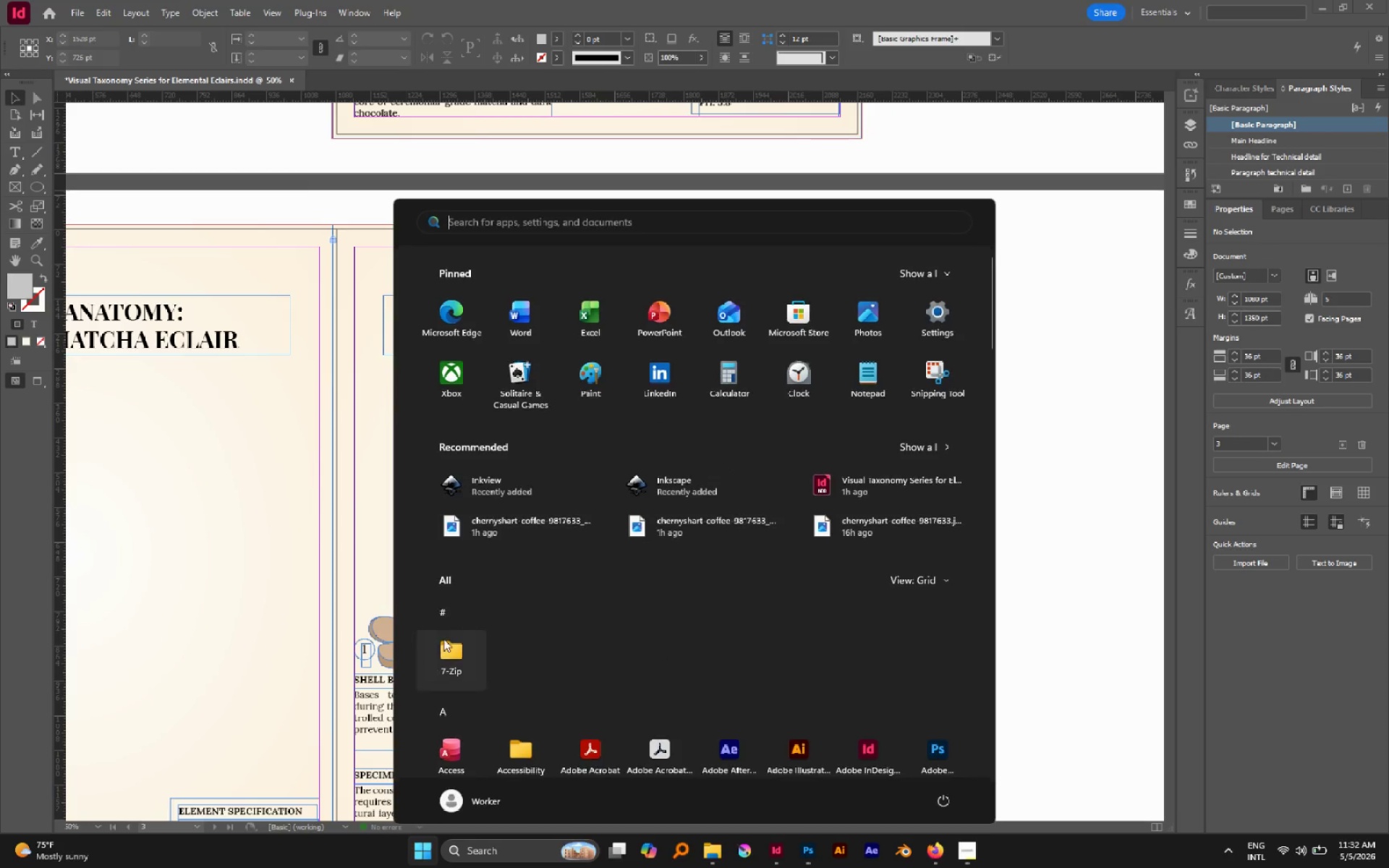 
key(Meta+MetaLeft)
 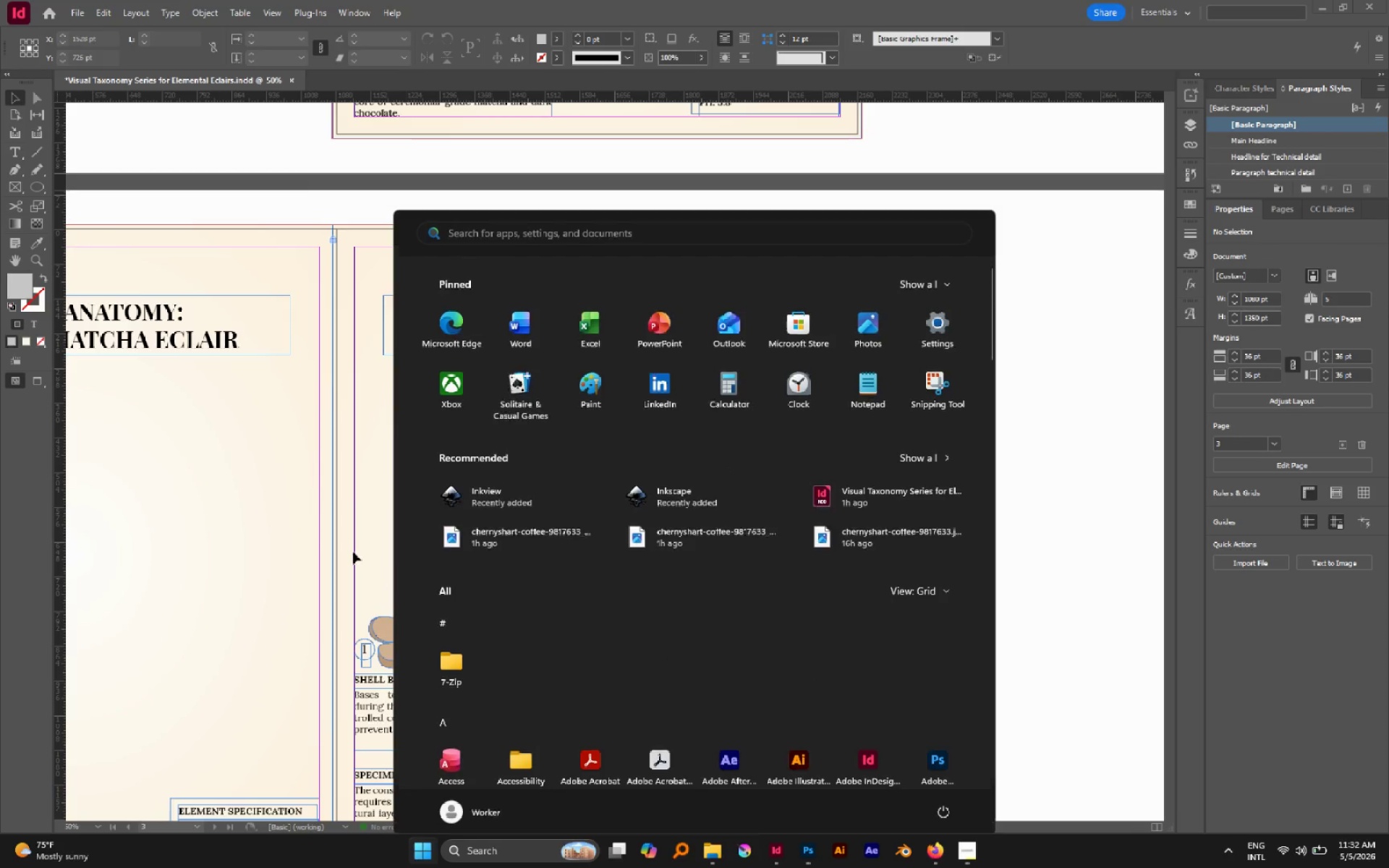 
left_click([353, 552])
 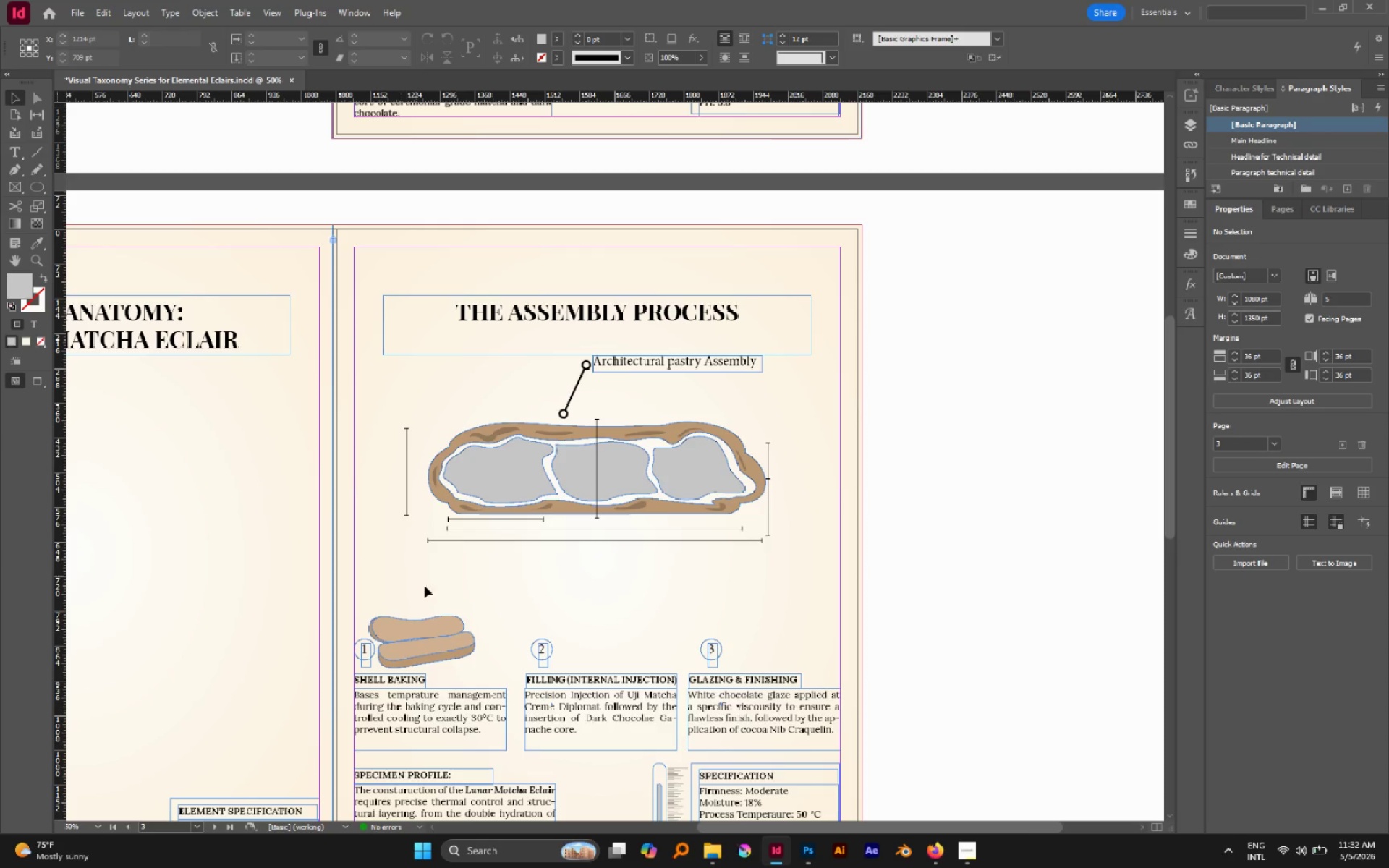 
hold_key(key=MetaLeft, duration=0.48)
scroll: coordinate [429, 632], scroll_direction: none, amount: 0.0
 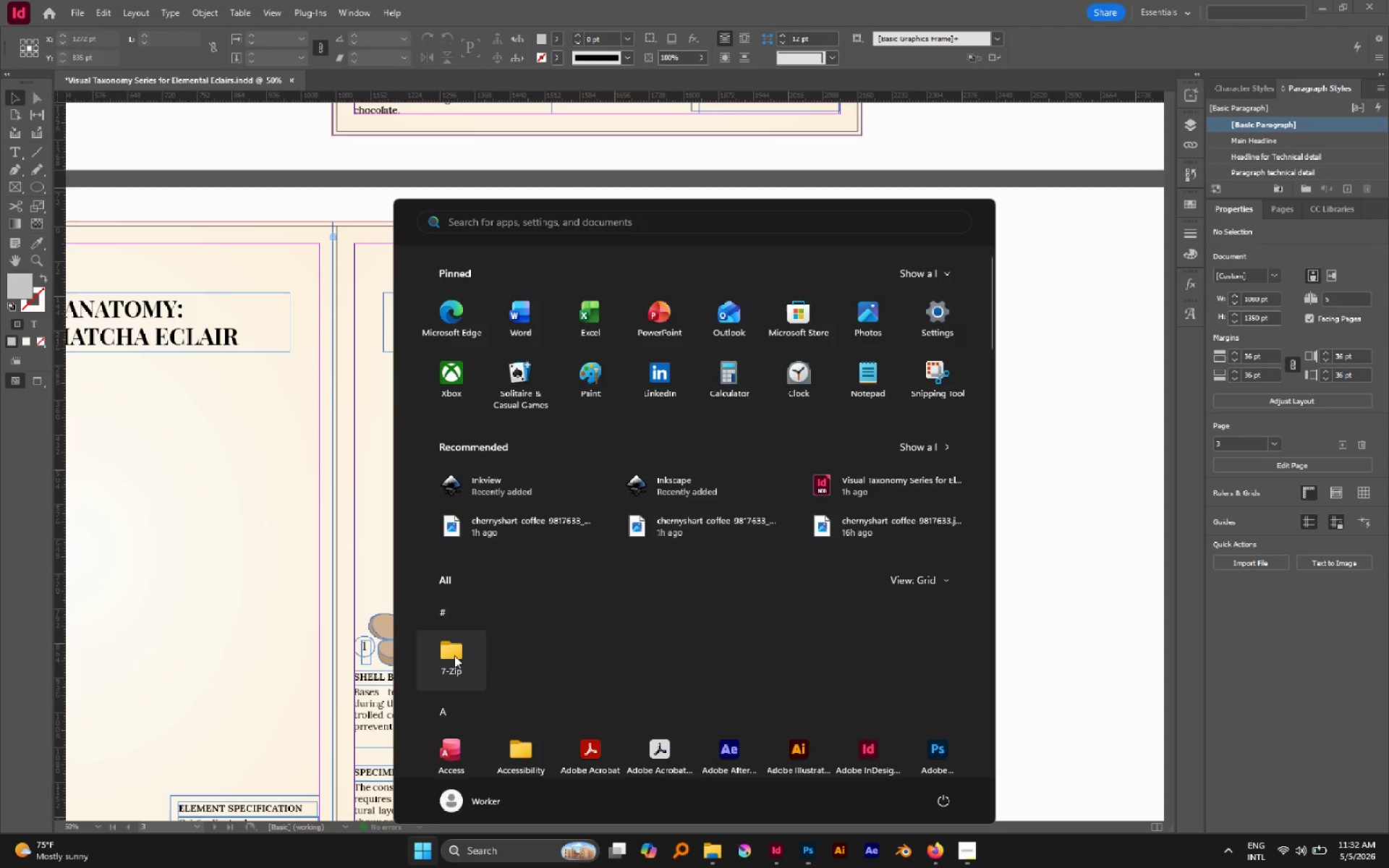 
key(Meta+MetaLeft)
 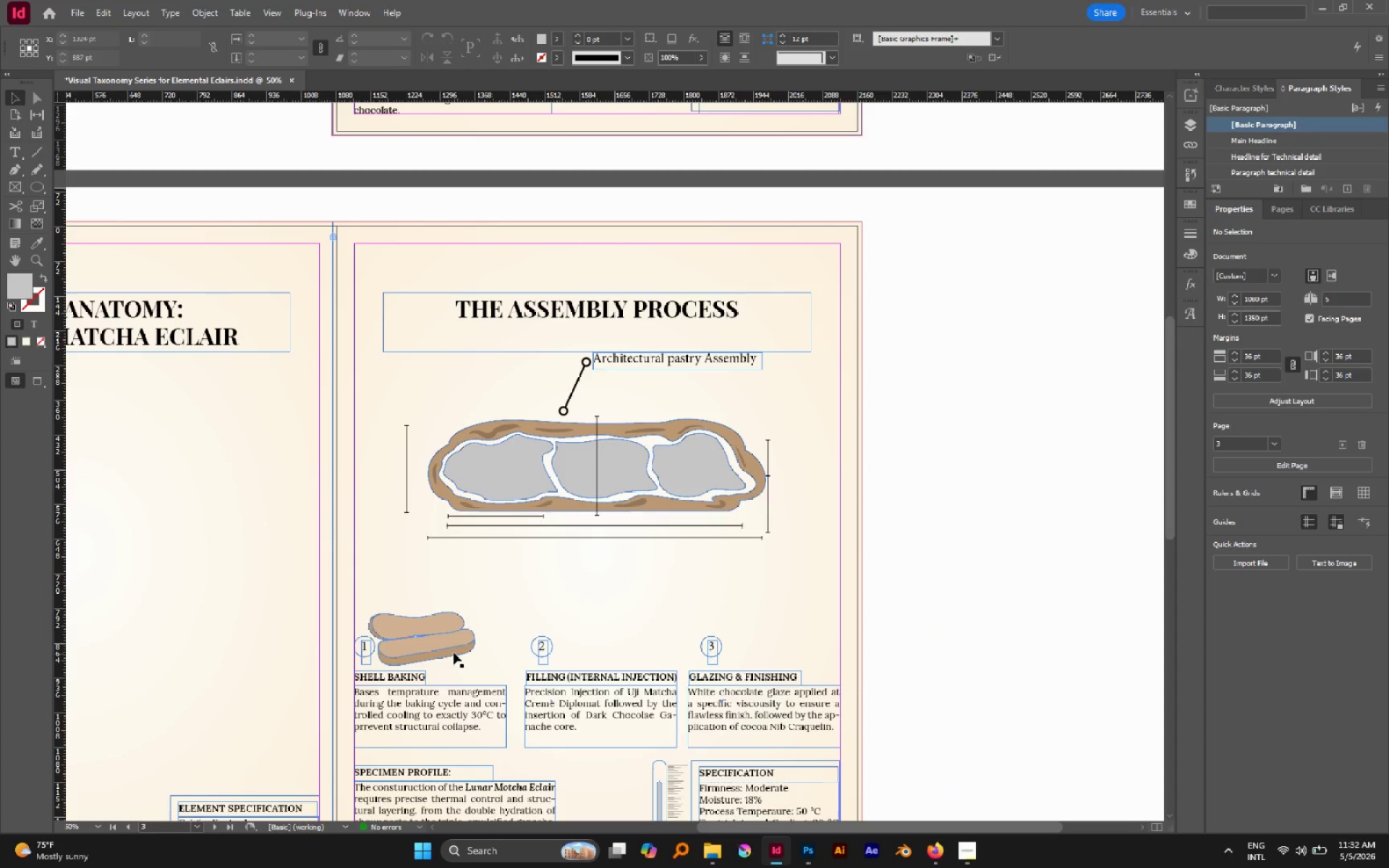 
hold_key(key=AltLeft, duration=0.62)
scroll: coordinate [453, 651], scroll_direction: up, amount: 2.0
 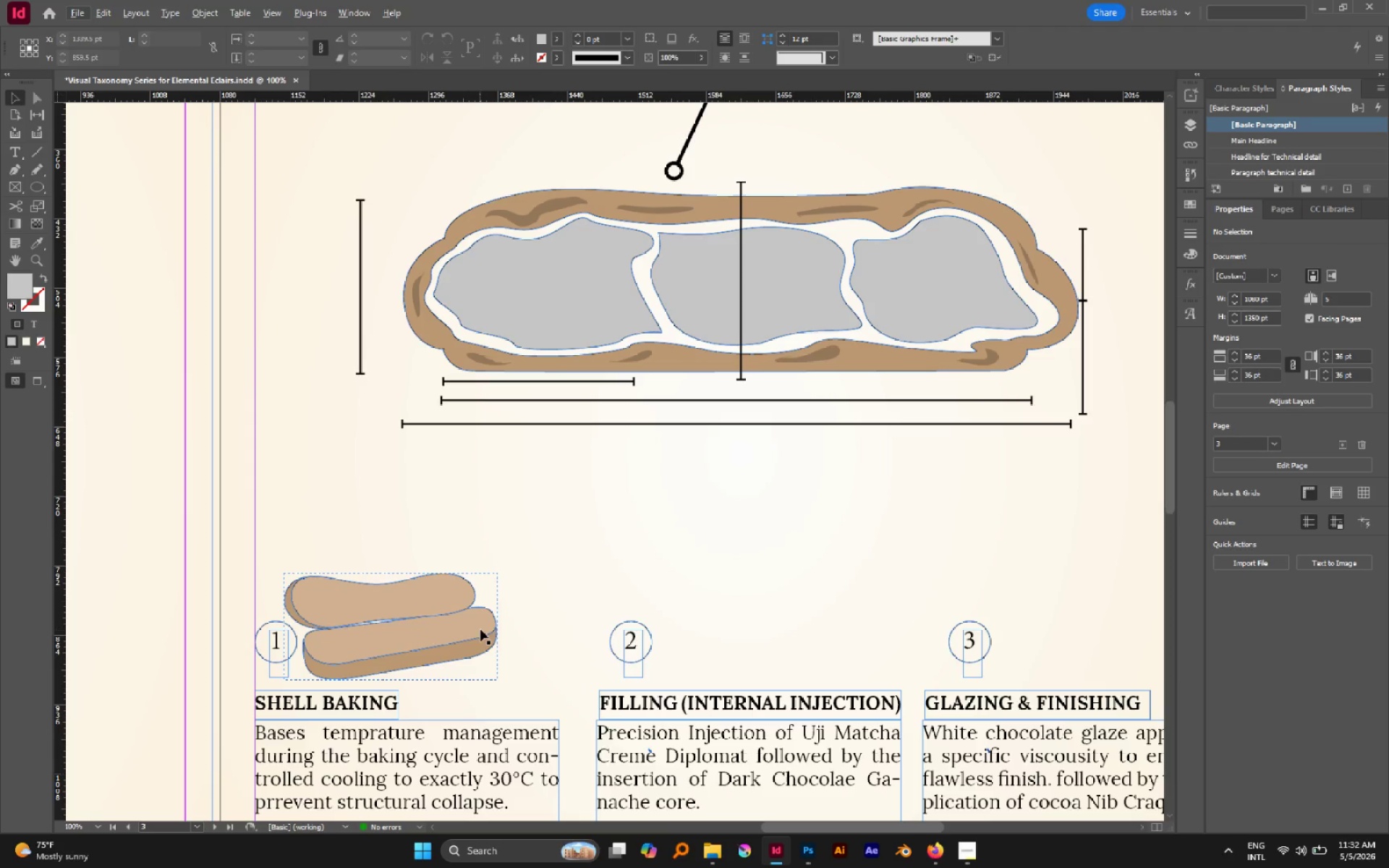 
left_click([453, 629])
 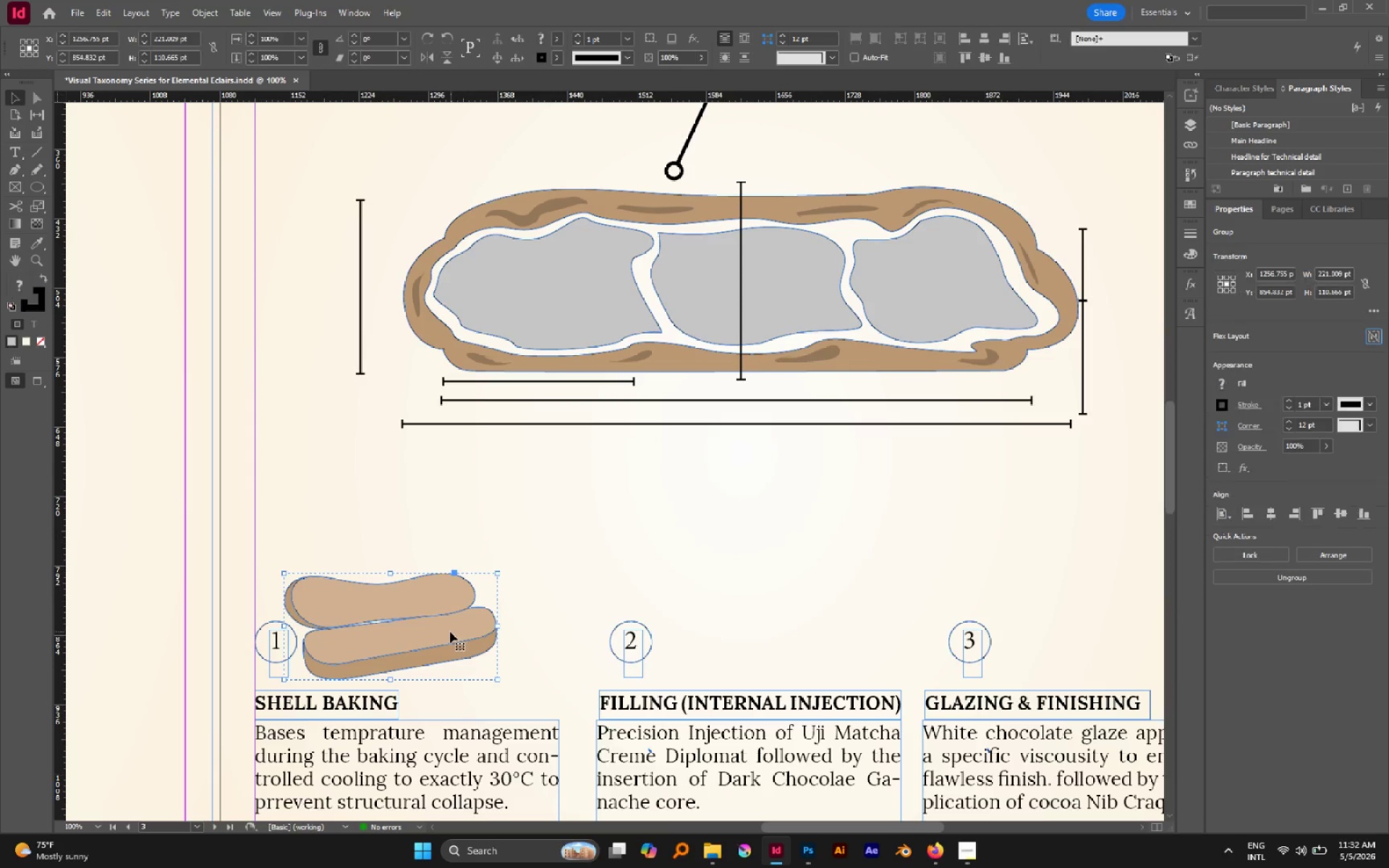 
hold_key(key=AltLeft, duration=3.05)
left_click_drag(start_coordinate=[449, 633], to_coordinate=[827, 628])
 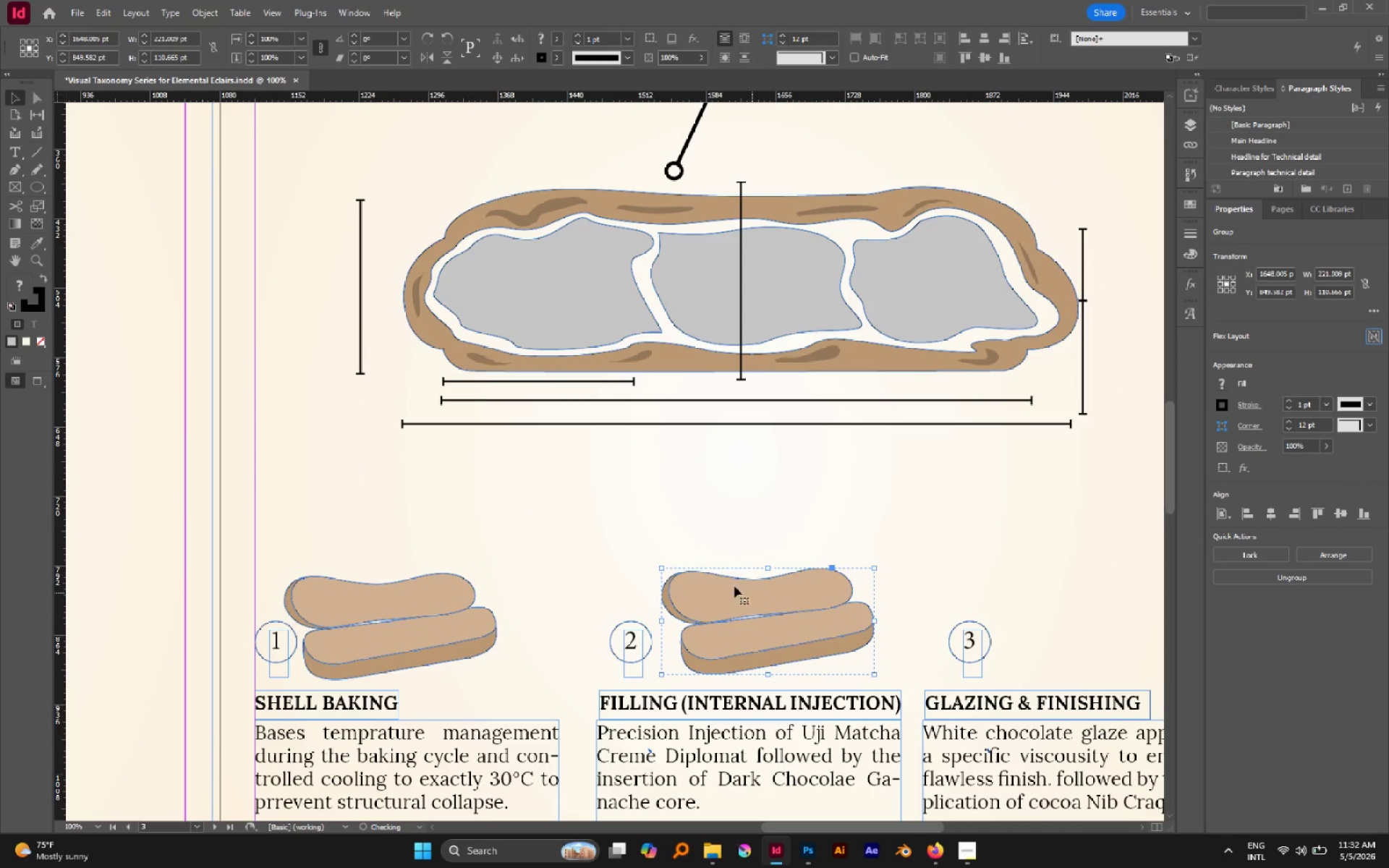 
key(A)
 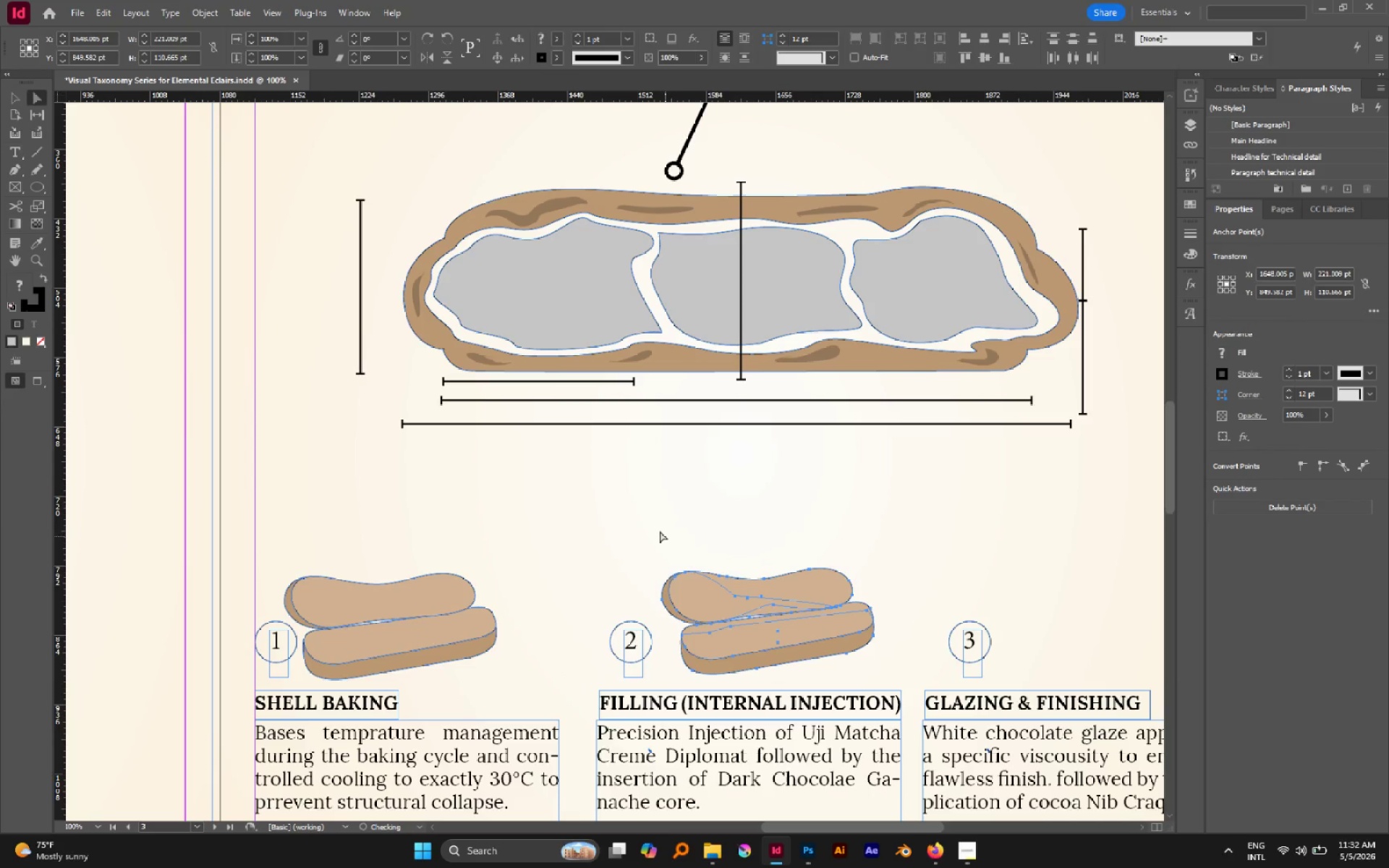 
left_click([660, 531])
 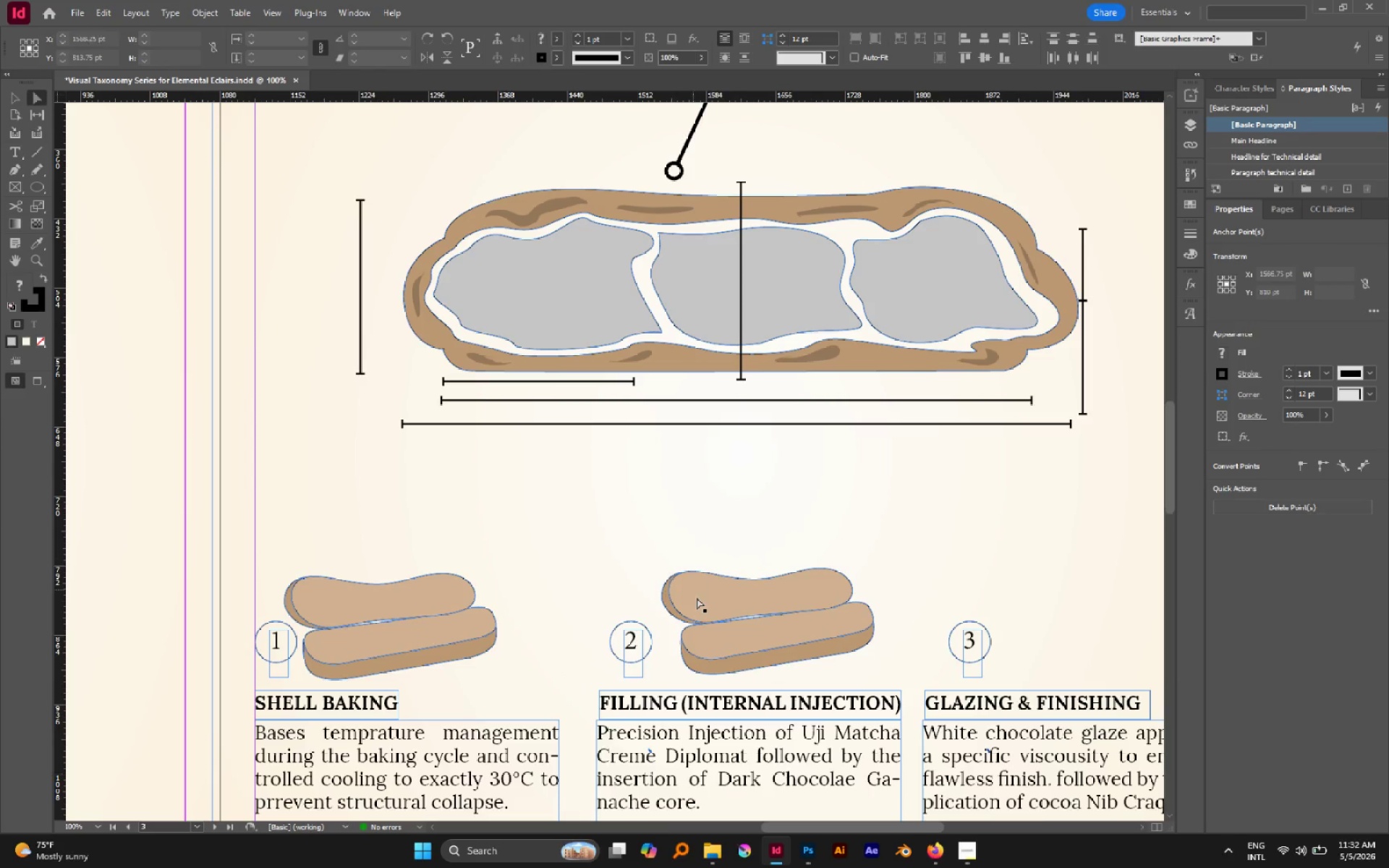 
left_click([697, 599])
 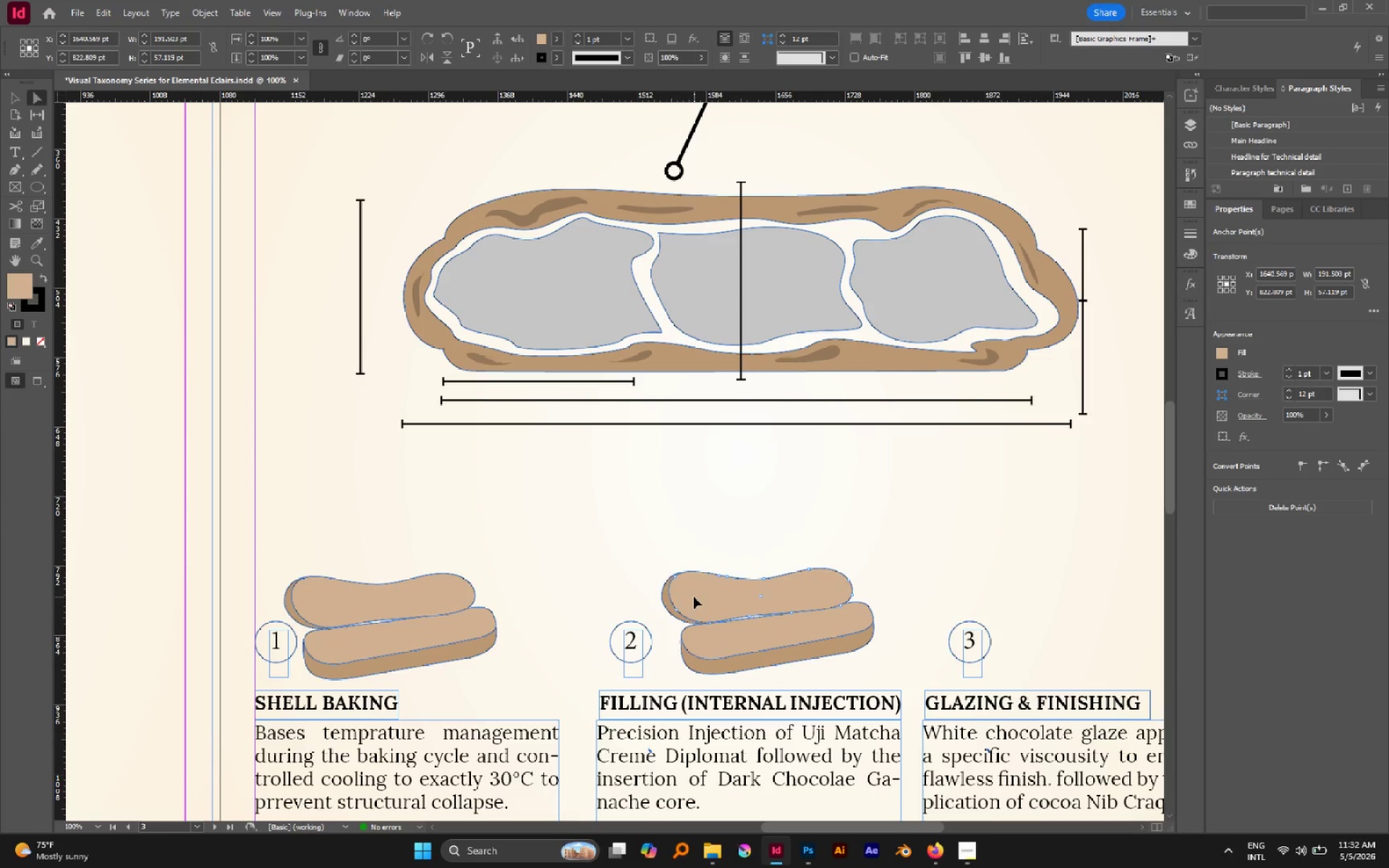 
key(Delete)
 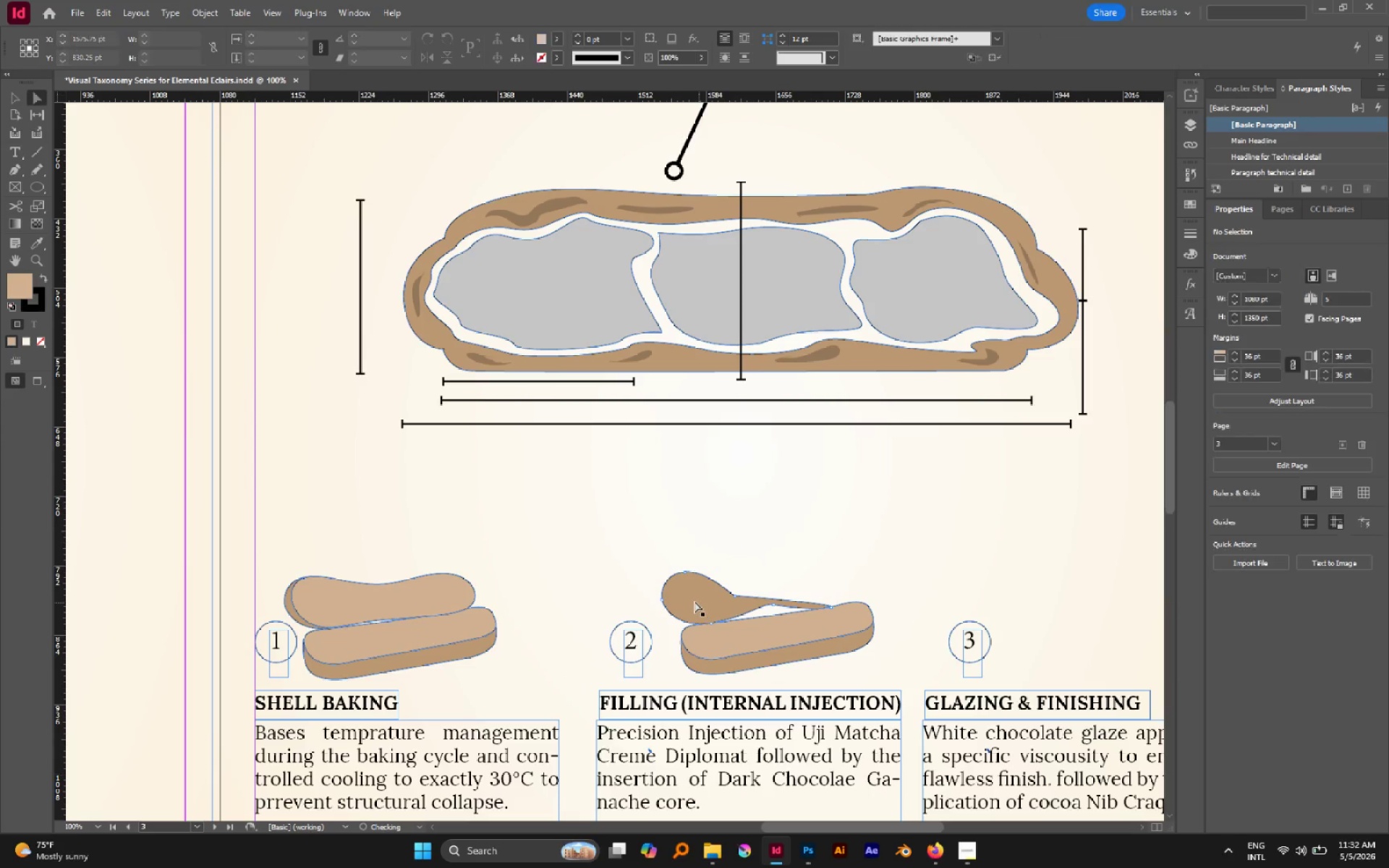 
left_click([694, 601])
 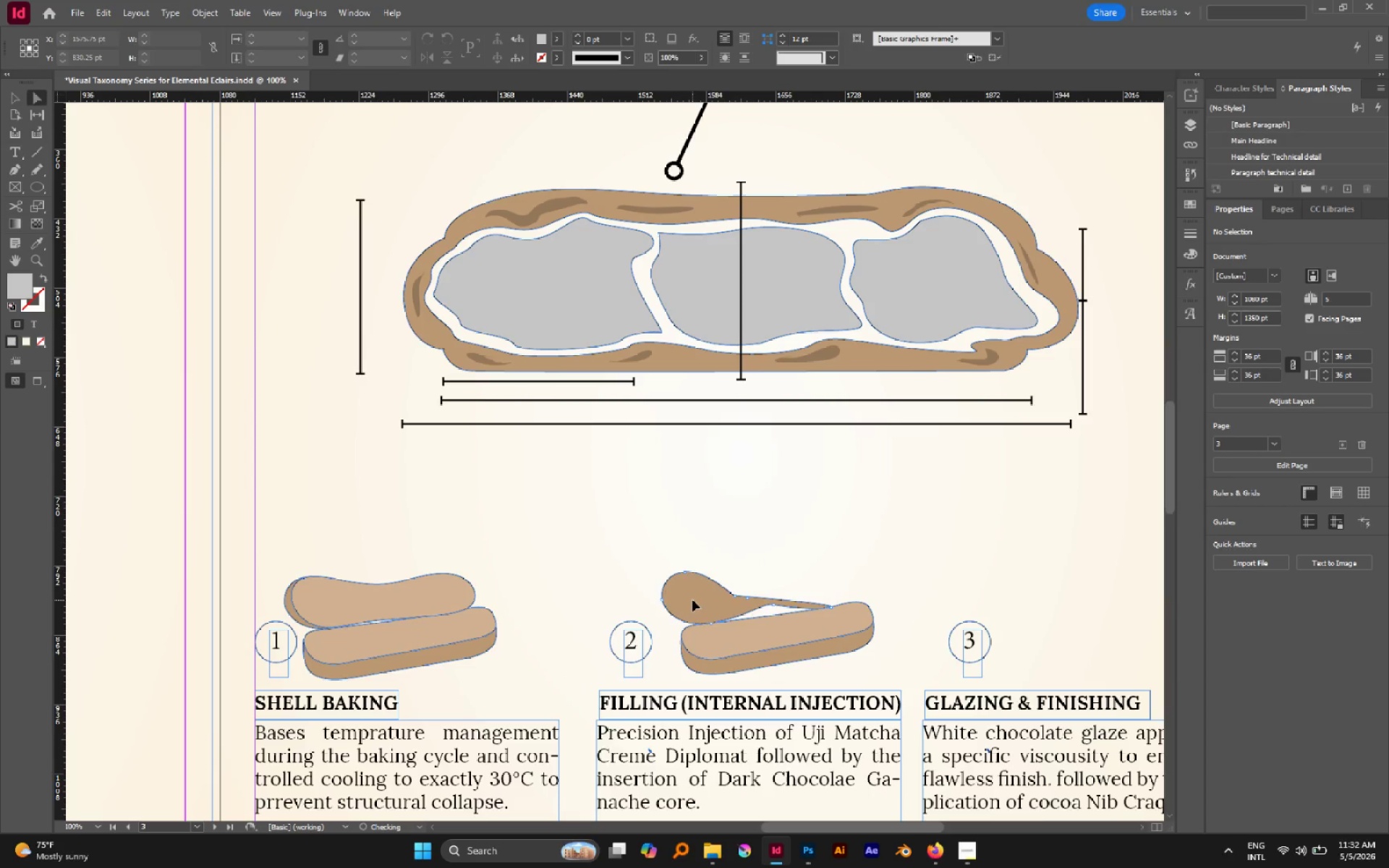 
key(Delete)
 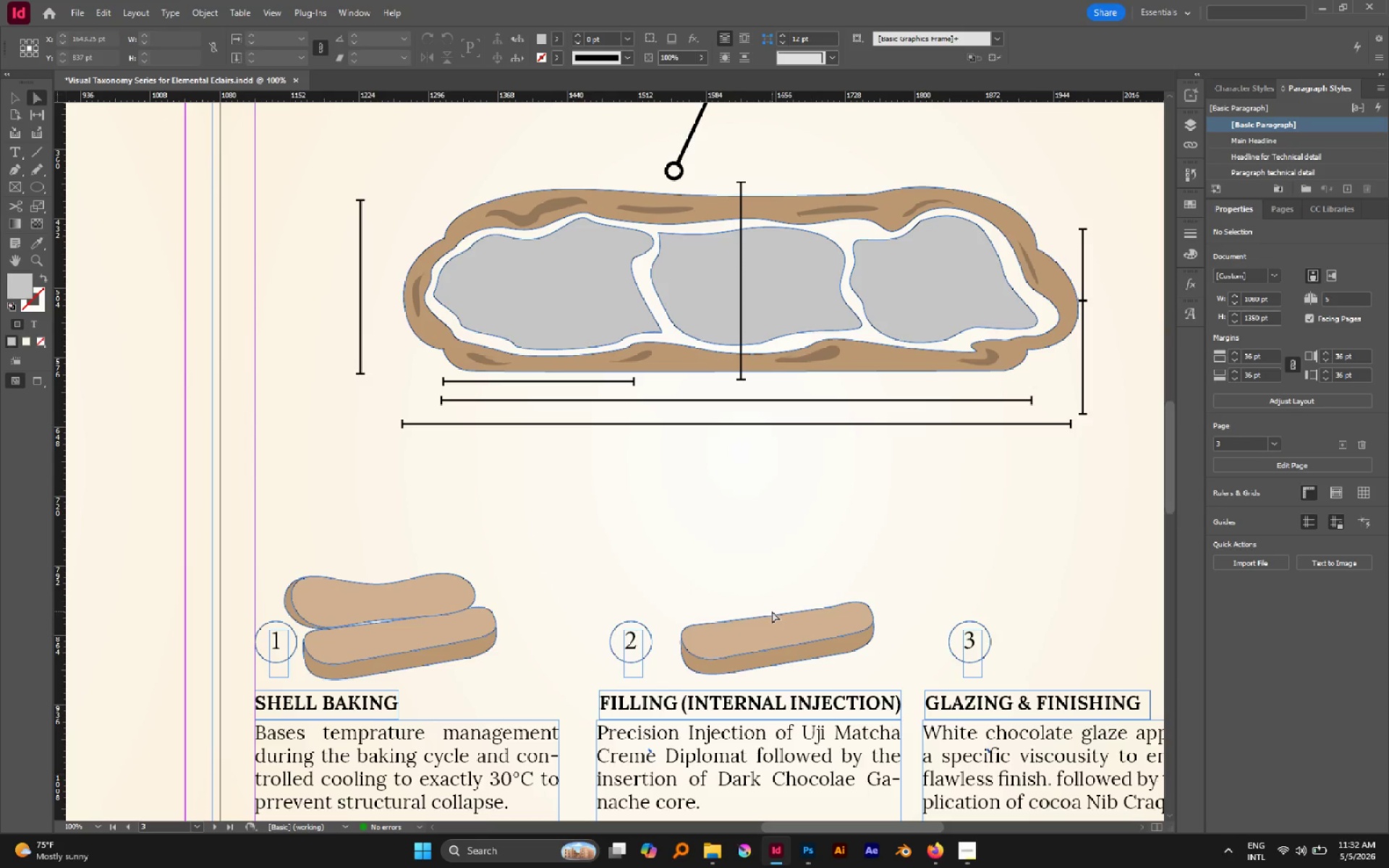 
hold_key(key=AltLeft, duration=0.62)
scroll: coordinate [798, 638], scroll_direction: up, amount: 3.0
 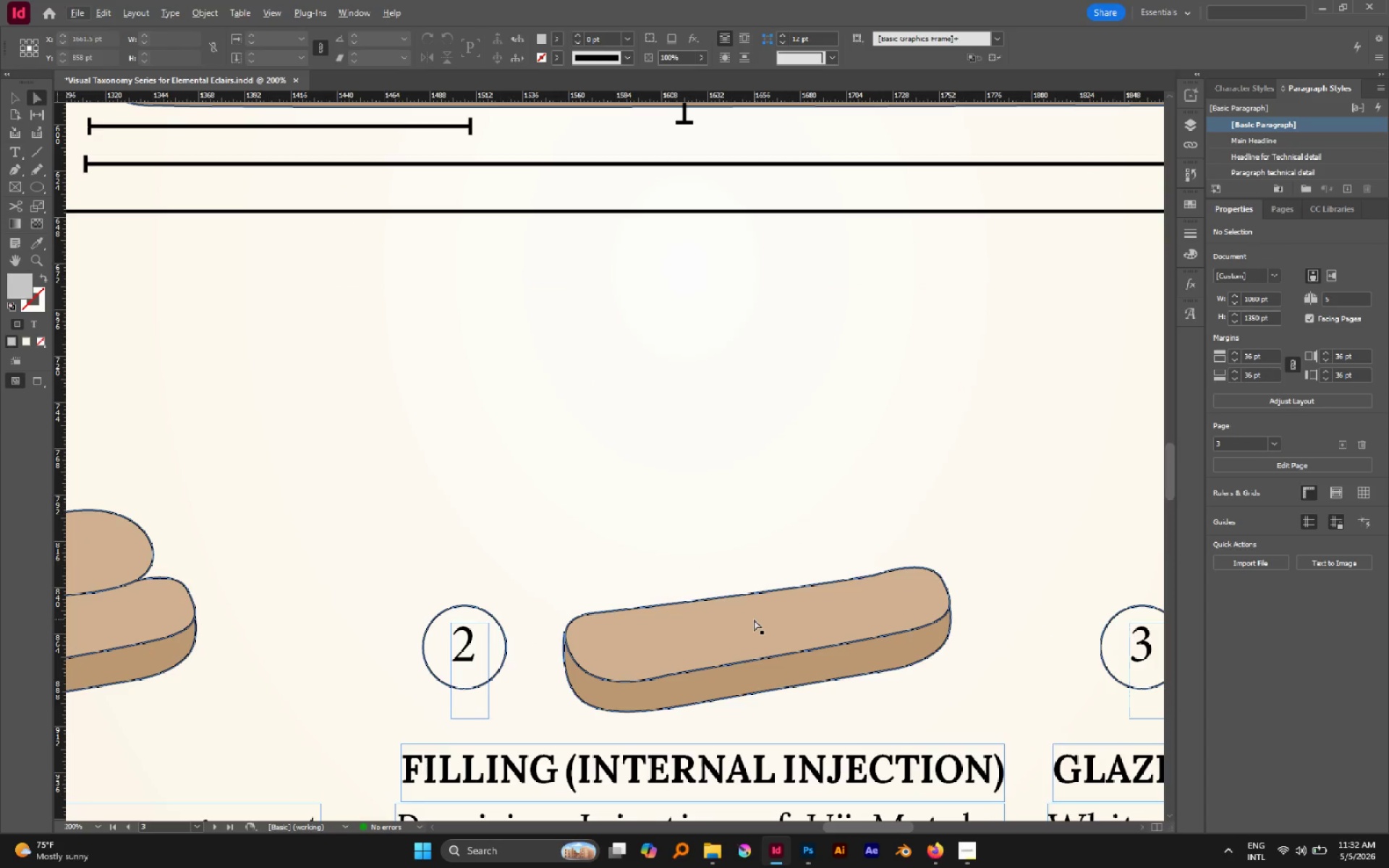 
left_click([754, 619])
 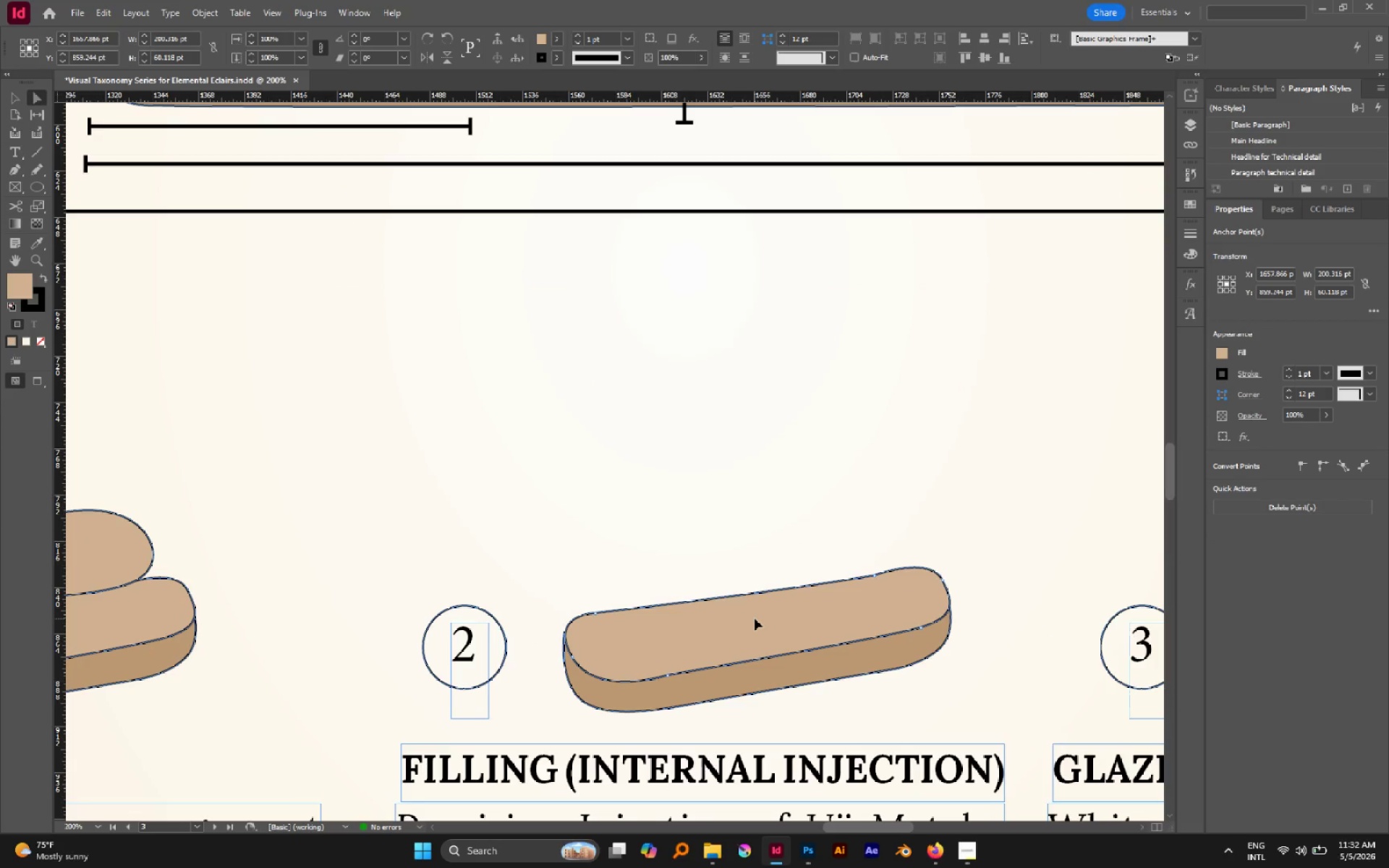 
left_click([685, 534])
 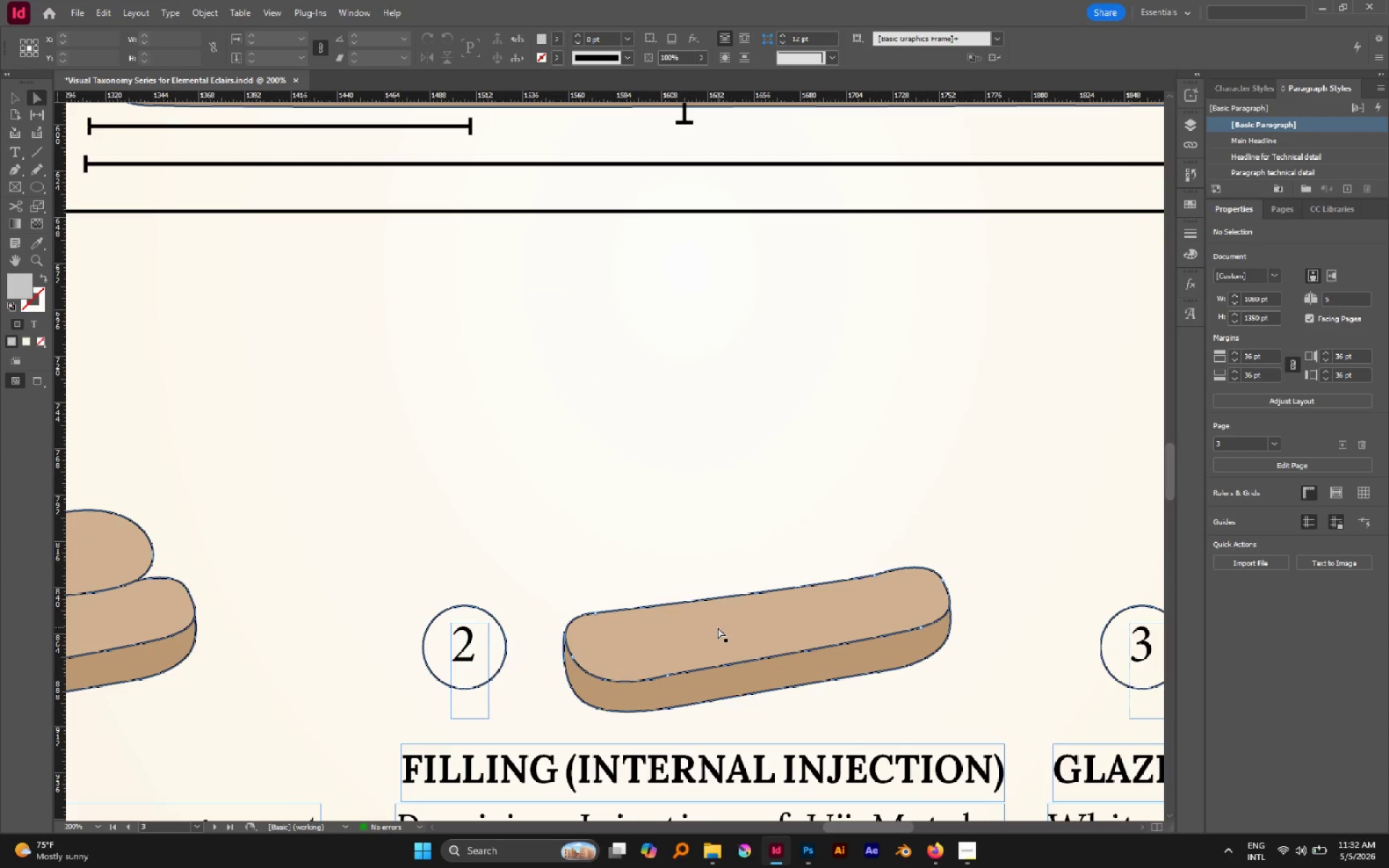 
left_click([718, 627])
 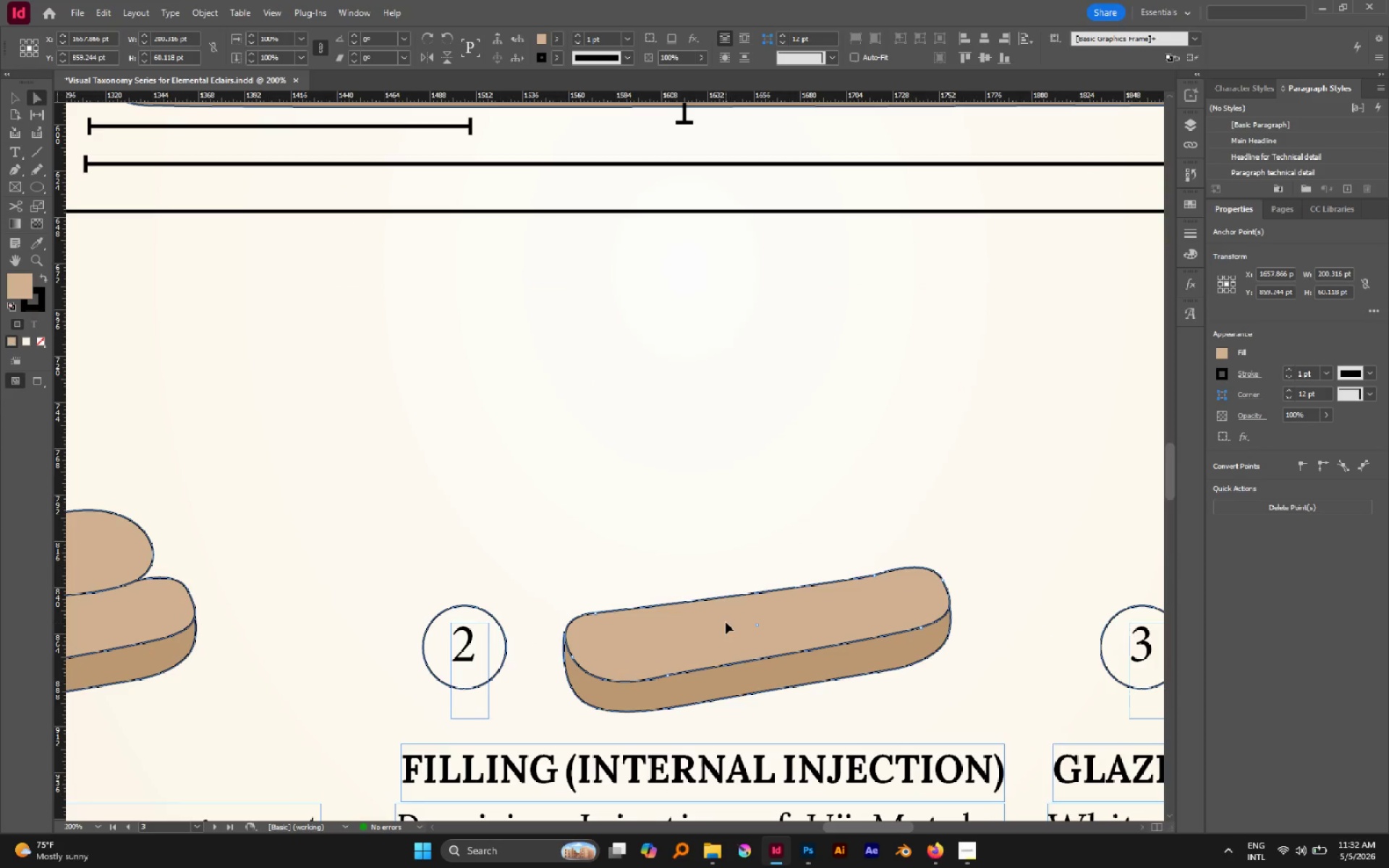 
left_click([655, 550])
 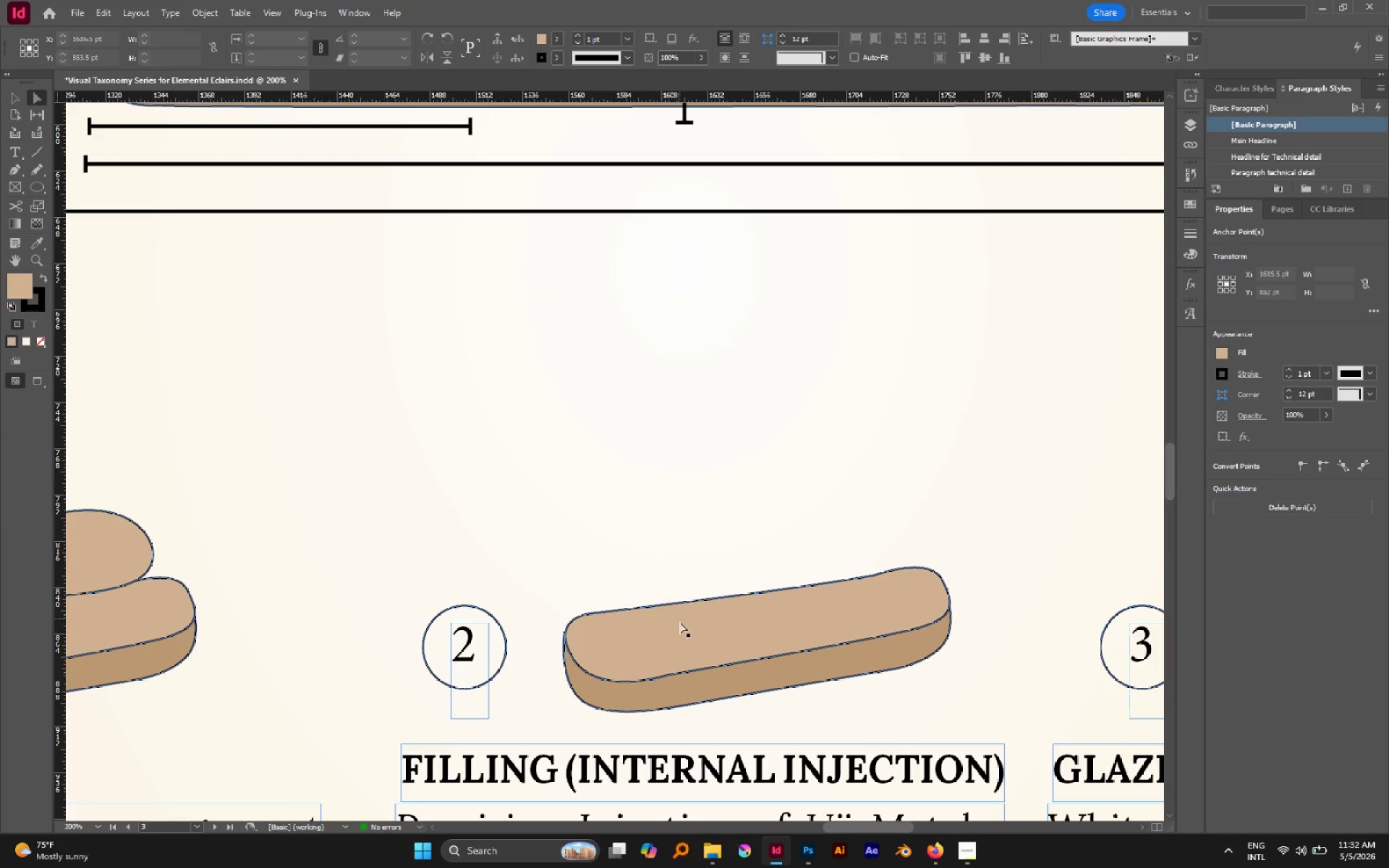 
left_click([680, 623])
 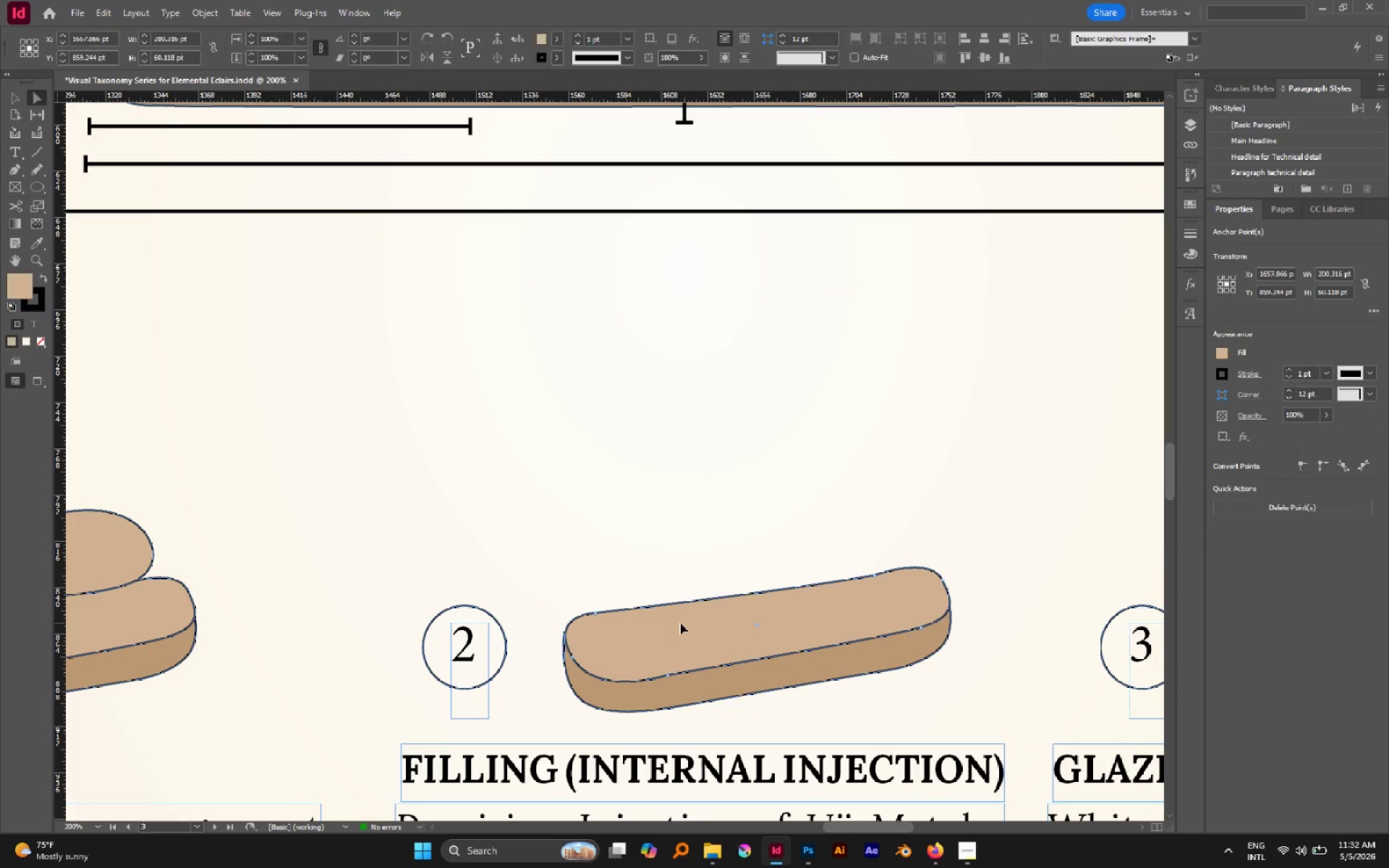 
key(Control+C)
 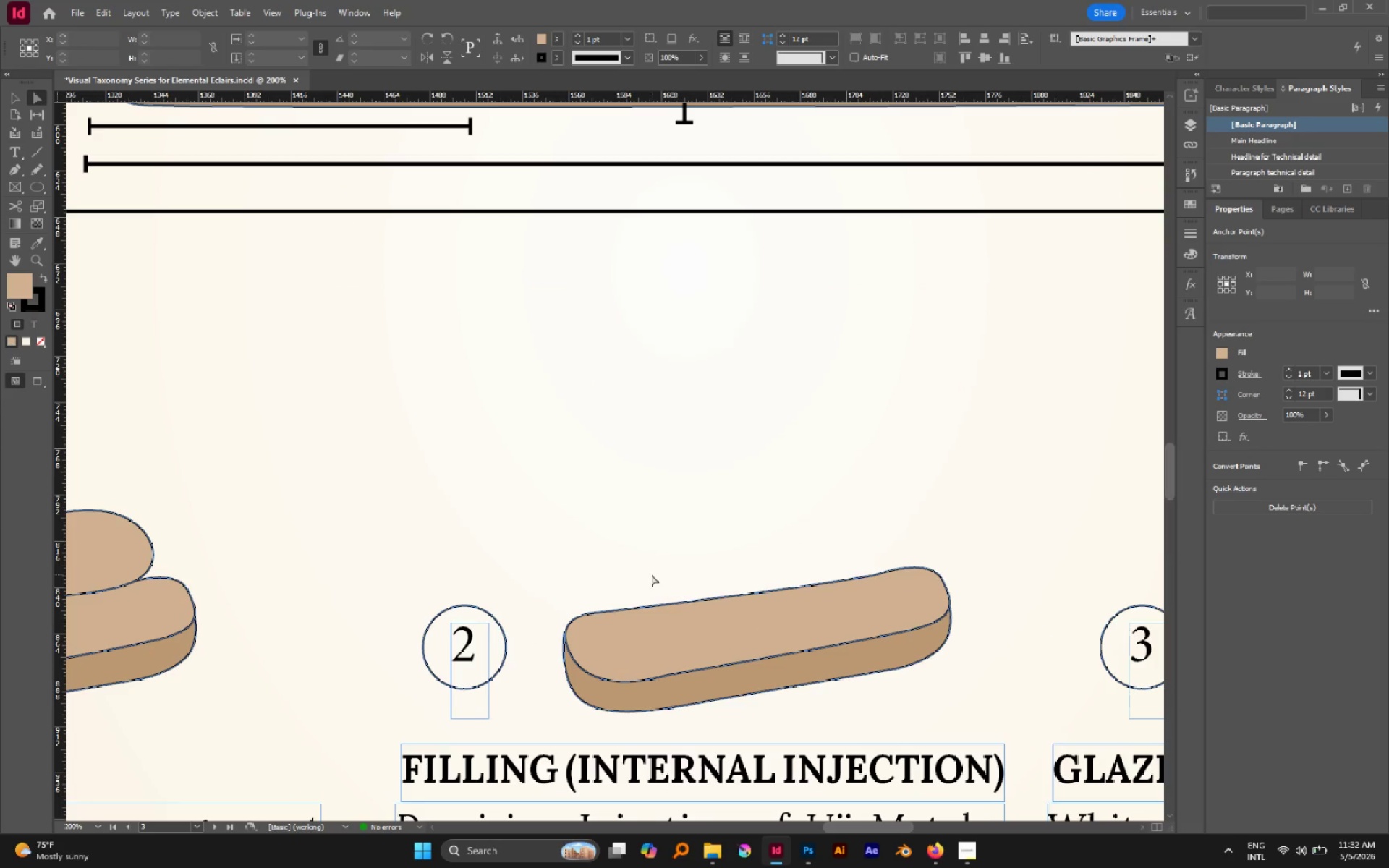 
key(Control+Shift+V)
 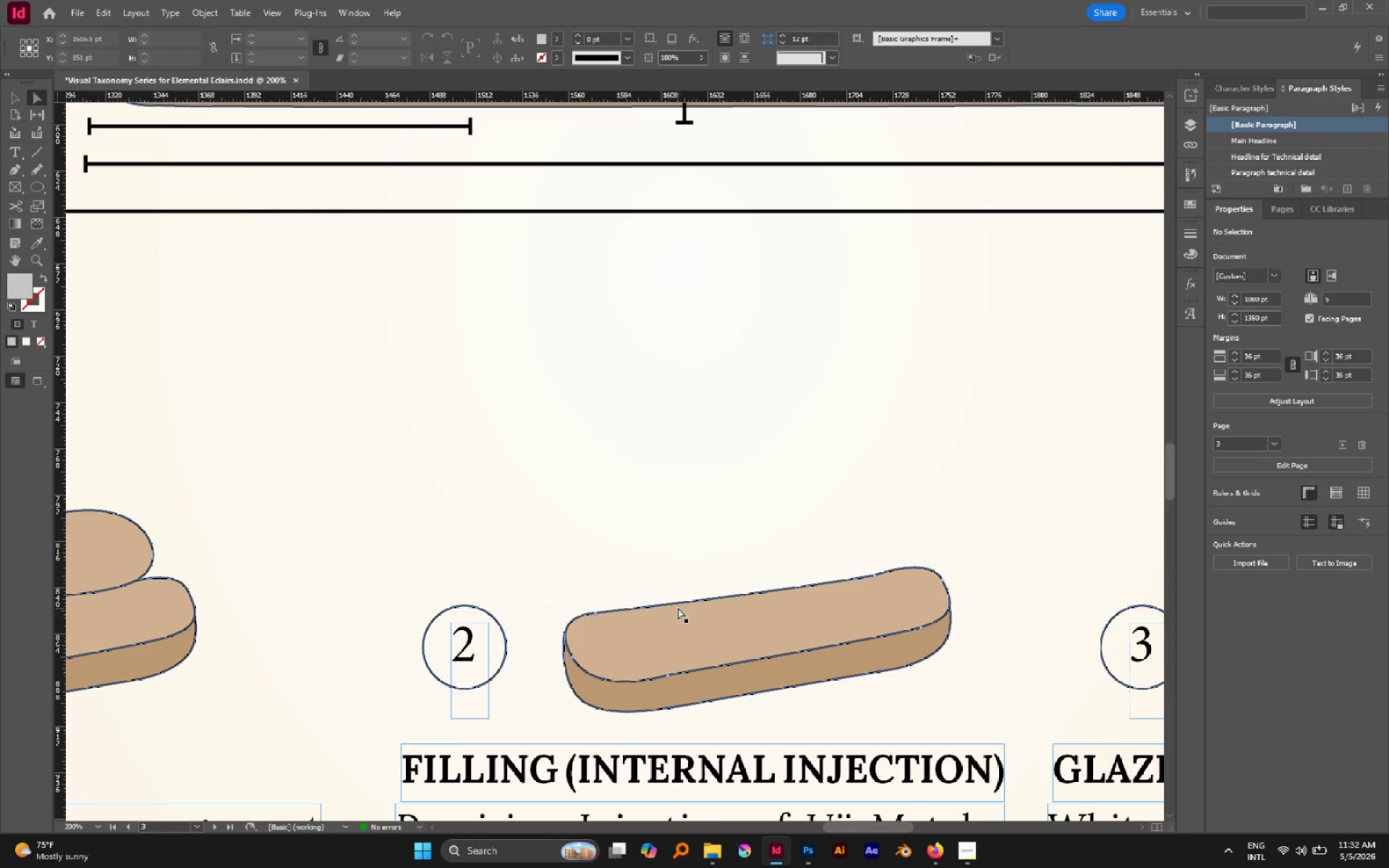 
key(V)
 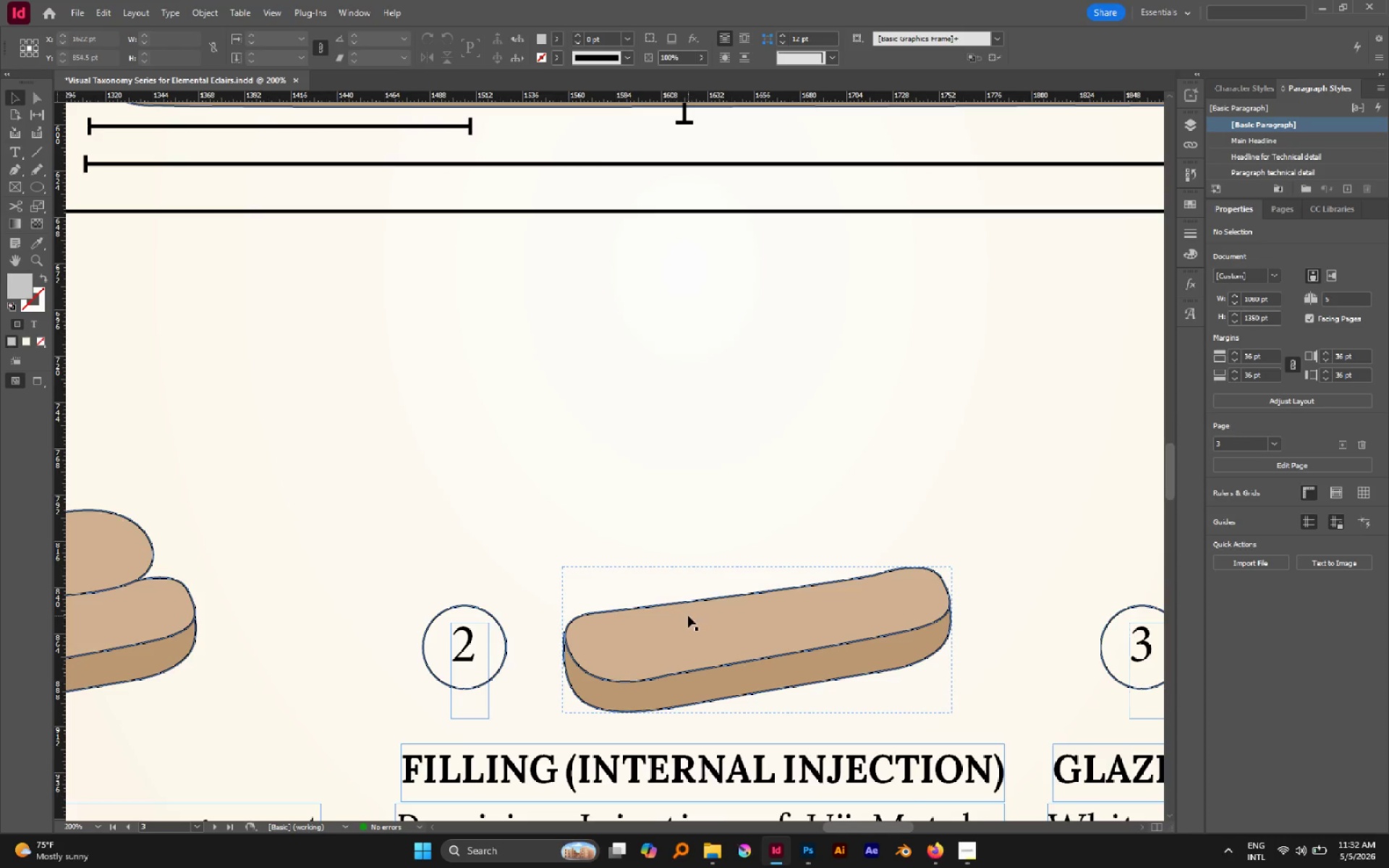 
left_click_drag(start_coordinate=[688, 616], to_coordinate=[681, 555])
 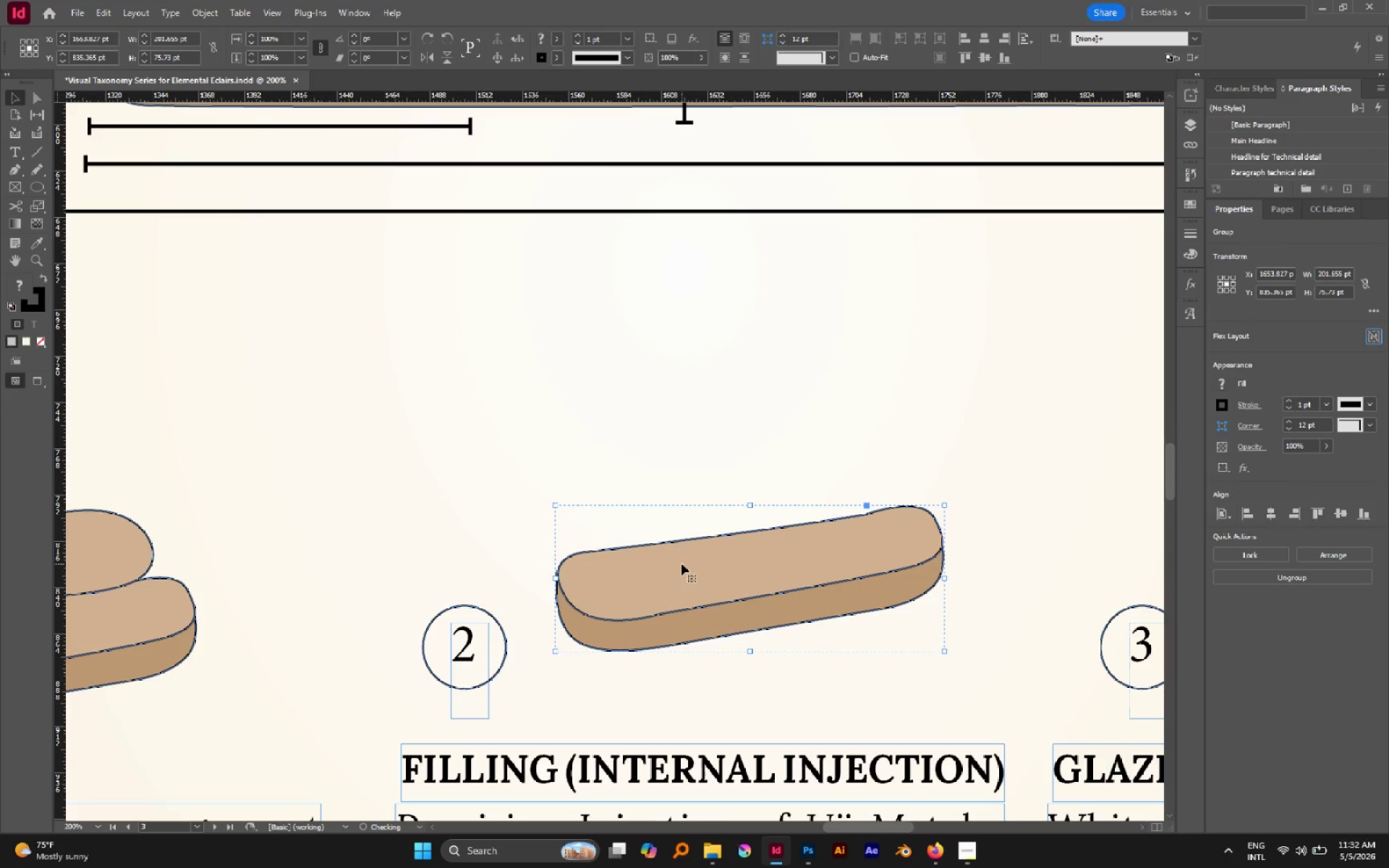 
key(Control+Z)
 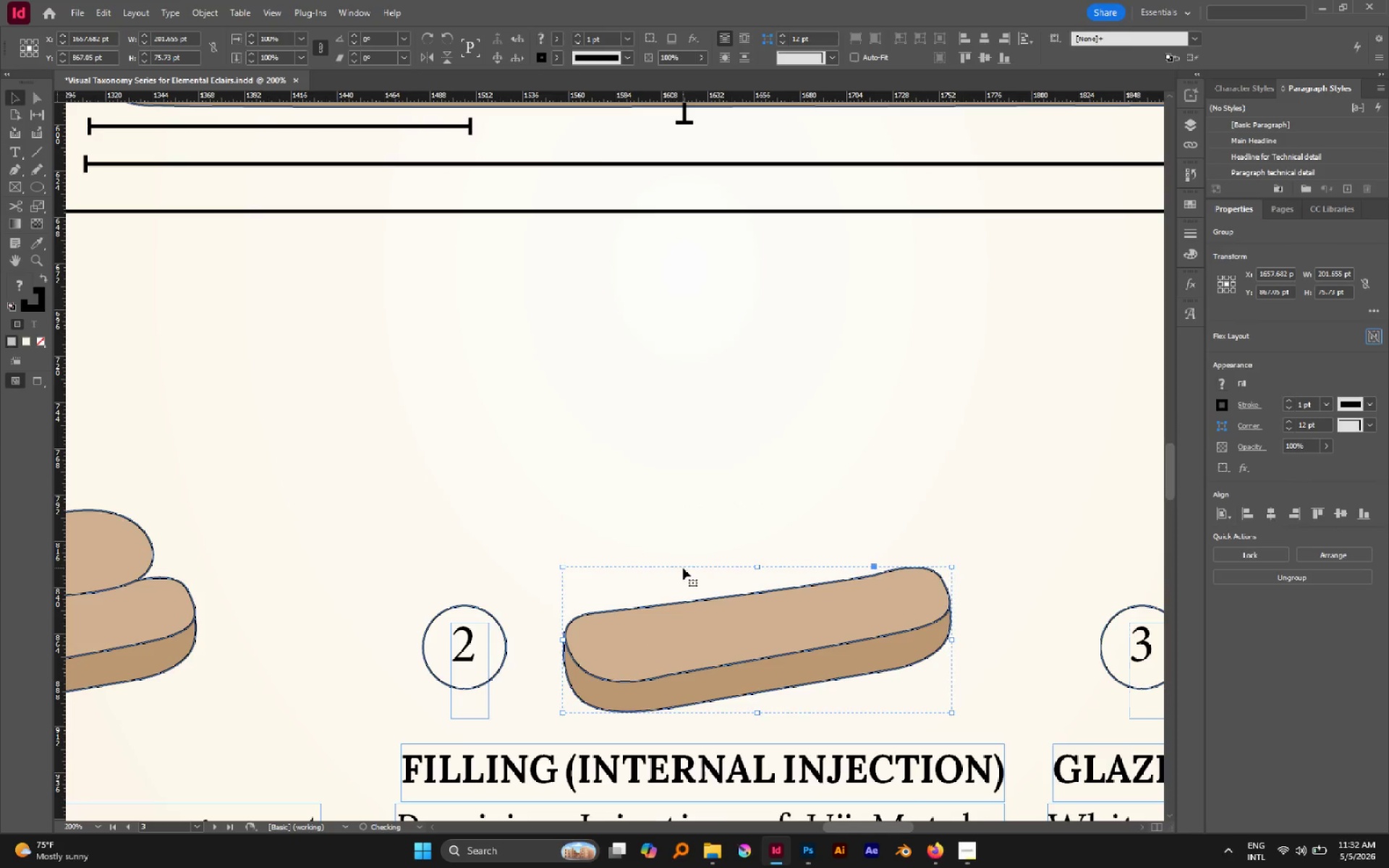 
key(A)
 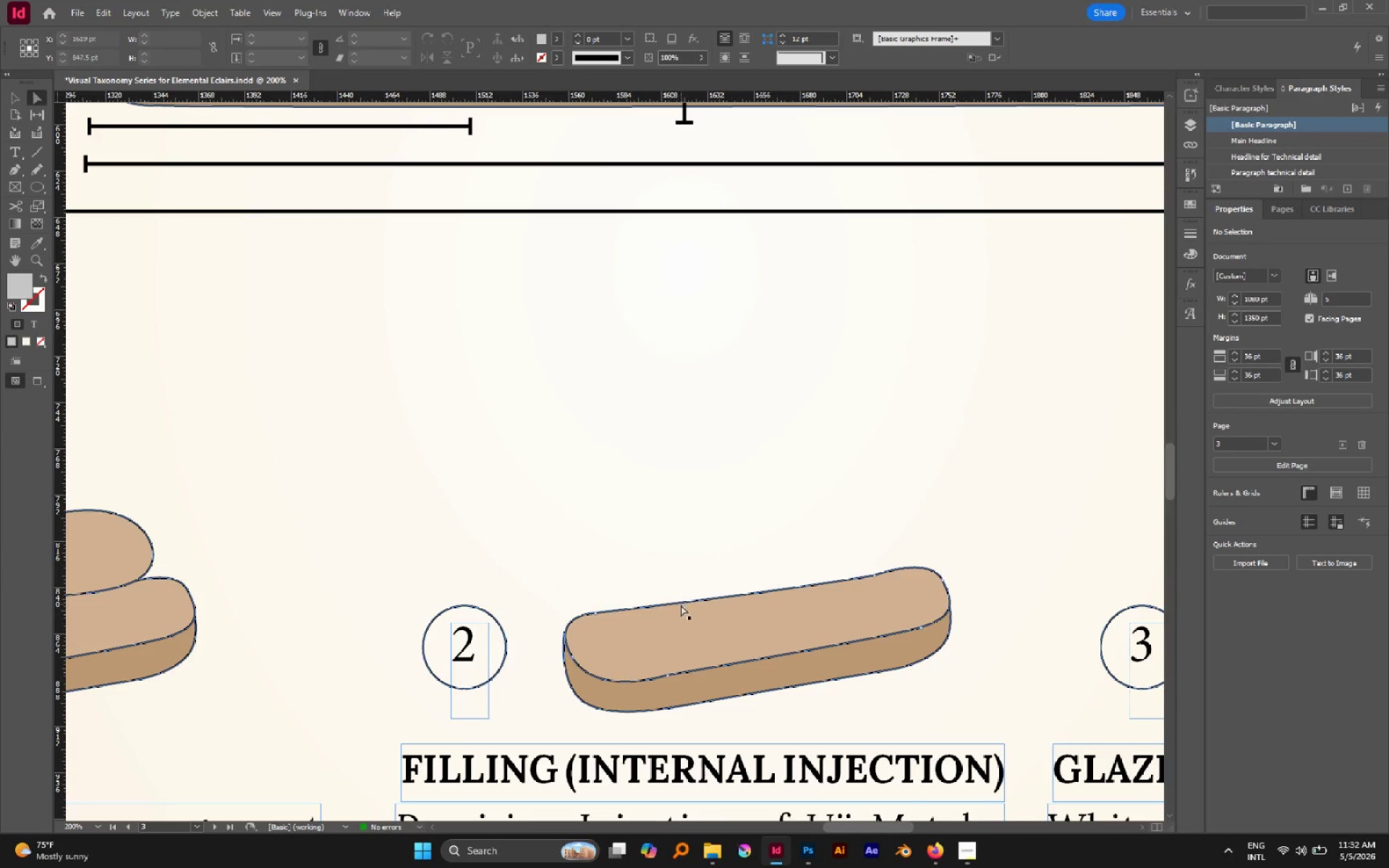 
hold_key(key=AltLeft, duration=0.64)
left_click([679, 606])
 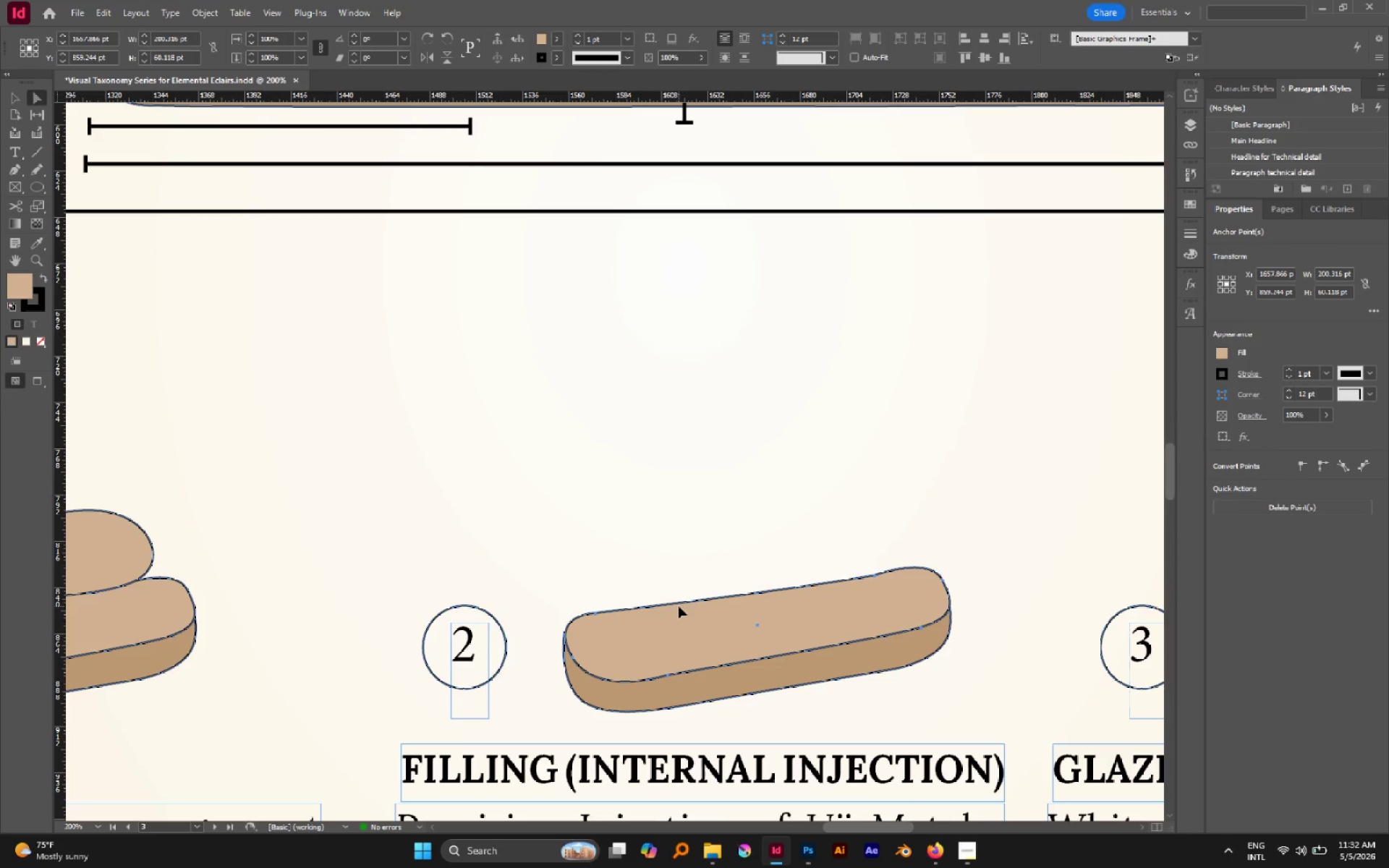 
hold_key(key=AltLeft, duration=1.2)
left_click_drag(start_coordinate=[679, 606], to_coordinate=[660, 489])
 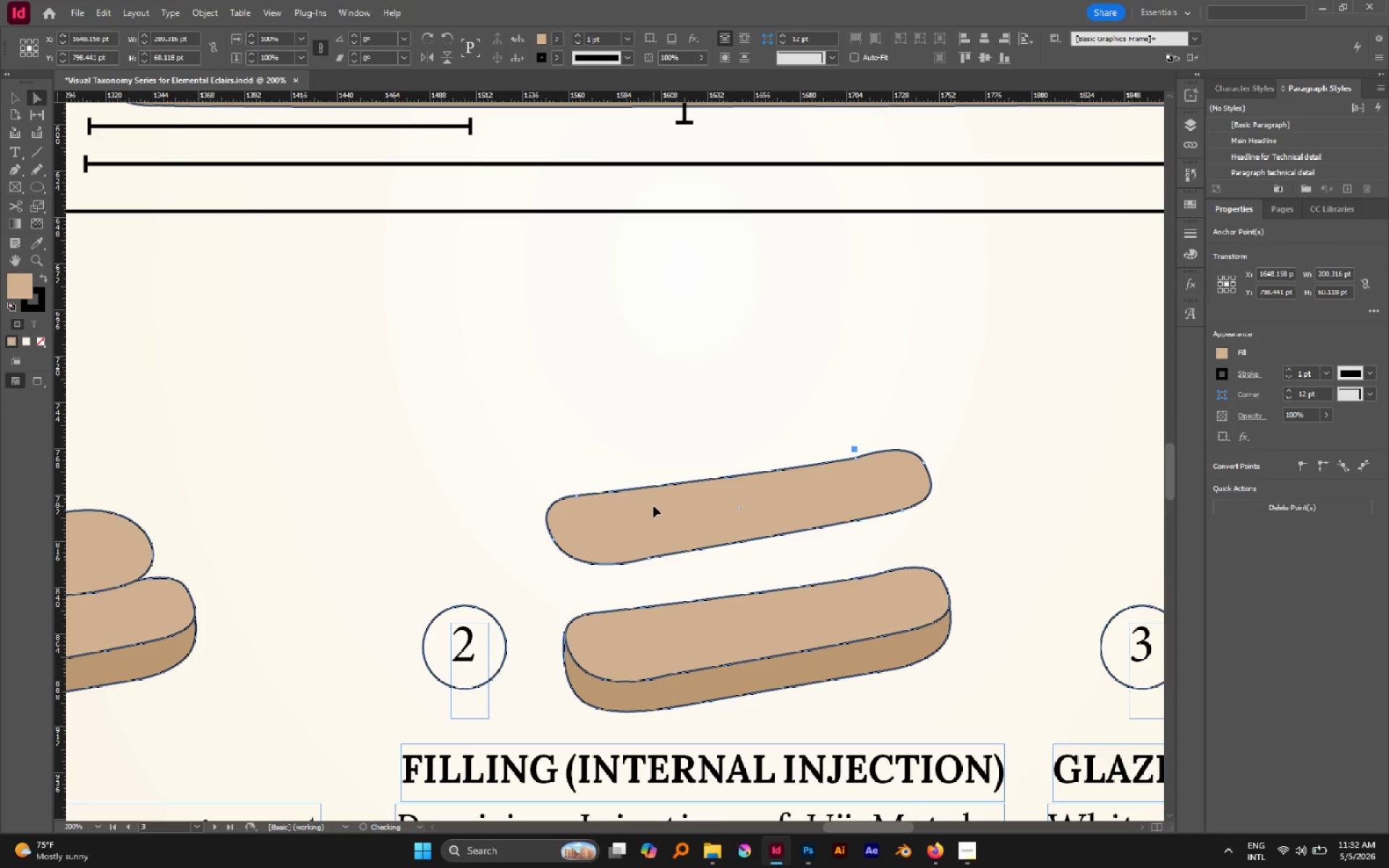 
key(A)
 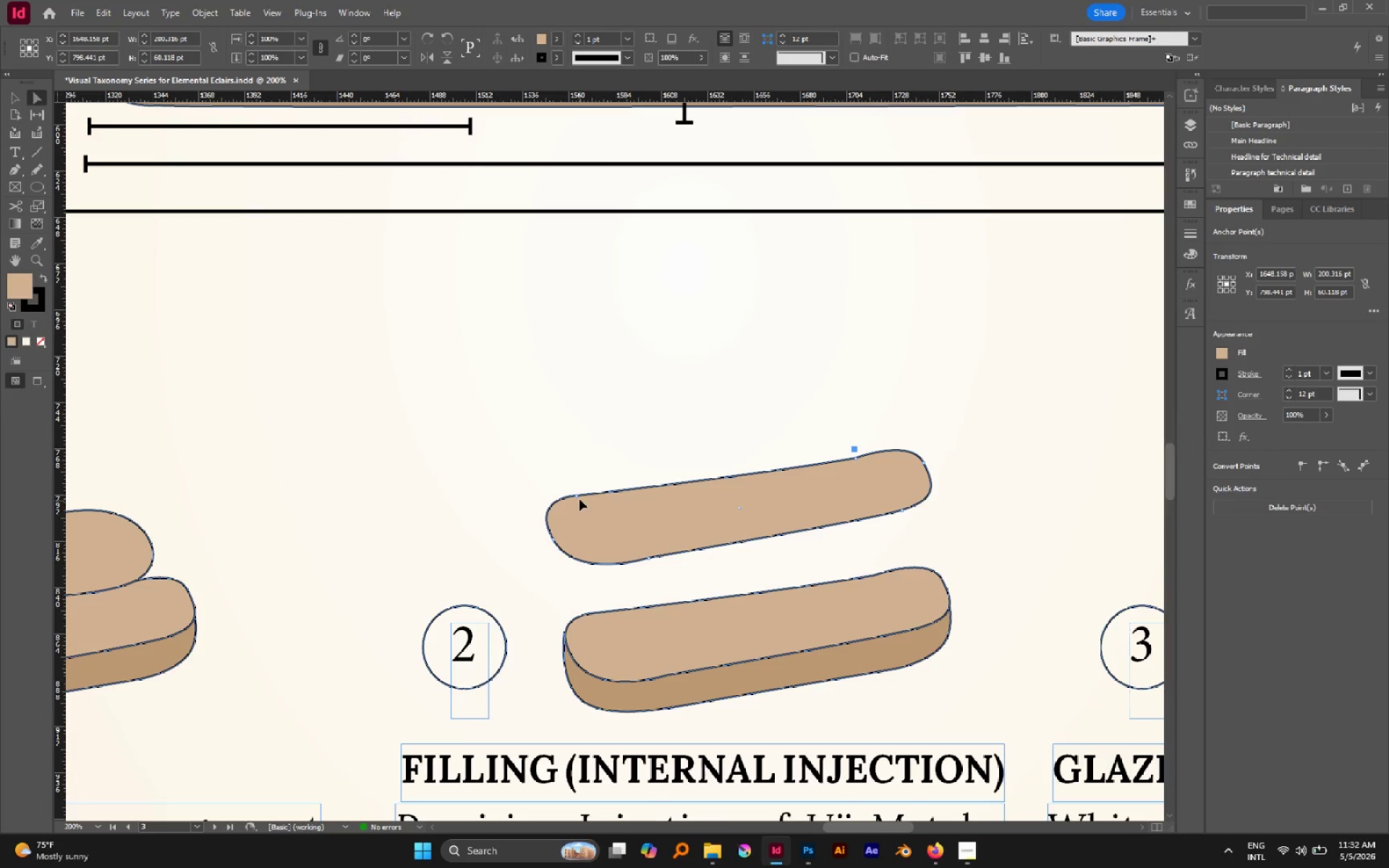 
left_click([575, 497])
 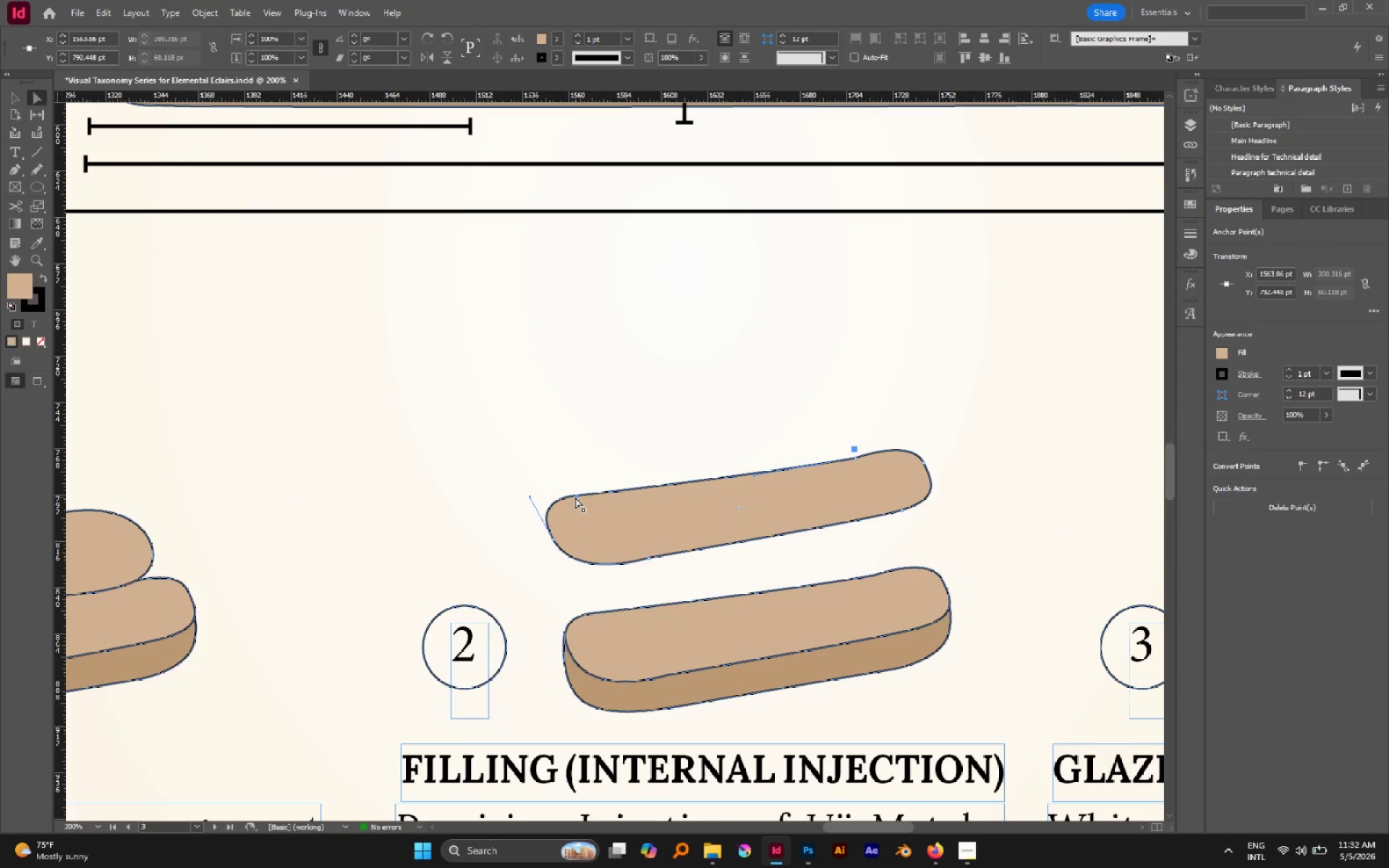 
left_click_drag(start_coordinate=[575, 497], to_coordinate=[589, 501])
 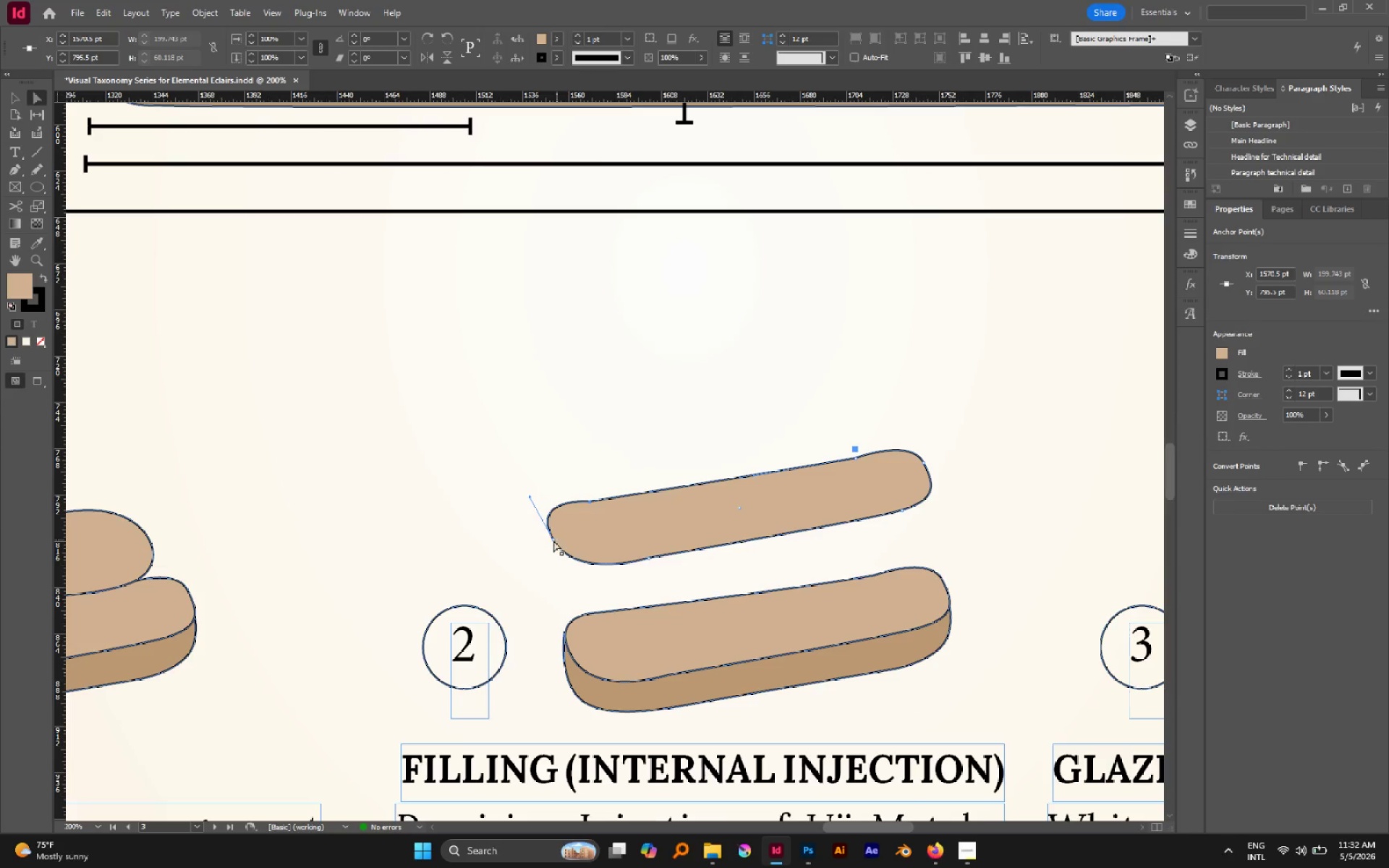 
left_click([553, 540])
 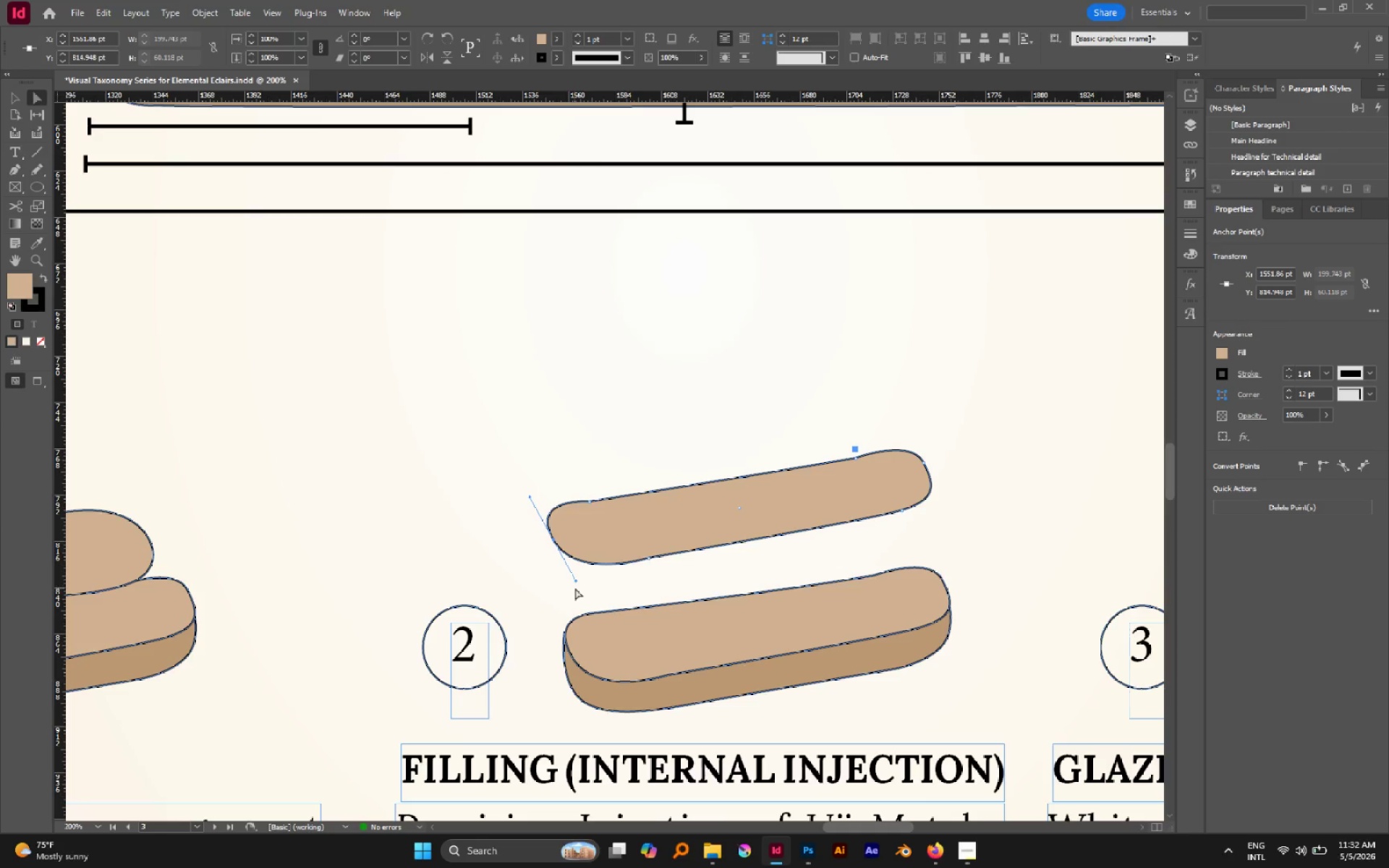 
key(S)
 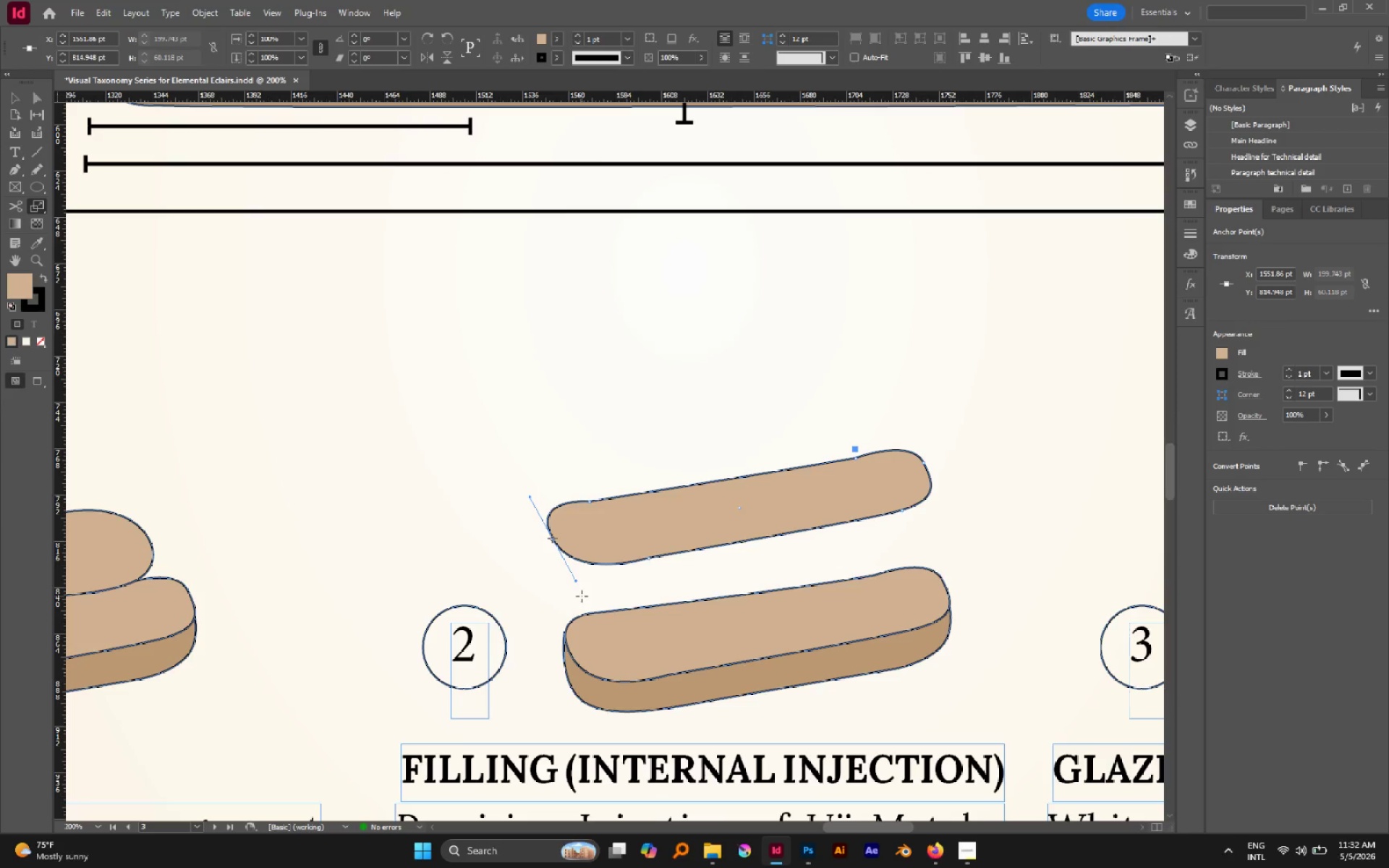 
left_click_drag(start_coordinate=[582, 596], to_coordinate=[569, 577])
 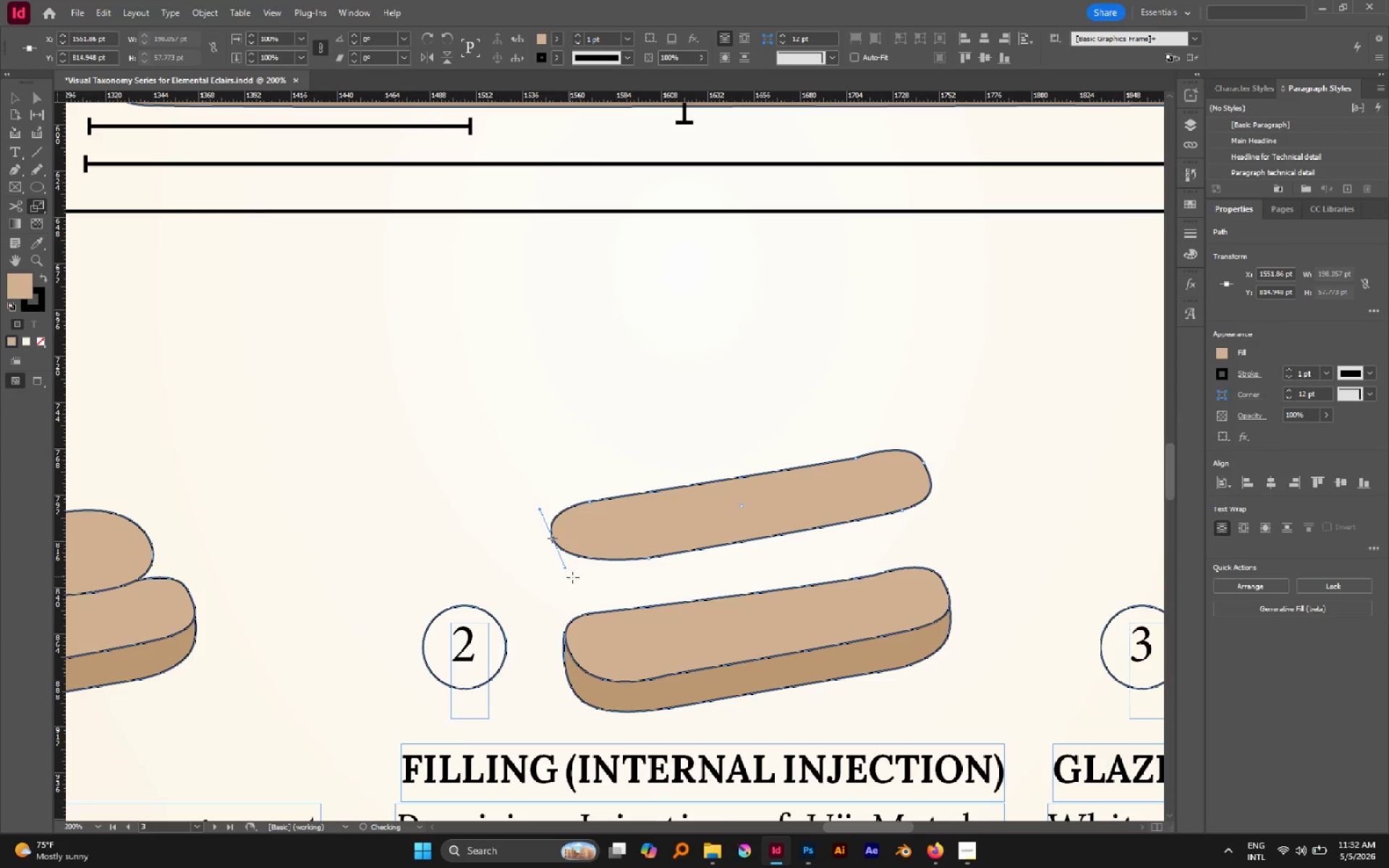 
key(A)
 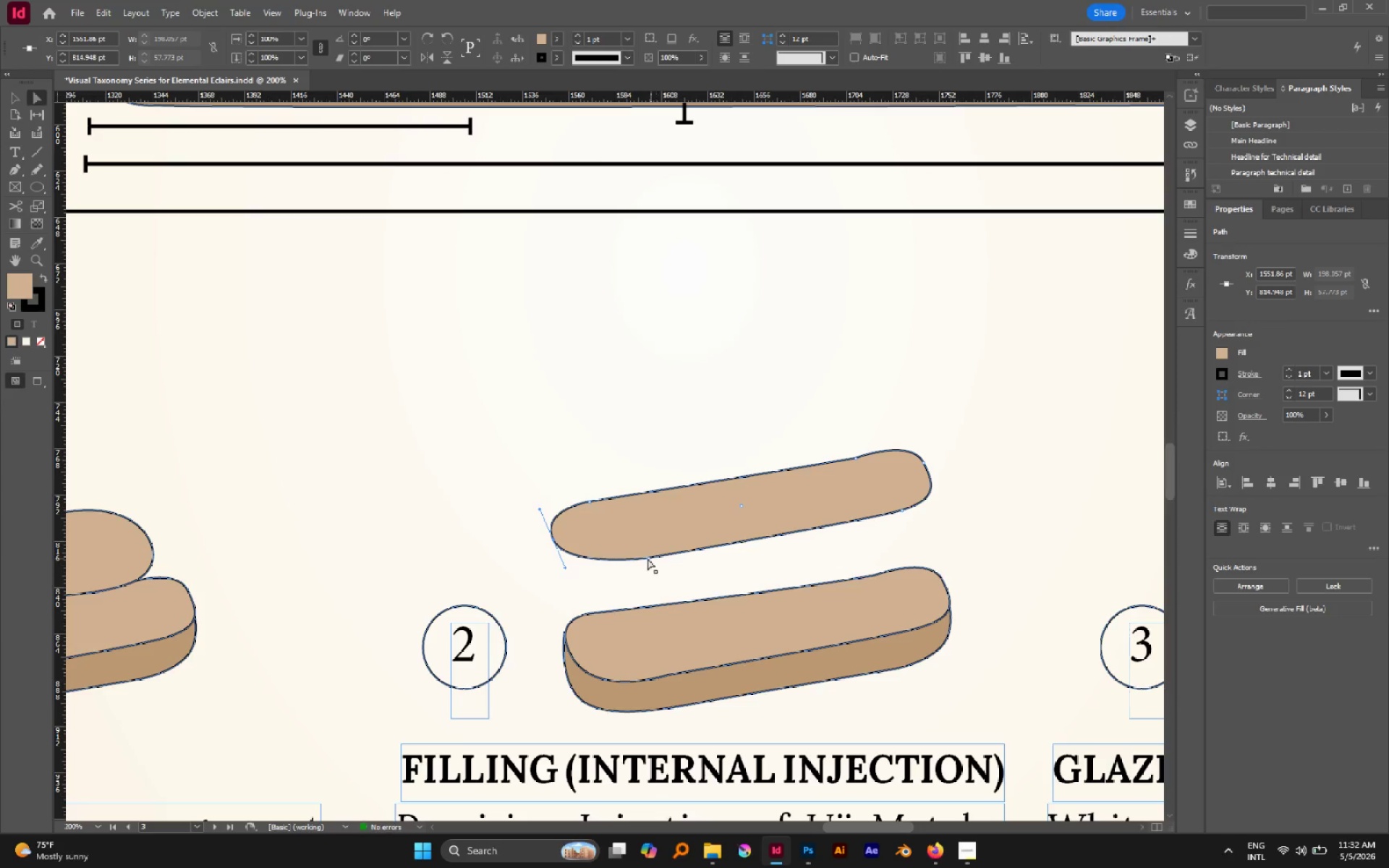 
left_click([647, 558])
 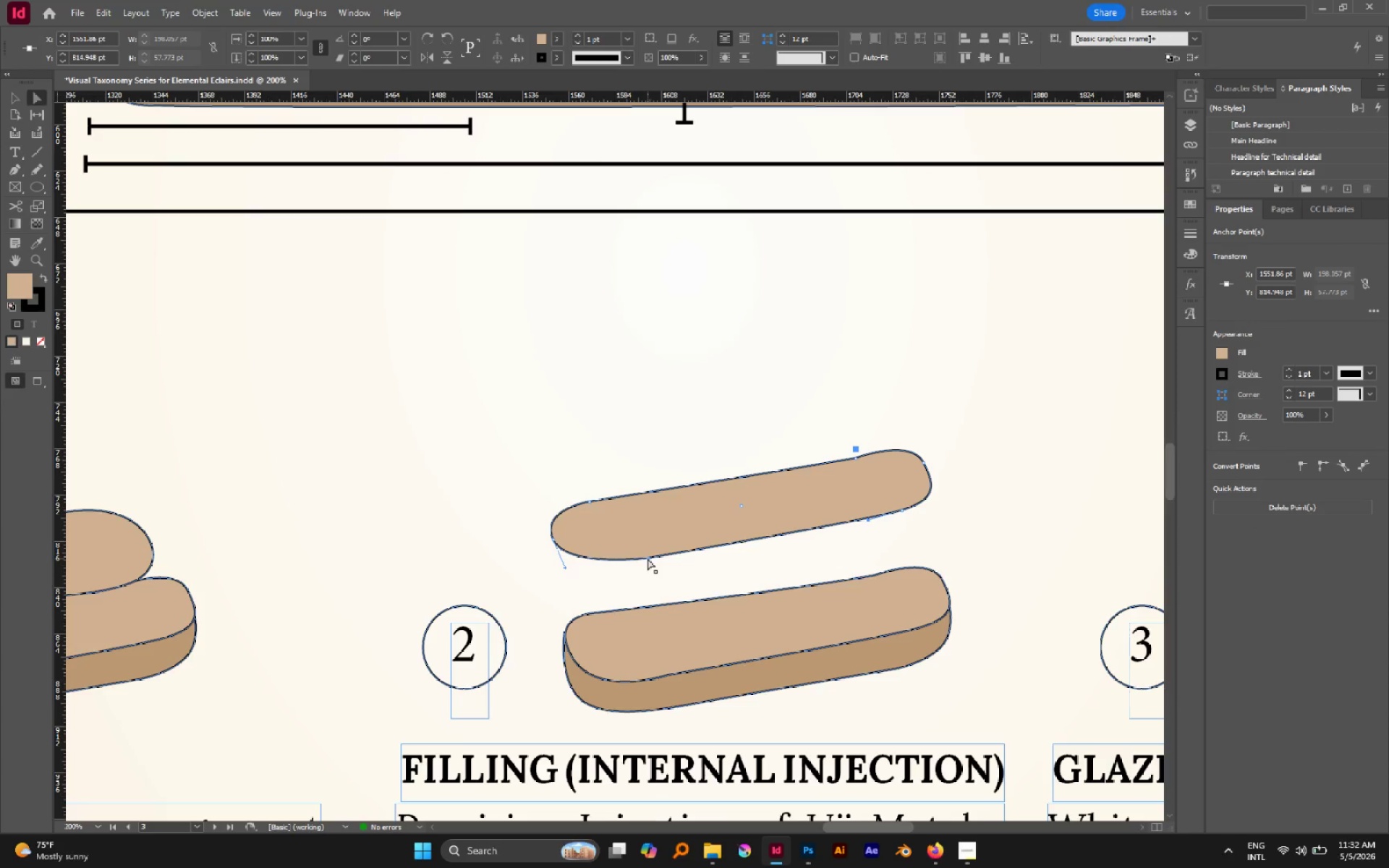 
left_click_drag(start_coordinate=[647, 558], to_coordinate=[647, 552])
 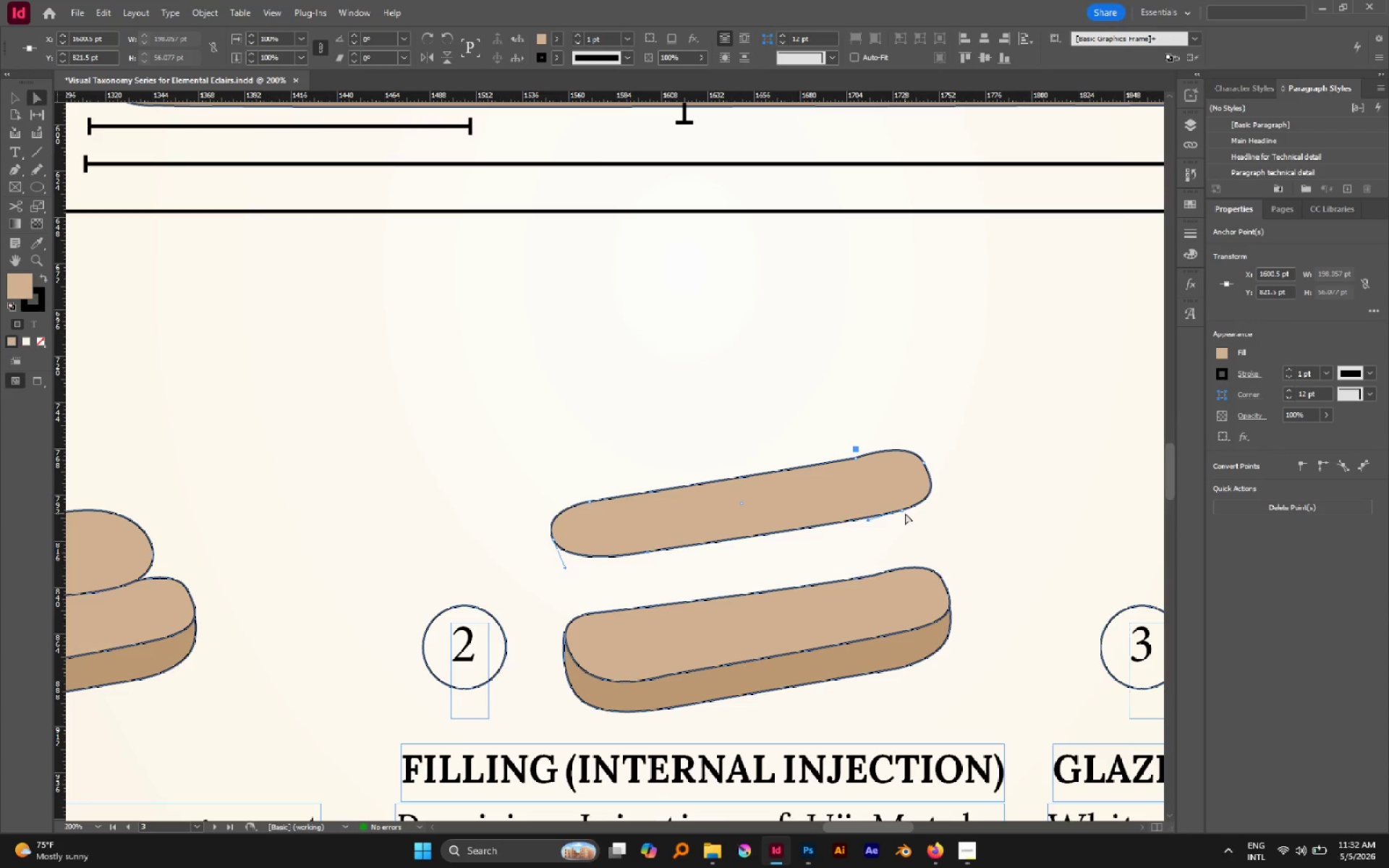 
left_click([902, 511])
 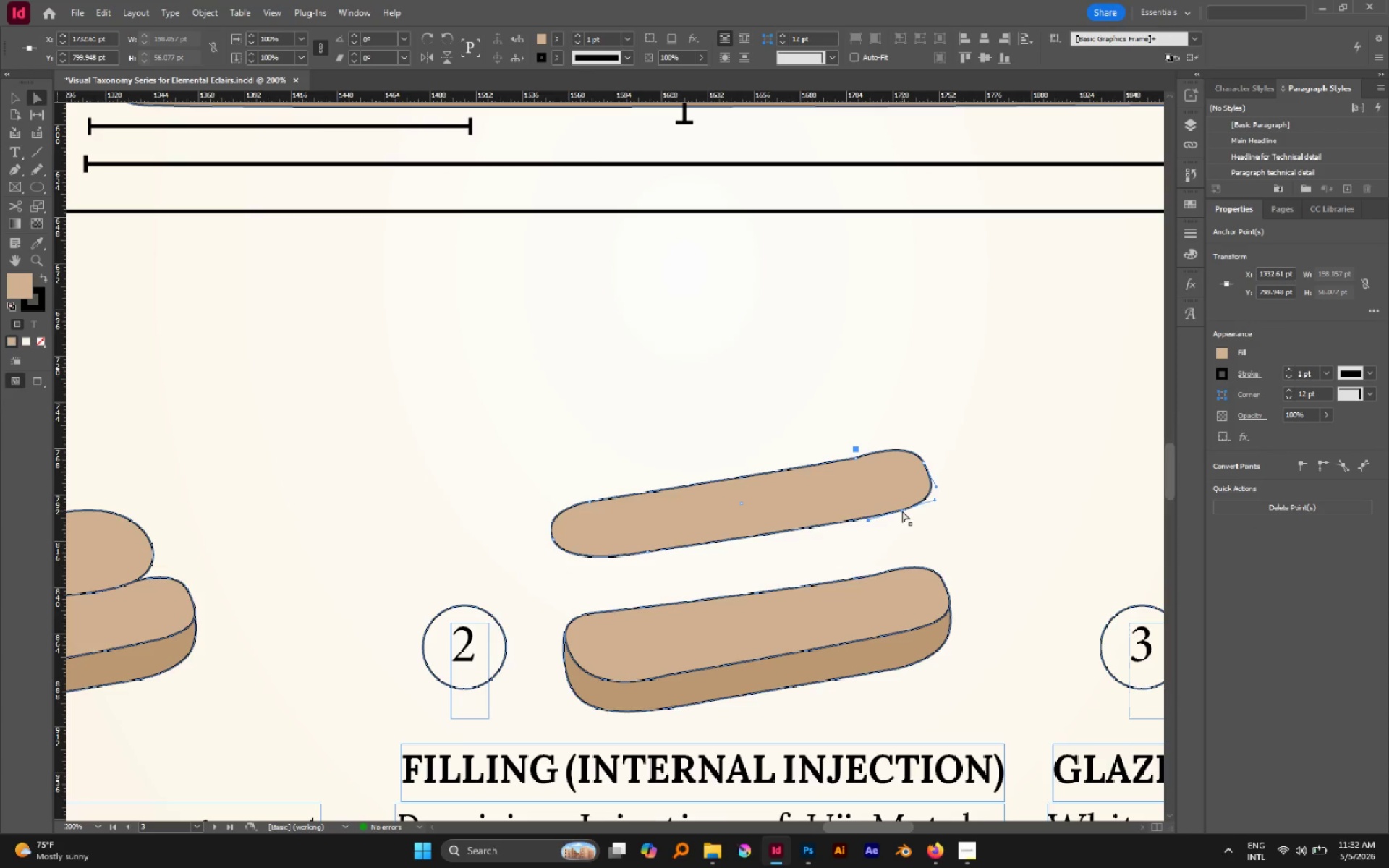 
left_click_drag(start_coordinate=[902, 511], to_coordinate=[899, 503])
 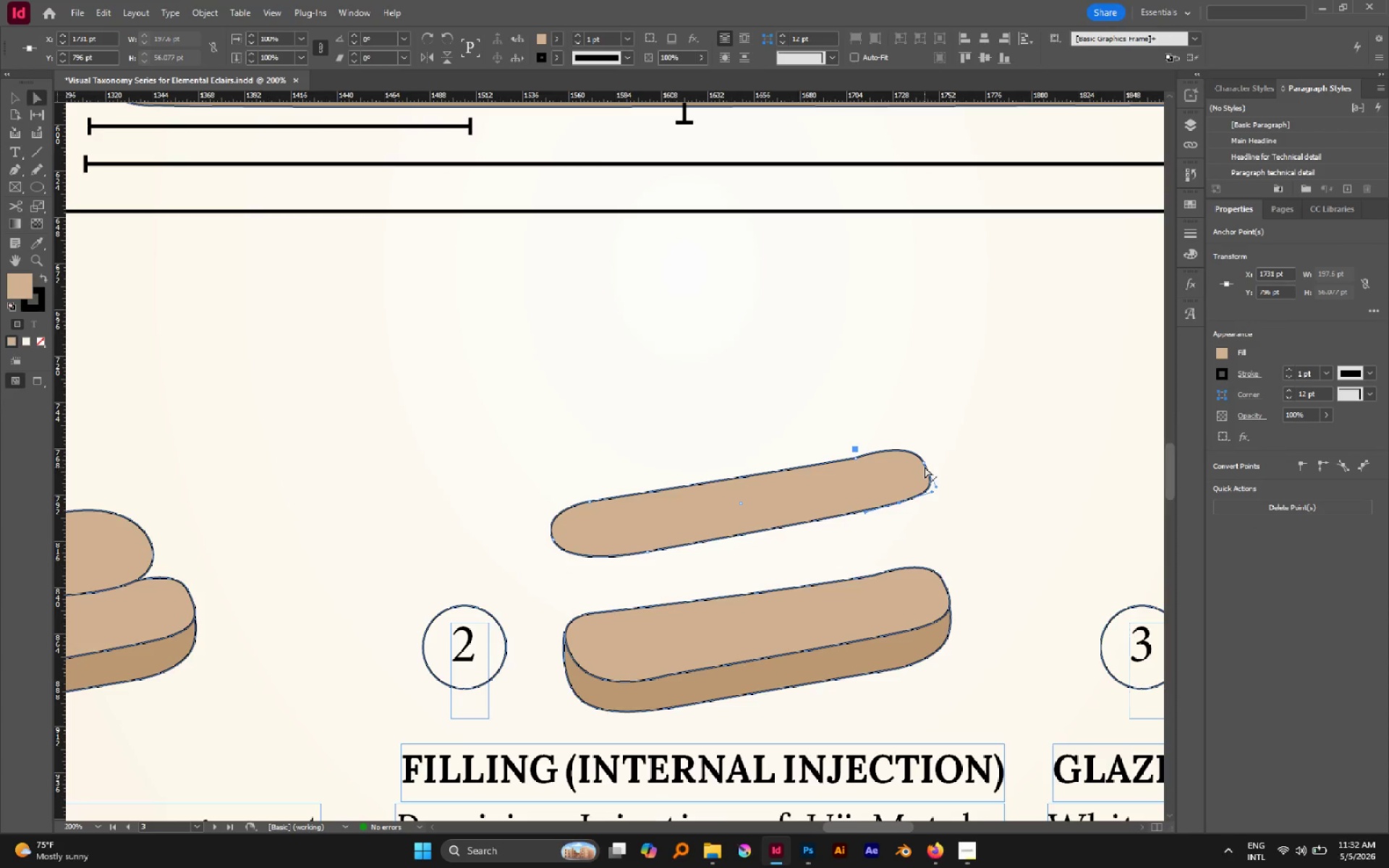 
left_click([924, 464])
 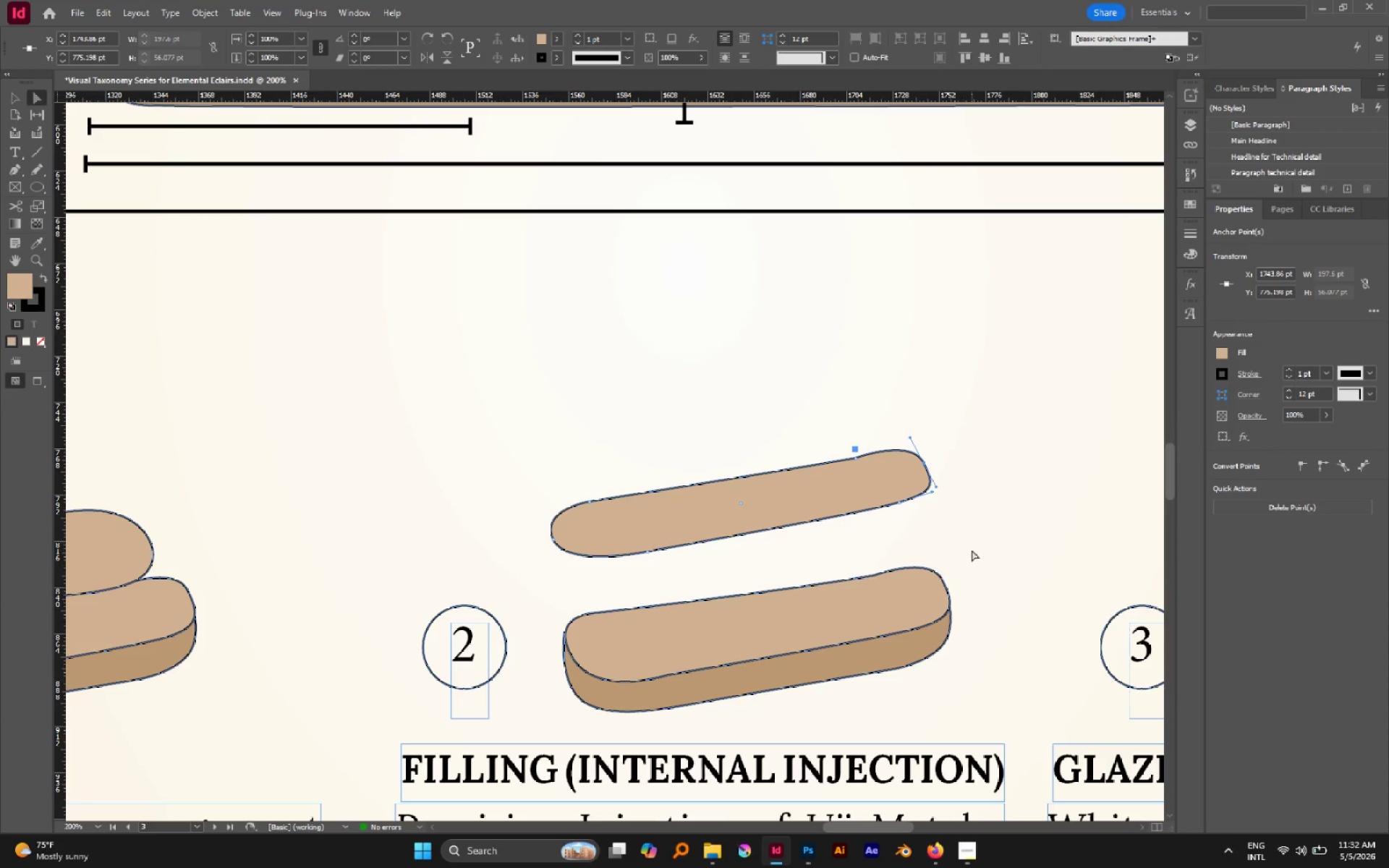 
key(S)
 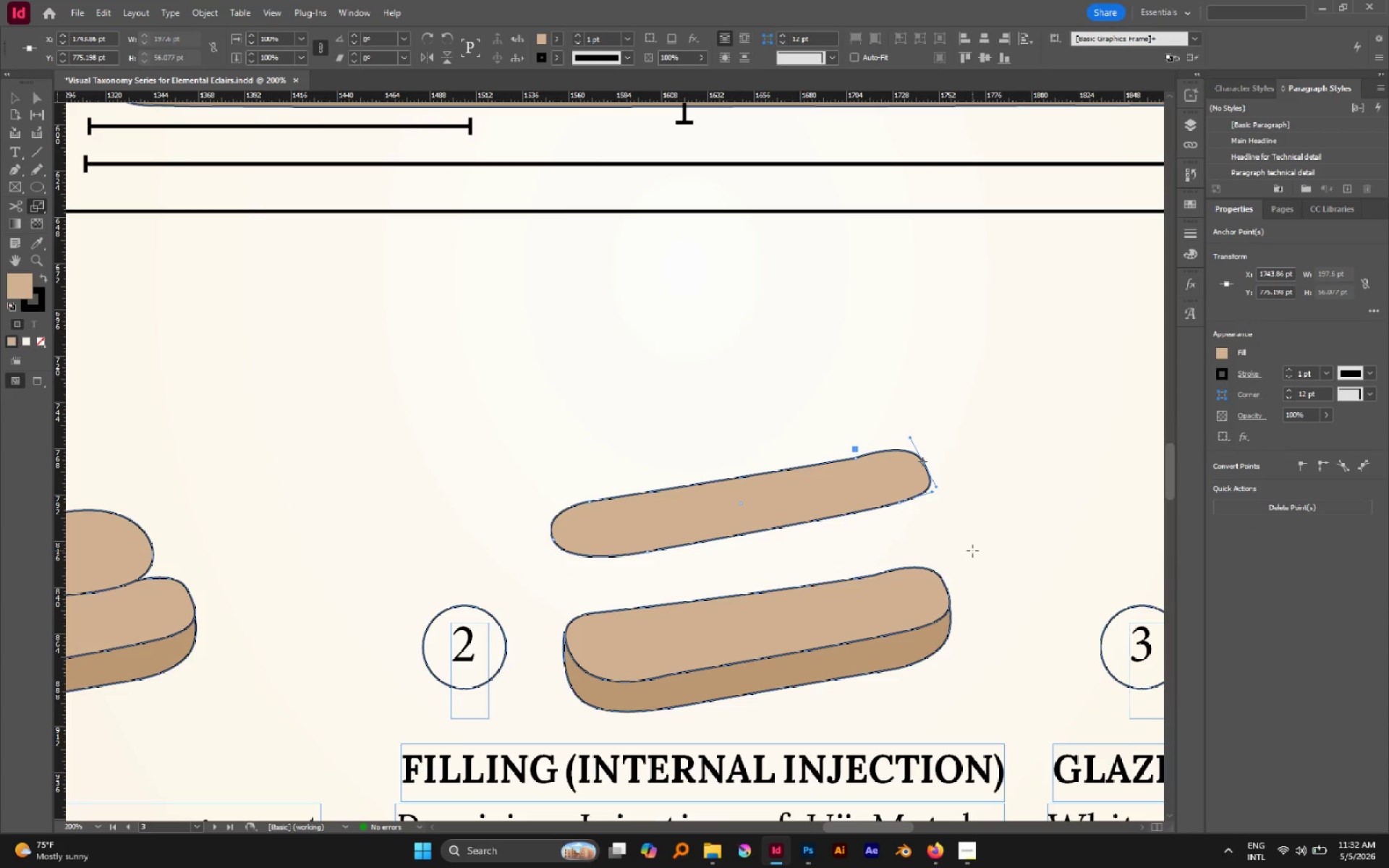 
left_click_drag(start_coordinate=[972, 550], to_coordinate=[959, 531])
 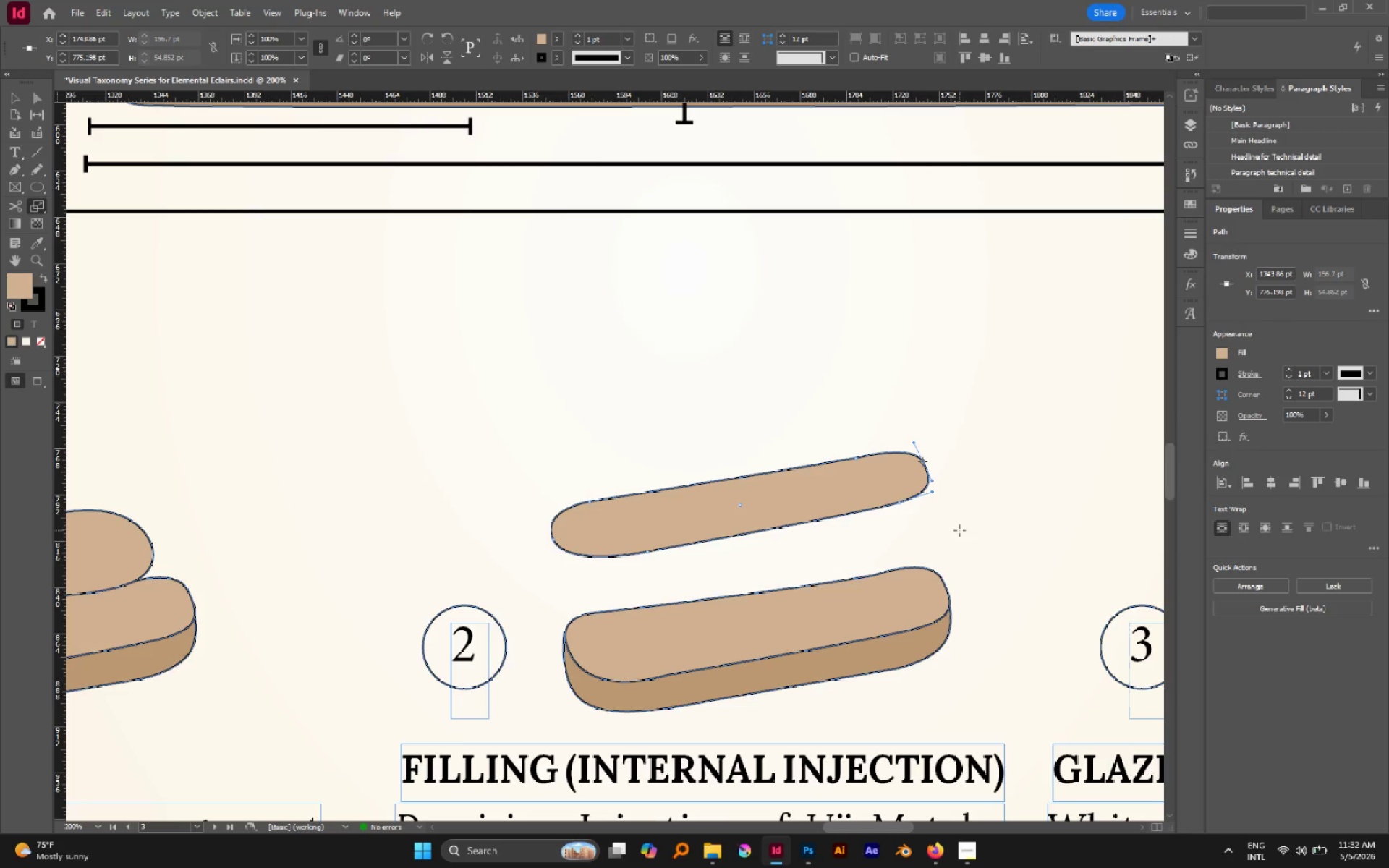 
key(A)
 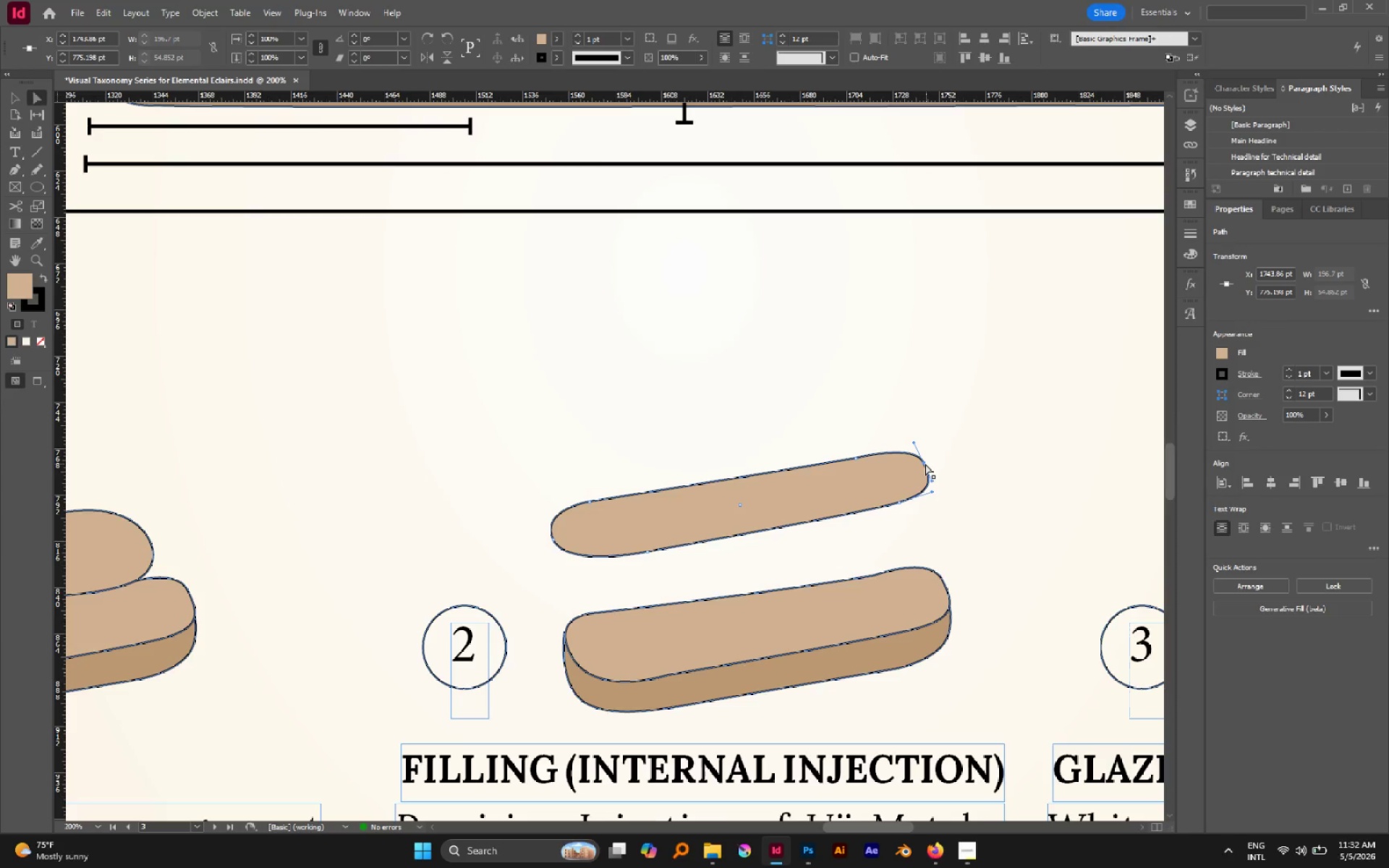 
left_click_drag(start_coordinate=[925, 464], to_coordinate=[917, 464])
 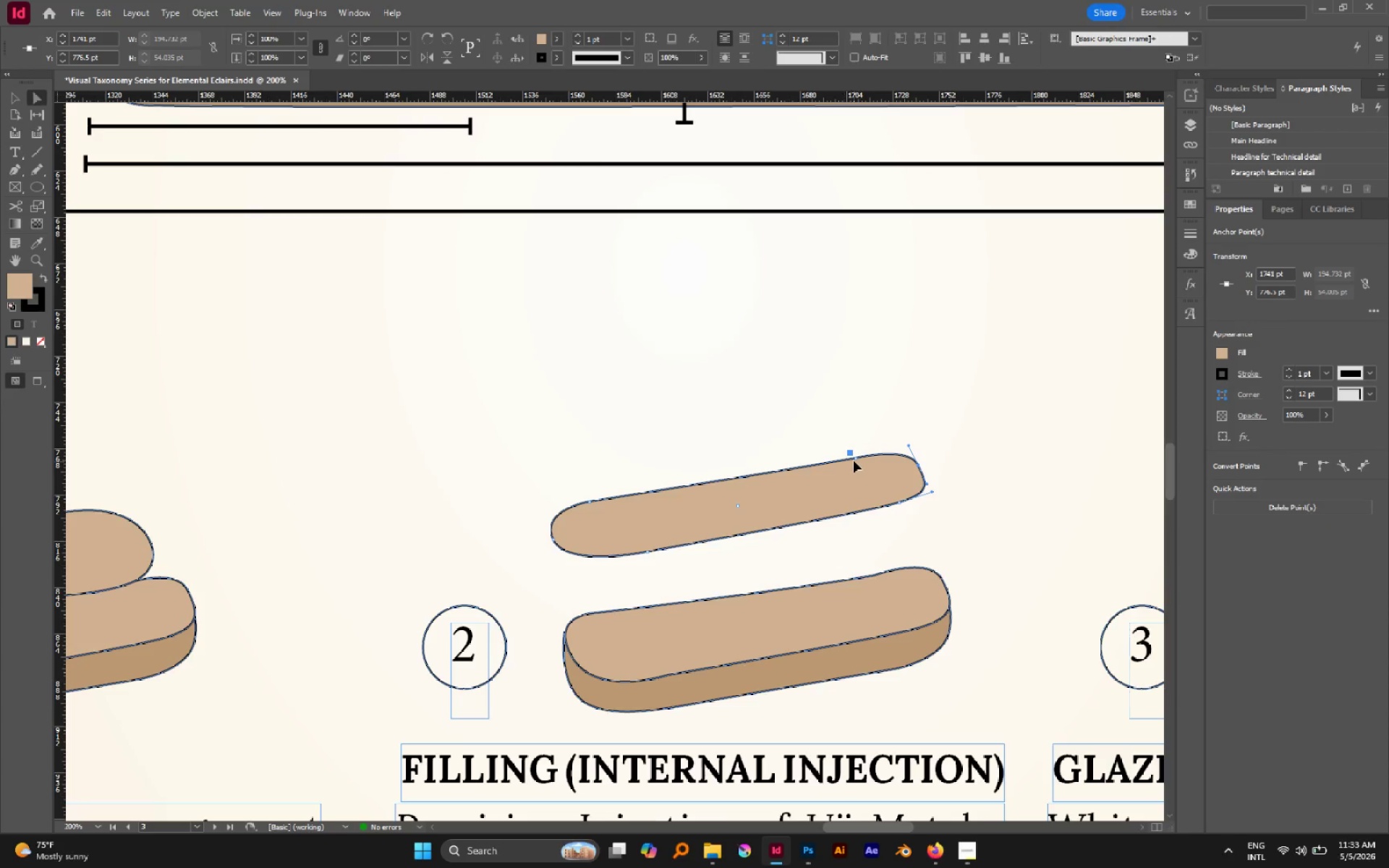 
left_click([856, 459])
 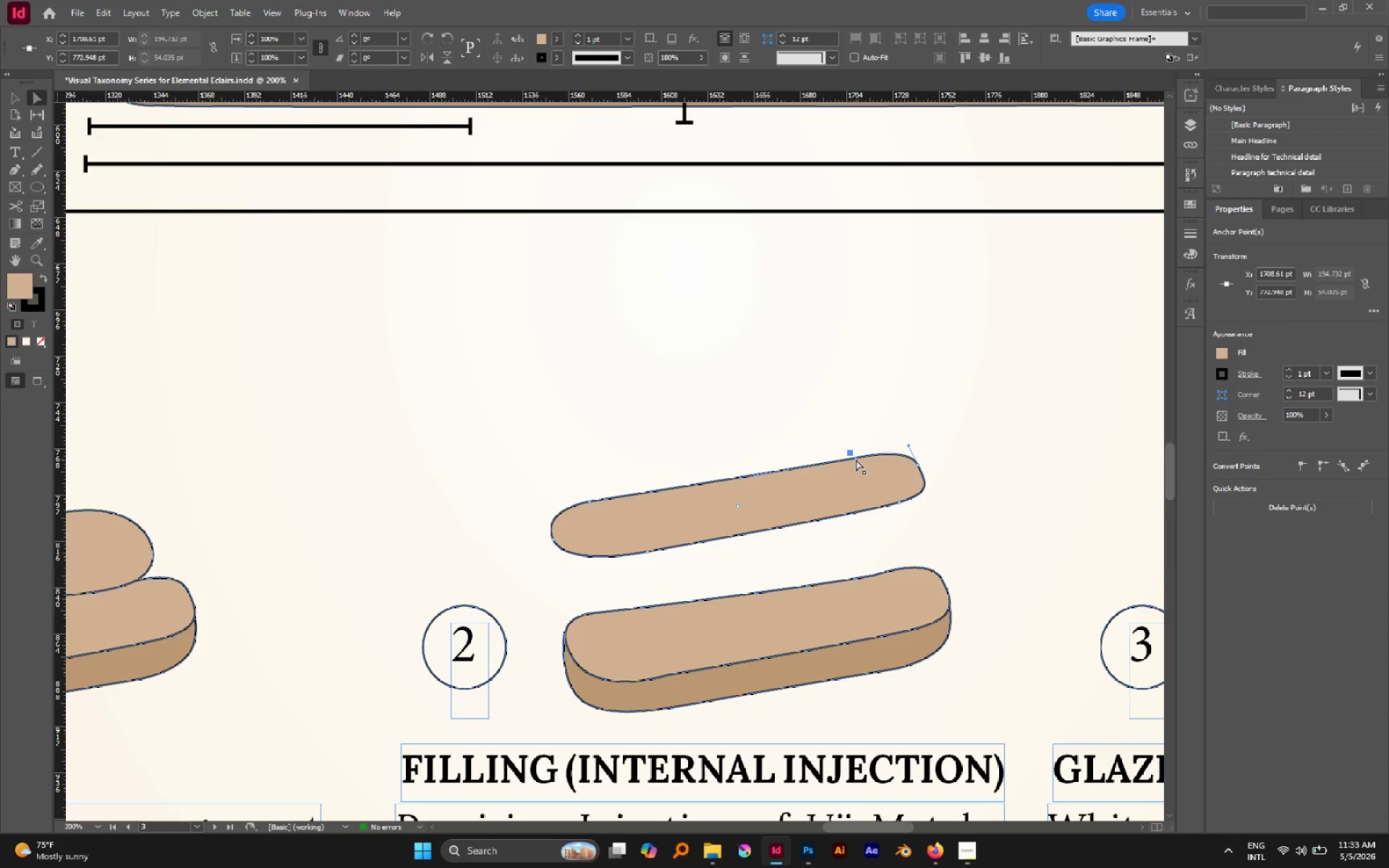 
left_click_drag(start_coordinate=[856, 459], to_coordinate=[856, 464])
 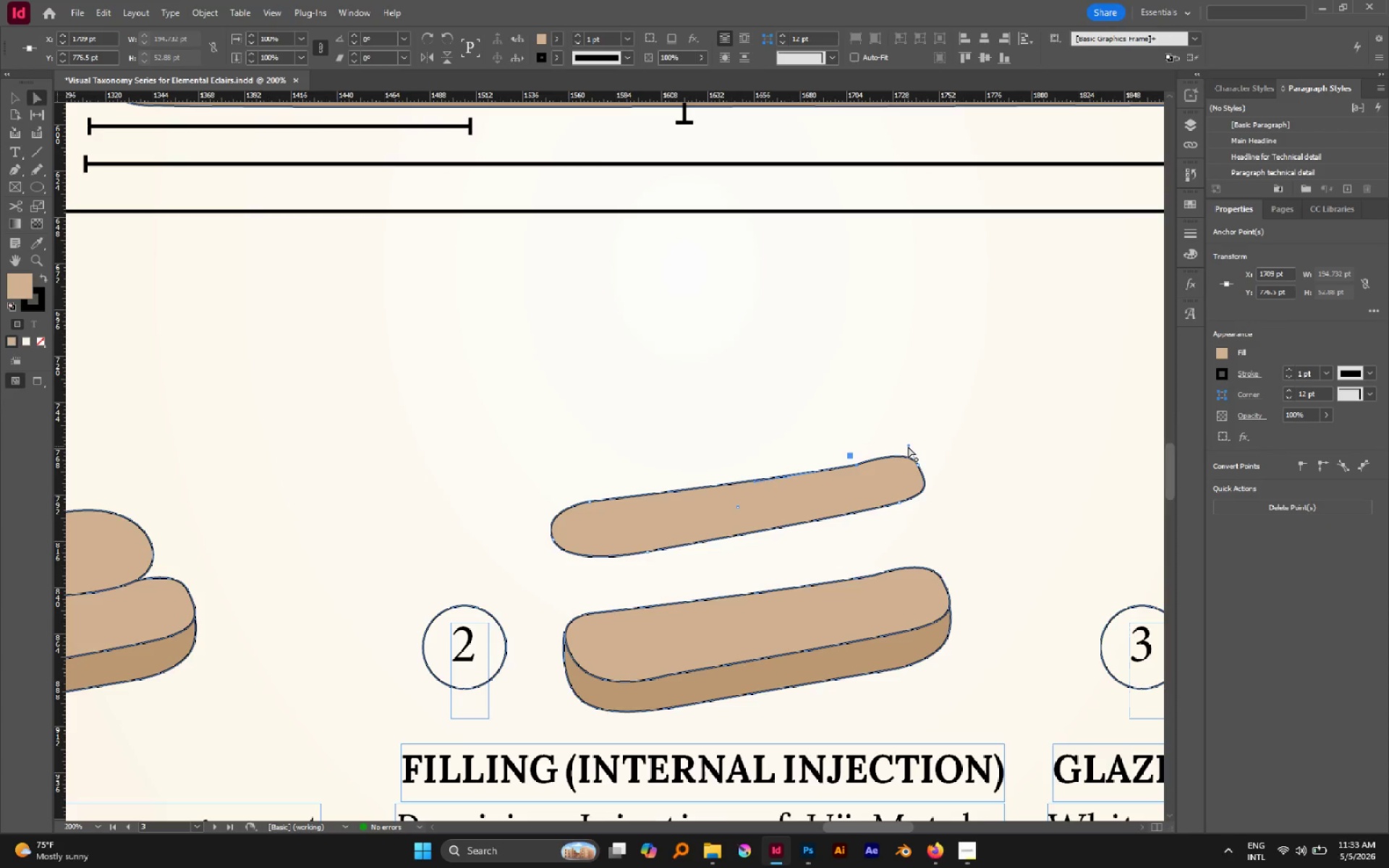 
left_click_drag(start_coordinate=[908, 446], to_coordinate=[912, 454])
 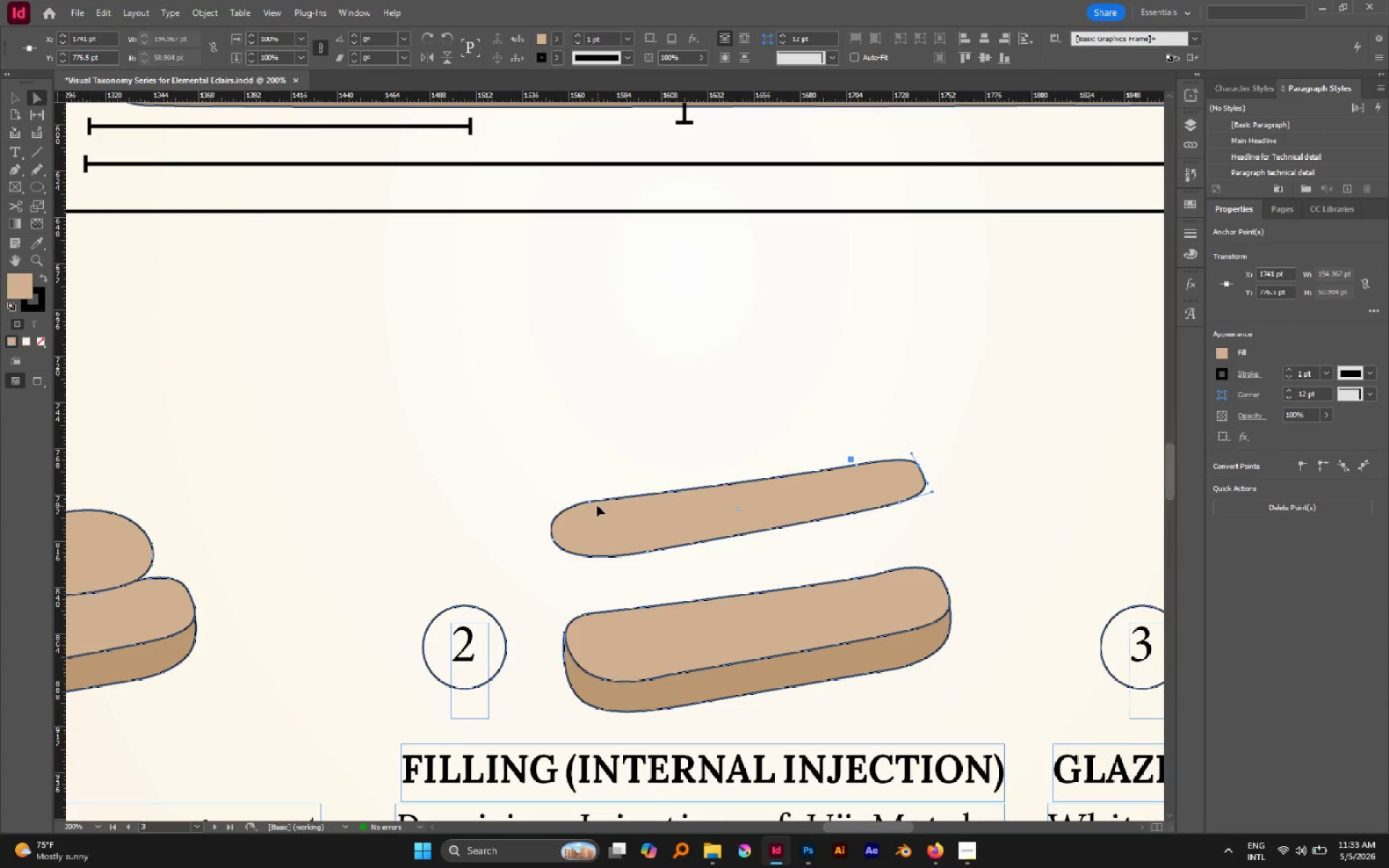 
left_click([587, 501])
 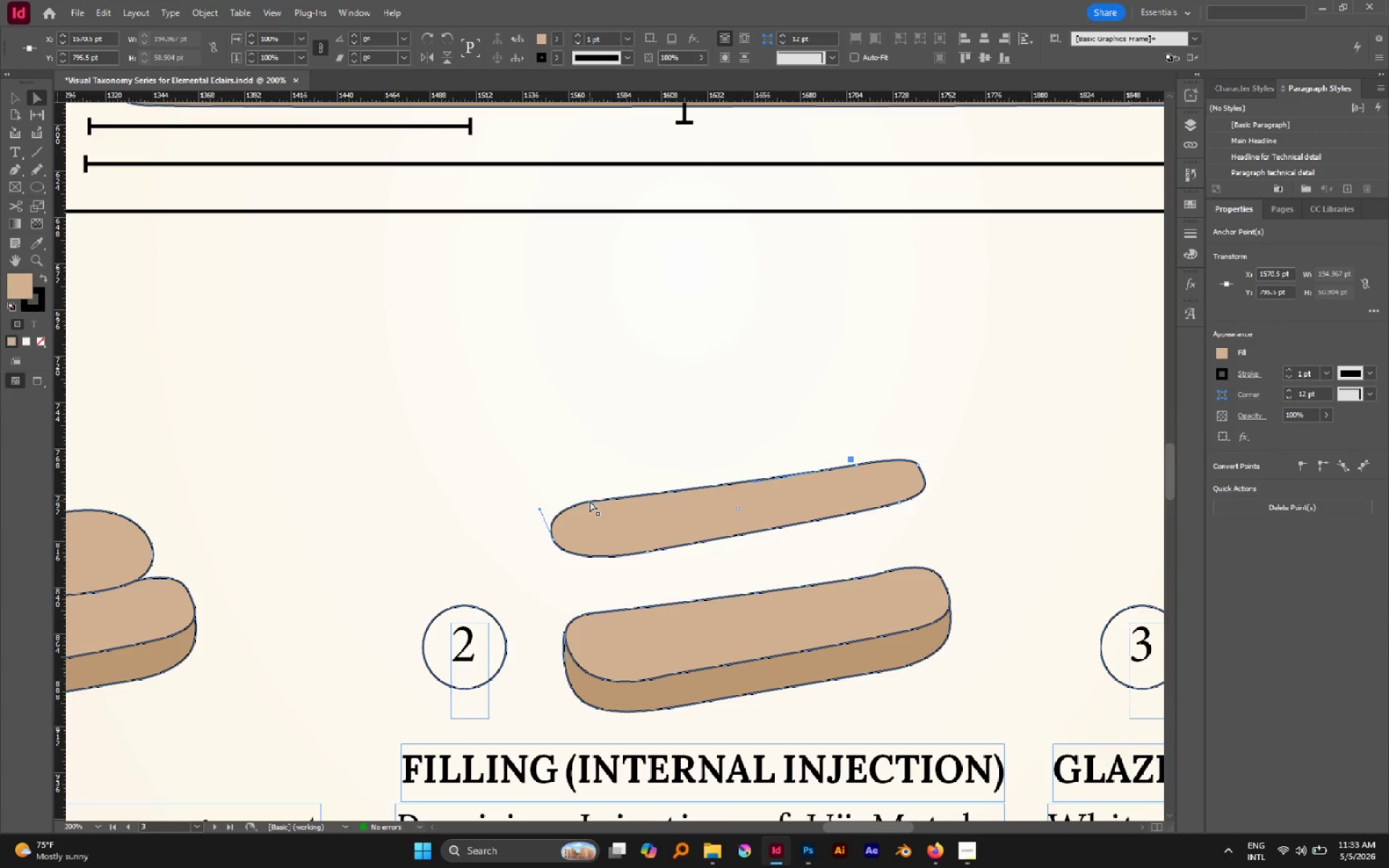 
left_click_drag(start_coordinate=[590, 501], to_coordinate=[603, 504])
 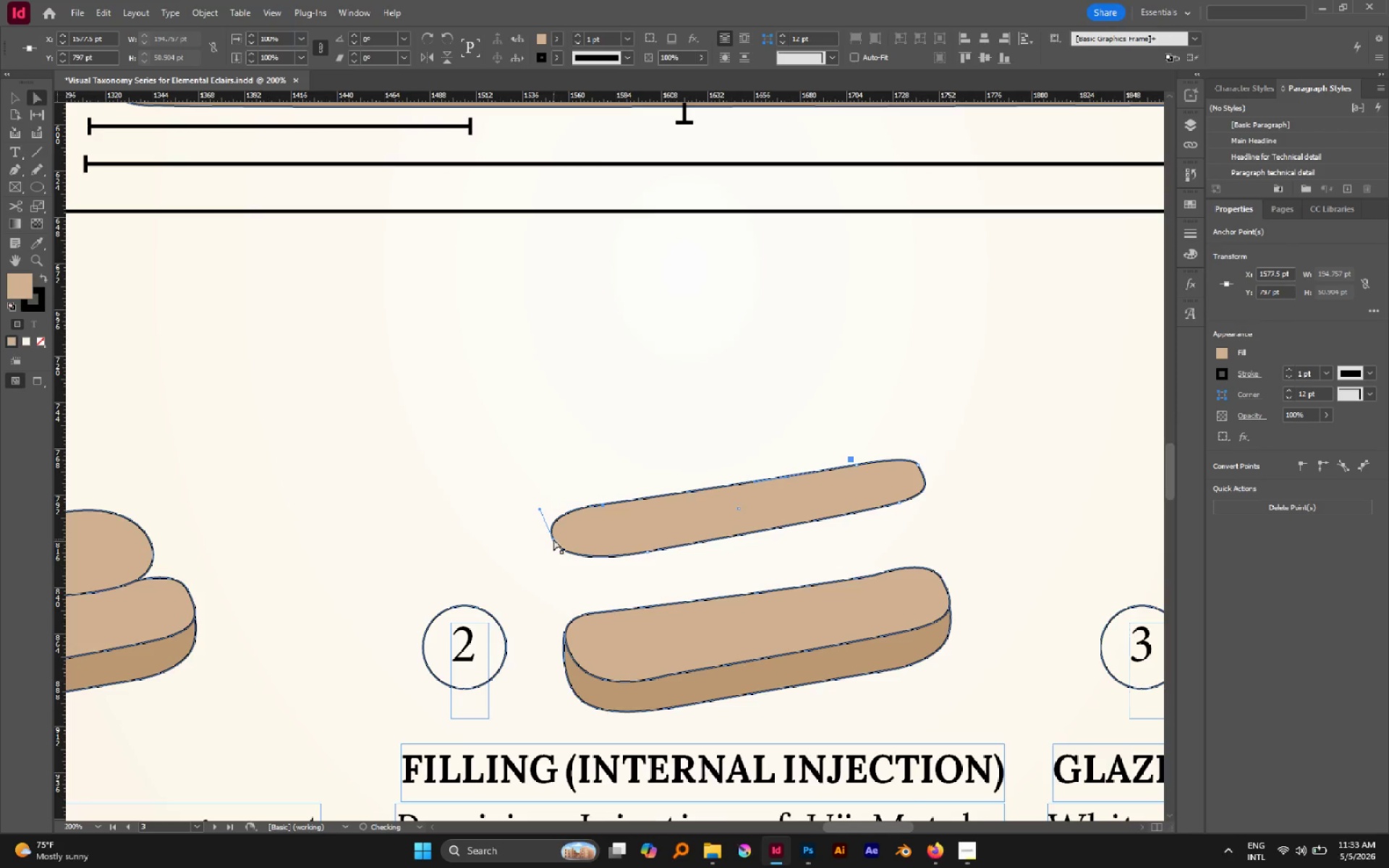 
left_click([553, 539])
 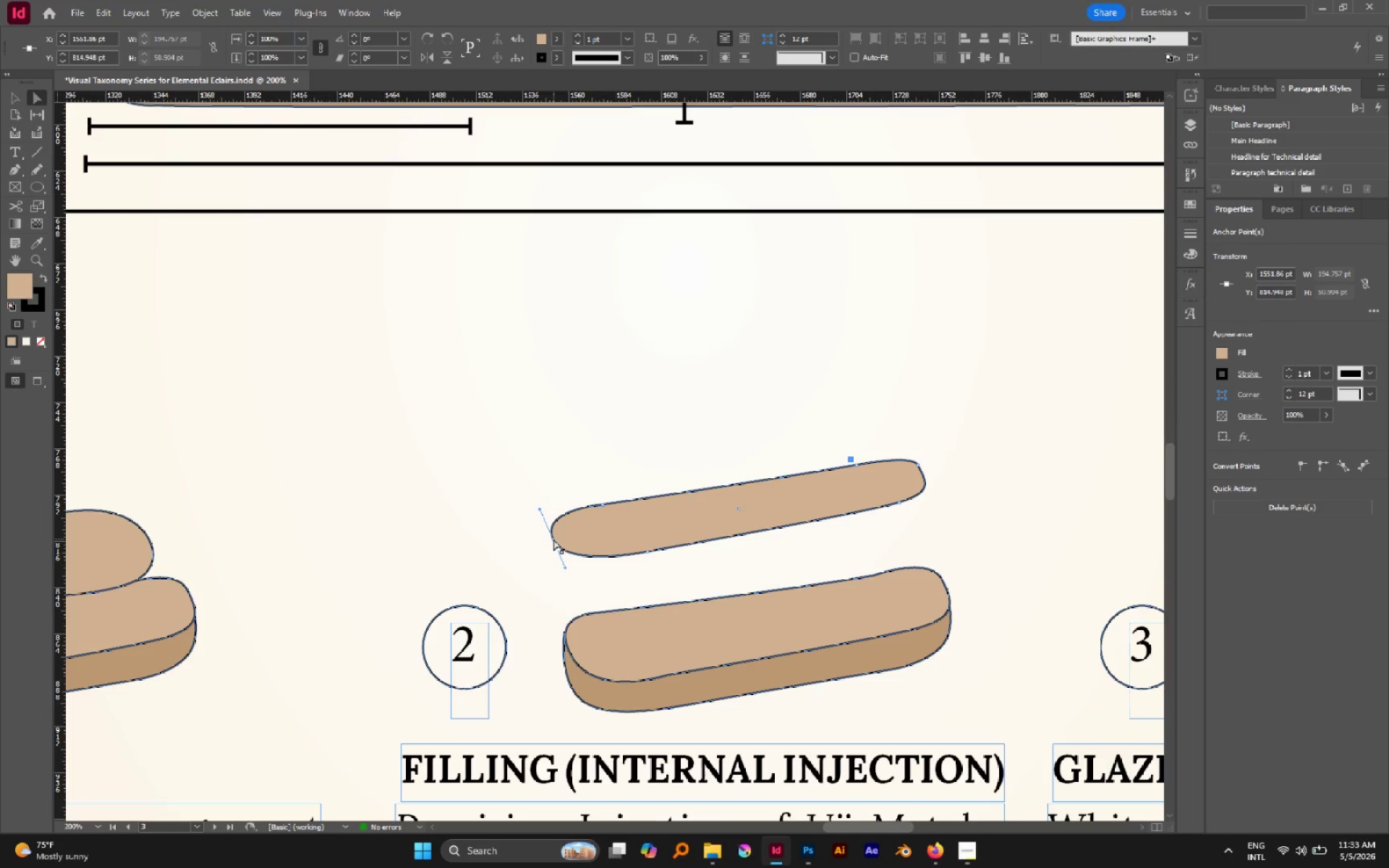 
left_click_drag(start_coordinate=[553, 539], to_coordinate=[558, 539])
 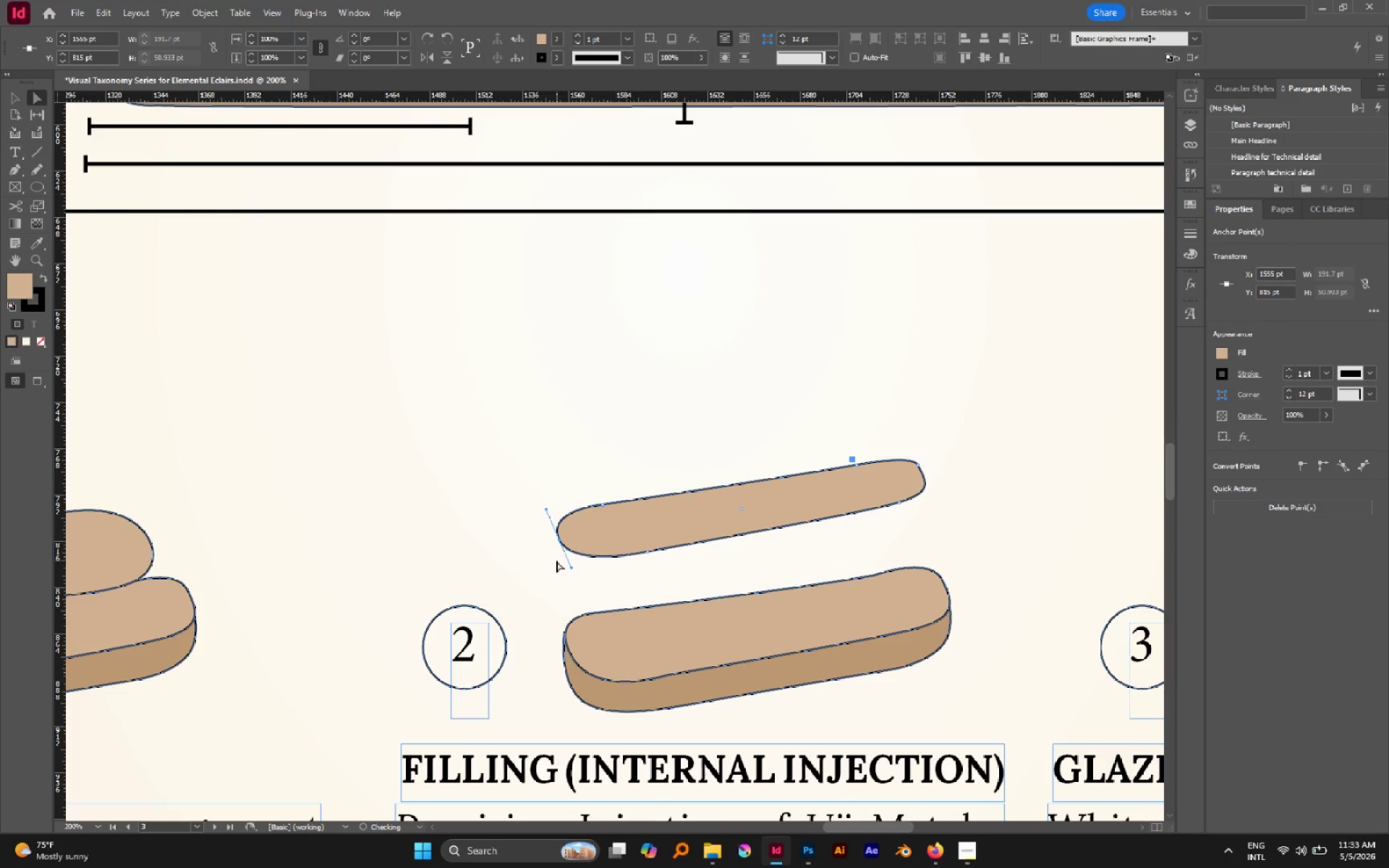 
left_click([556, 561])
 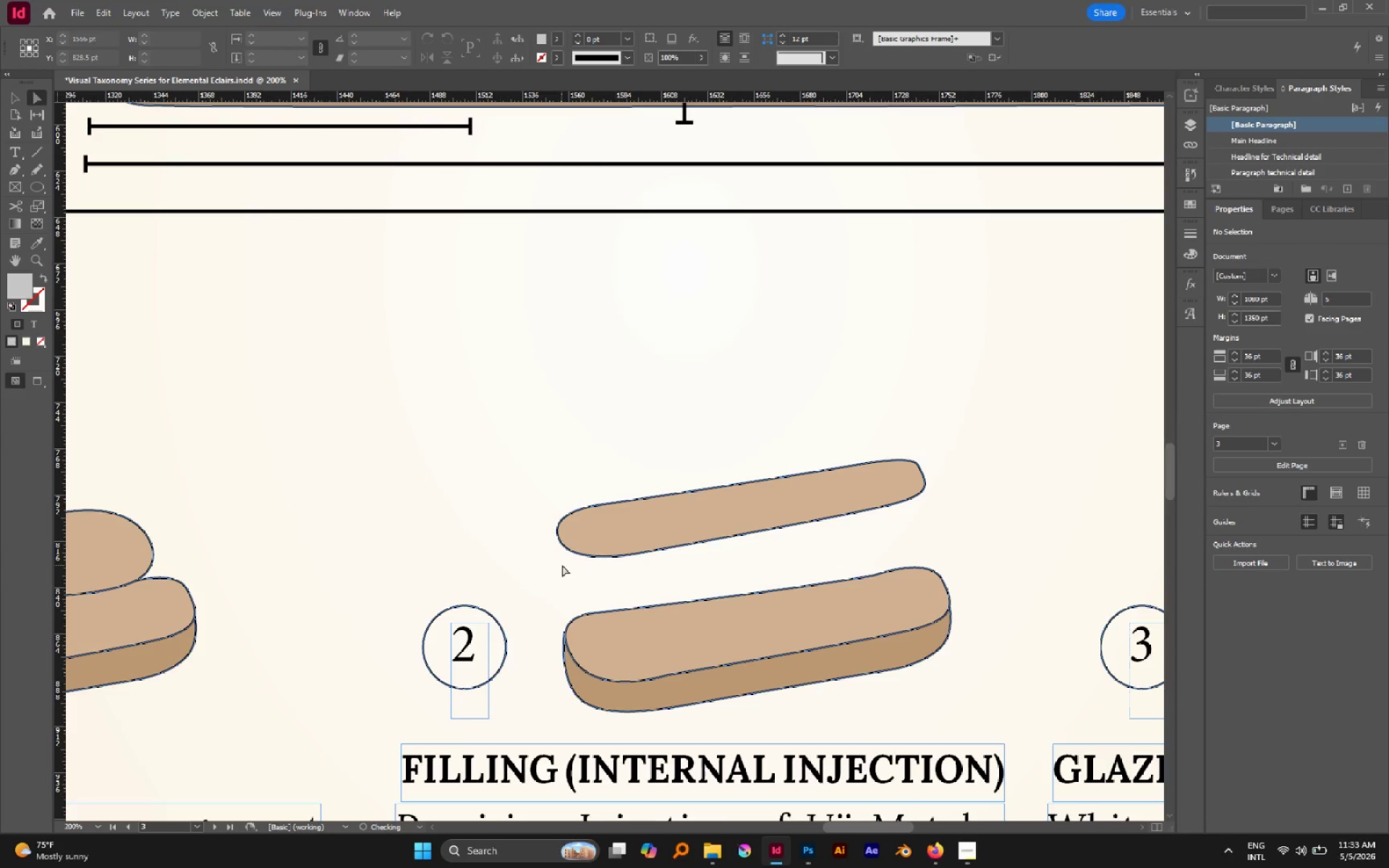 
key(V)
 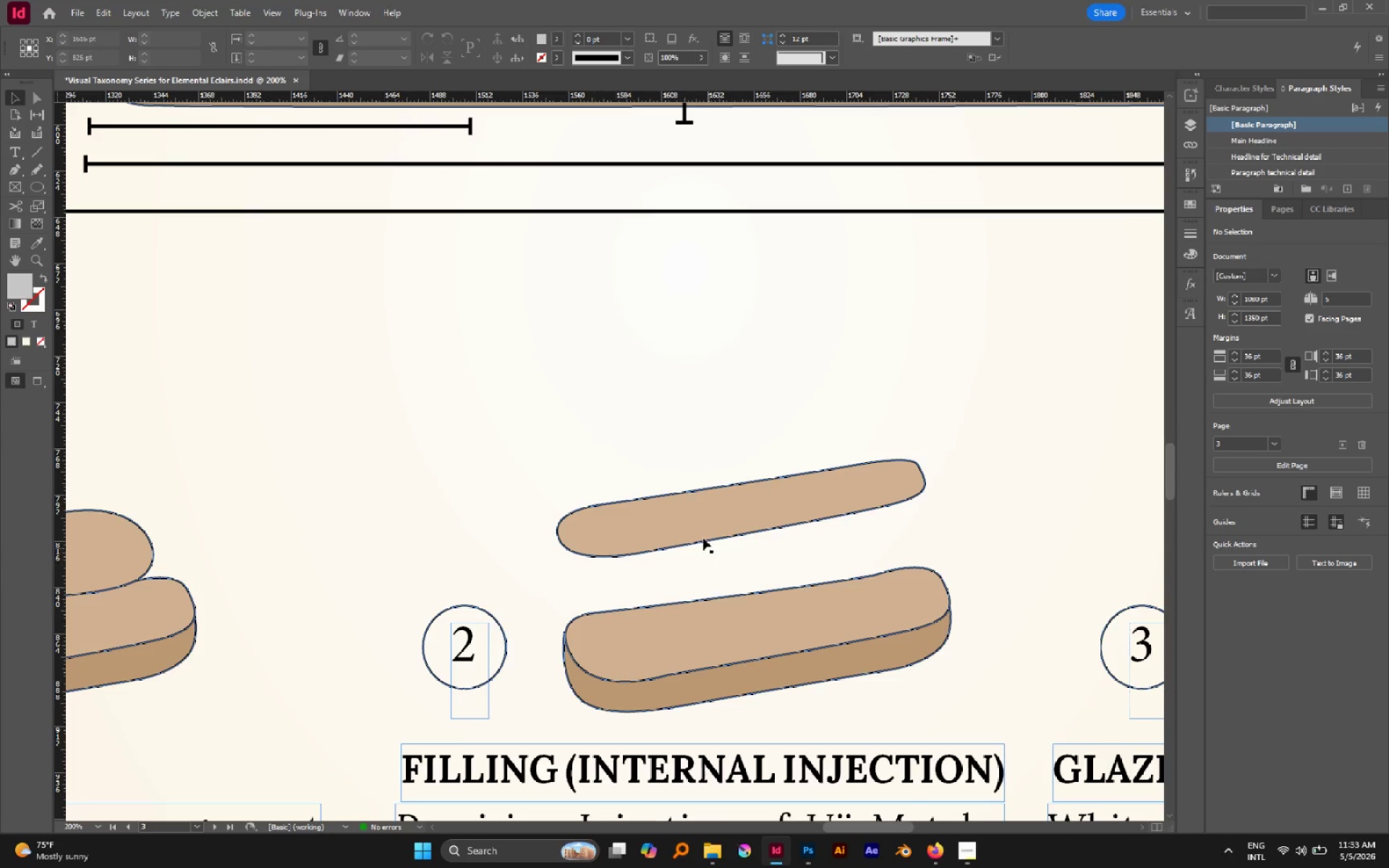 
left_click([694, 522])
 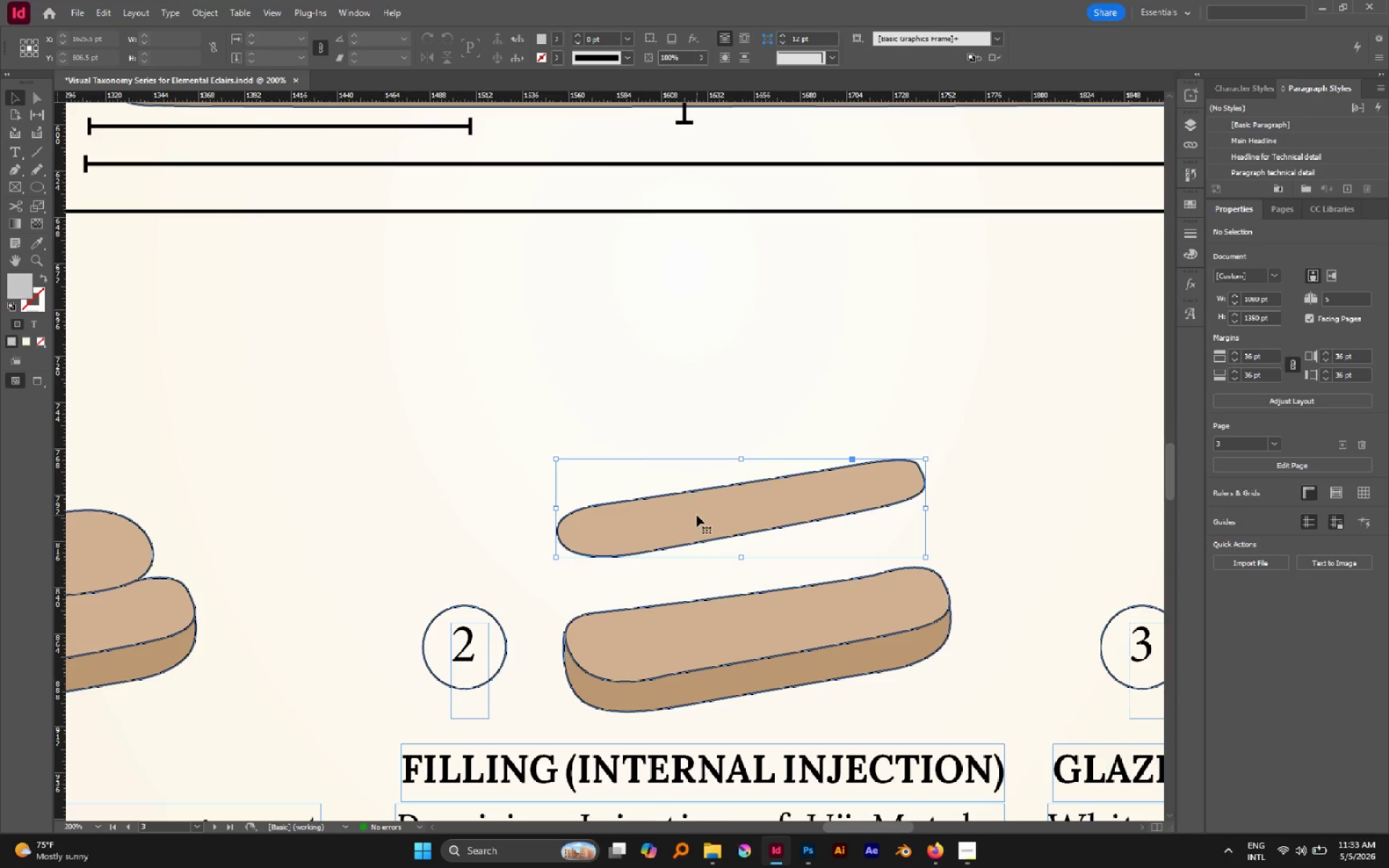 
left_click_drag(start_coordinate=[697, 515], to_coordinate=[718, 629])
 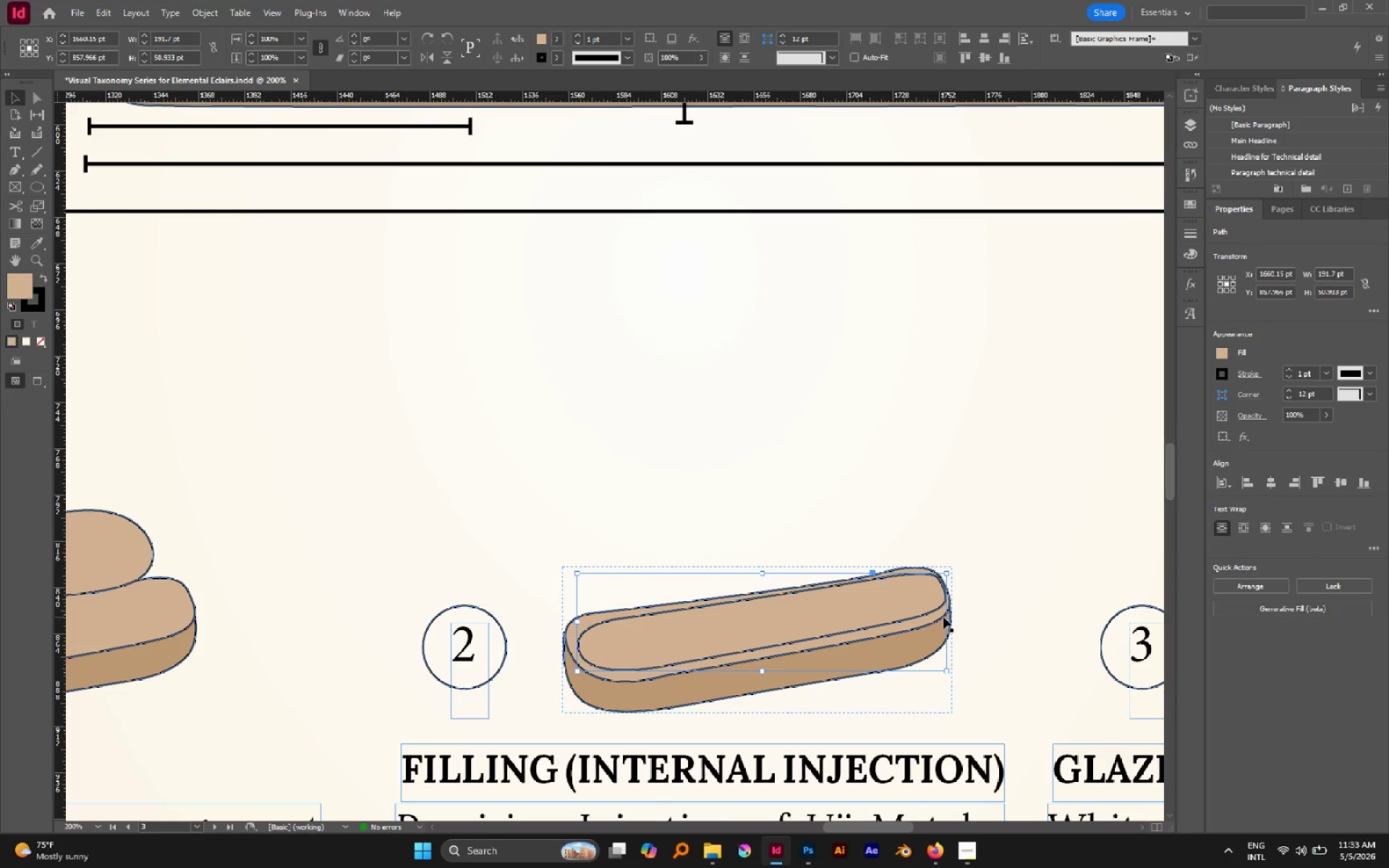 
left_click_drag(start_coordinate=[948, 620], to_coordinate=[937, 621])
 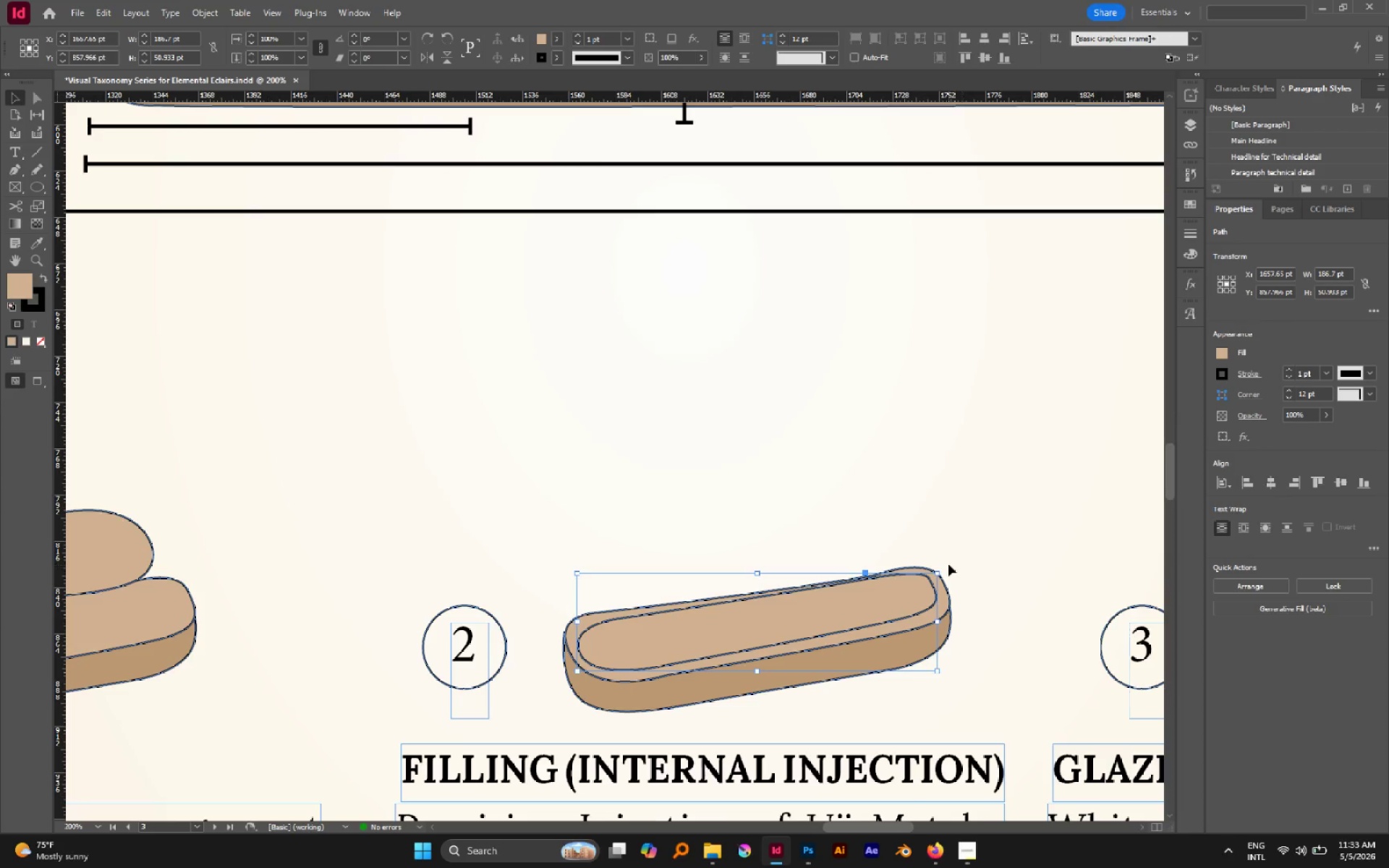 
left_click_drag(start_coordinate=[941, 568], to_coordinate=[946, 571])
 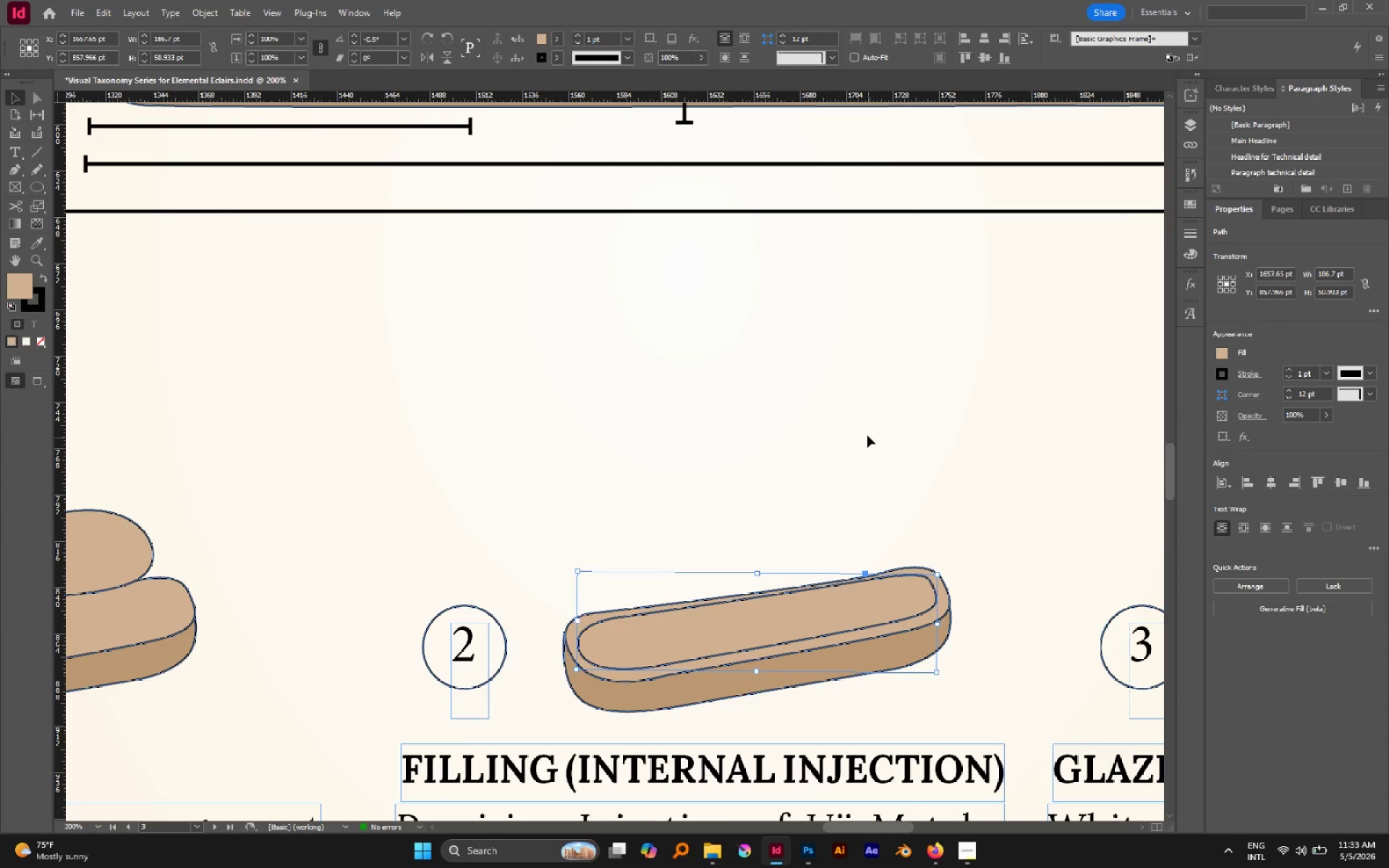 
key(ArrowDown)
 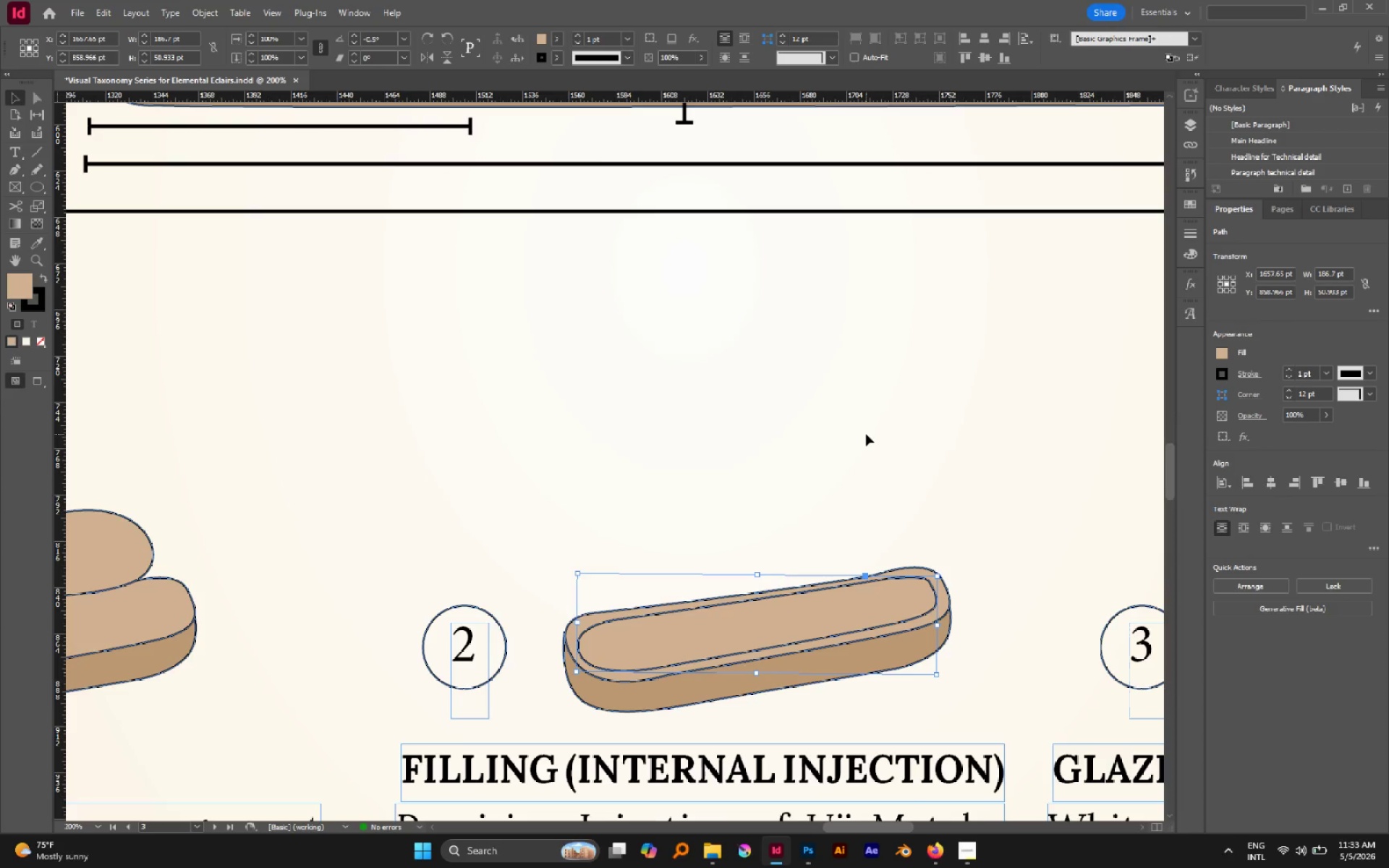 
key(ArrowRight)
 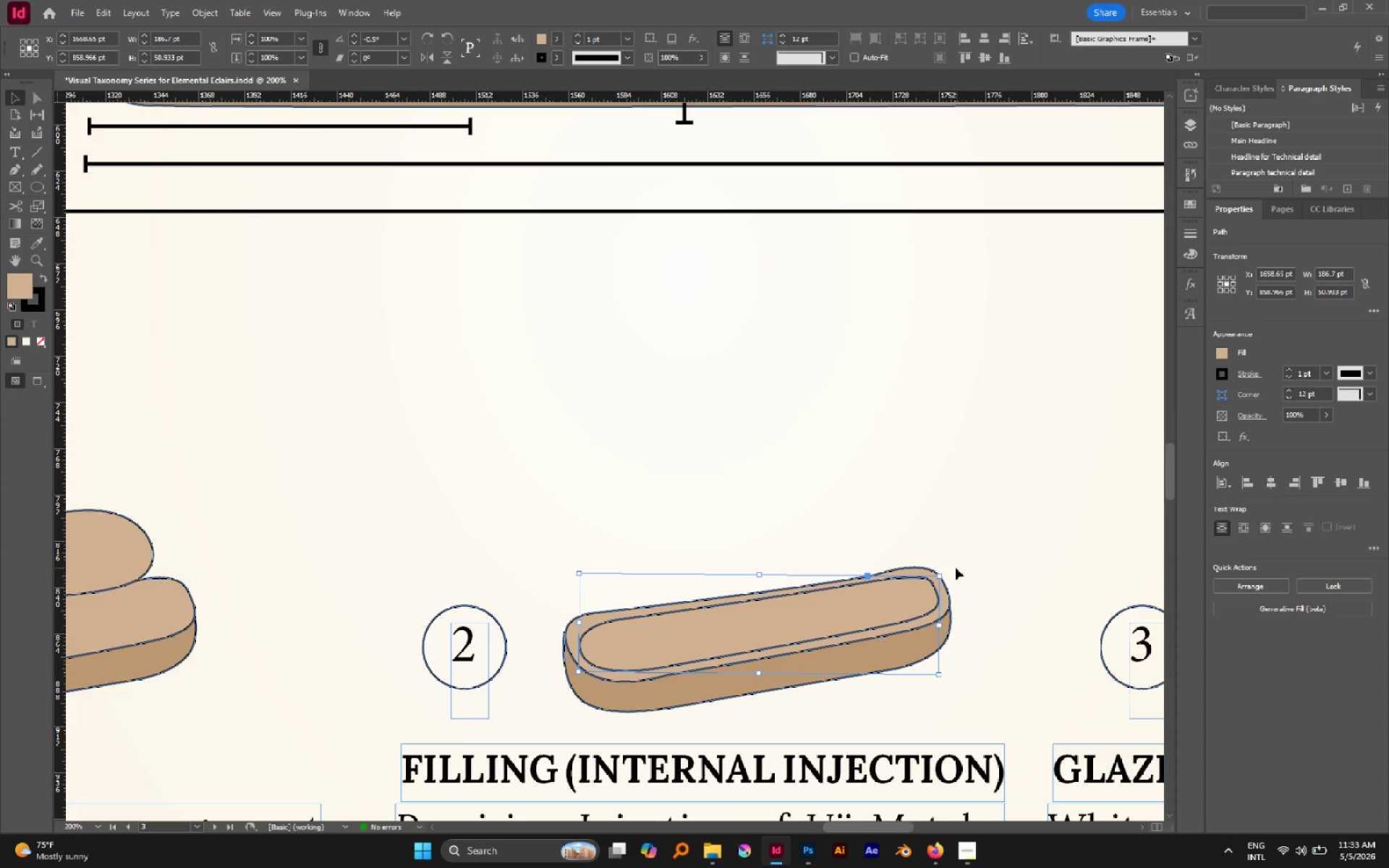 
left_click_drag(start_coordinate=[947, 570], to_coordinate=[948, 576])
 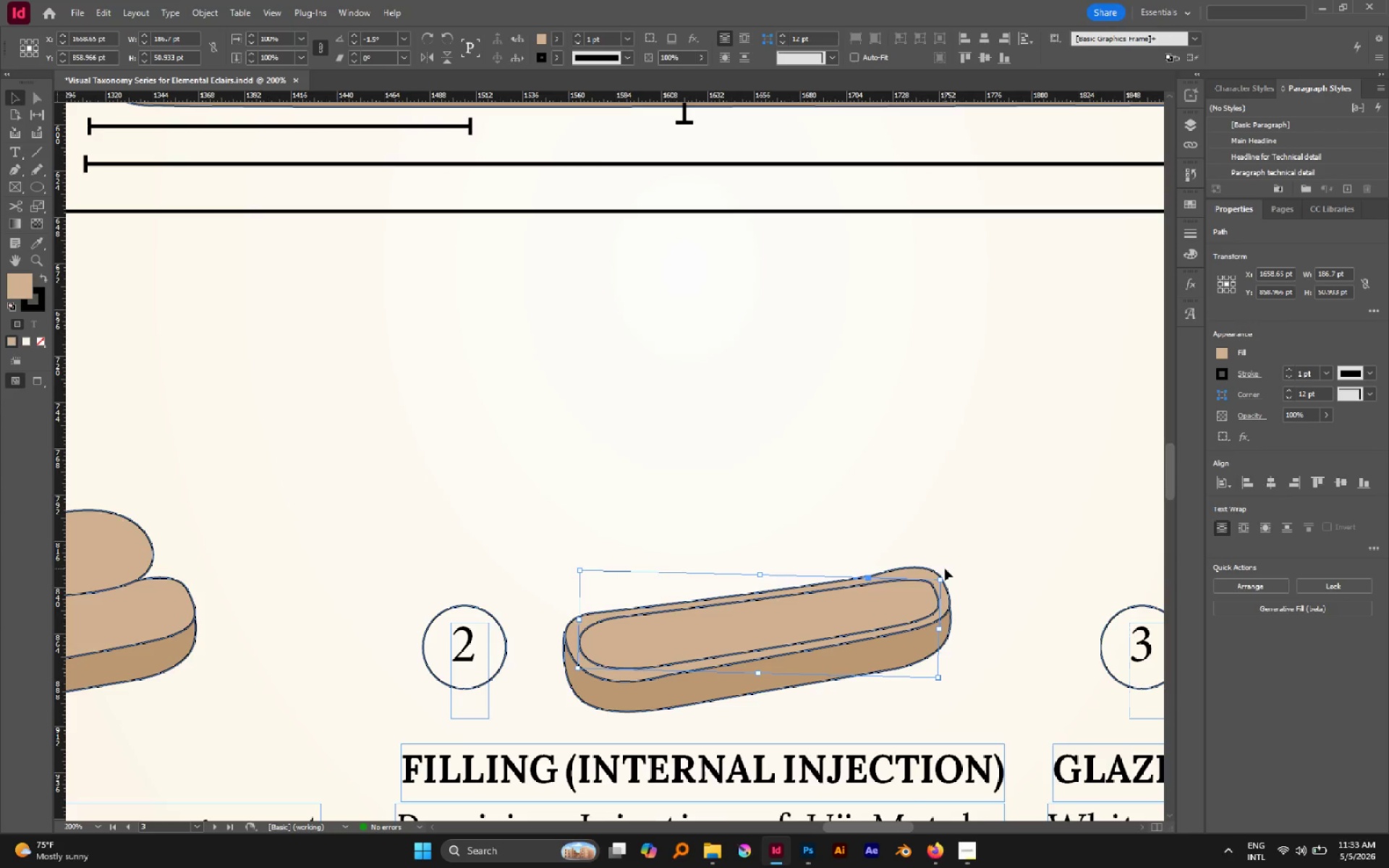 
key(ArrowUp)
 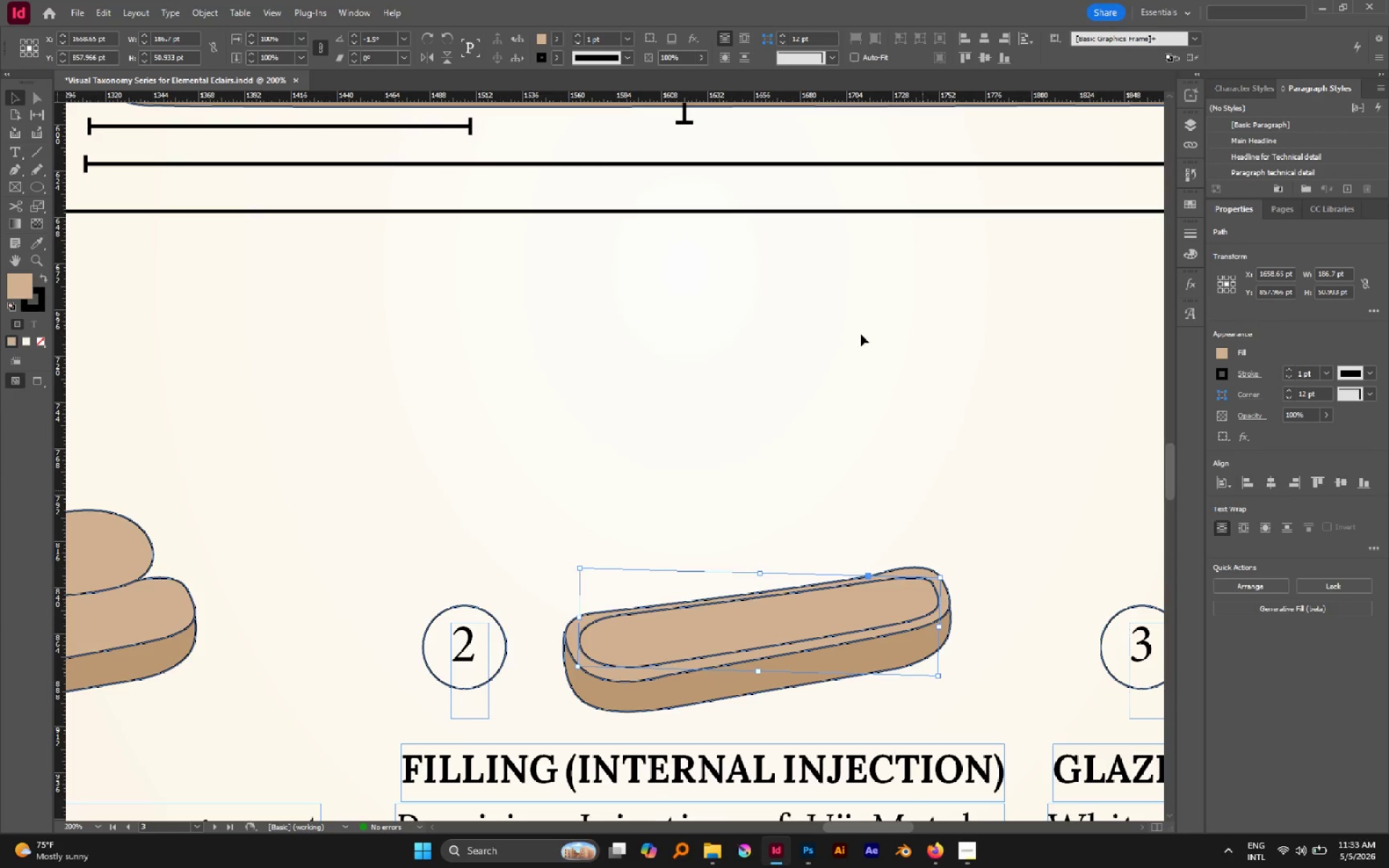 
key(A)
 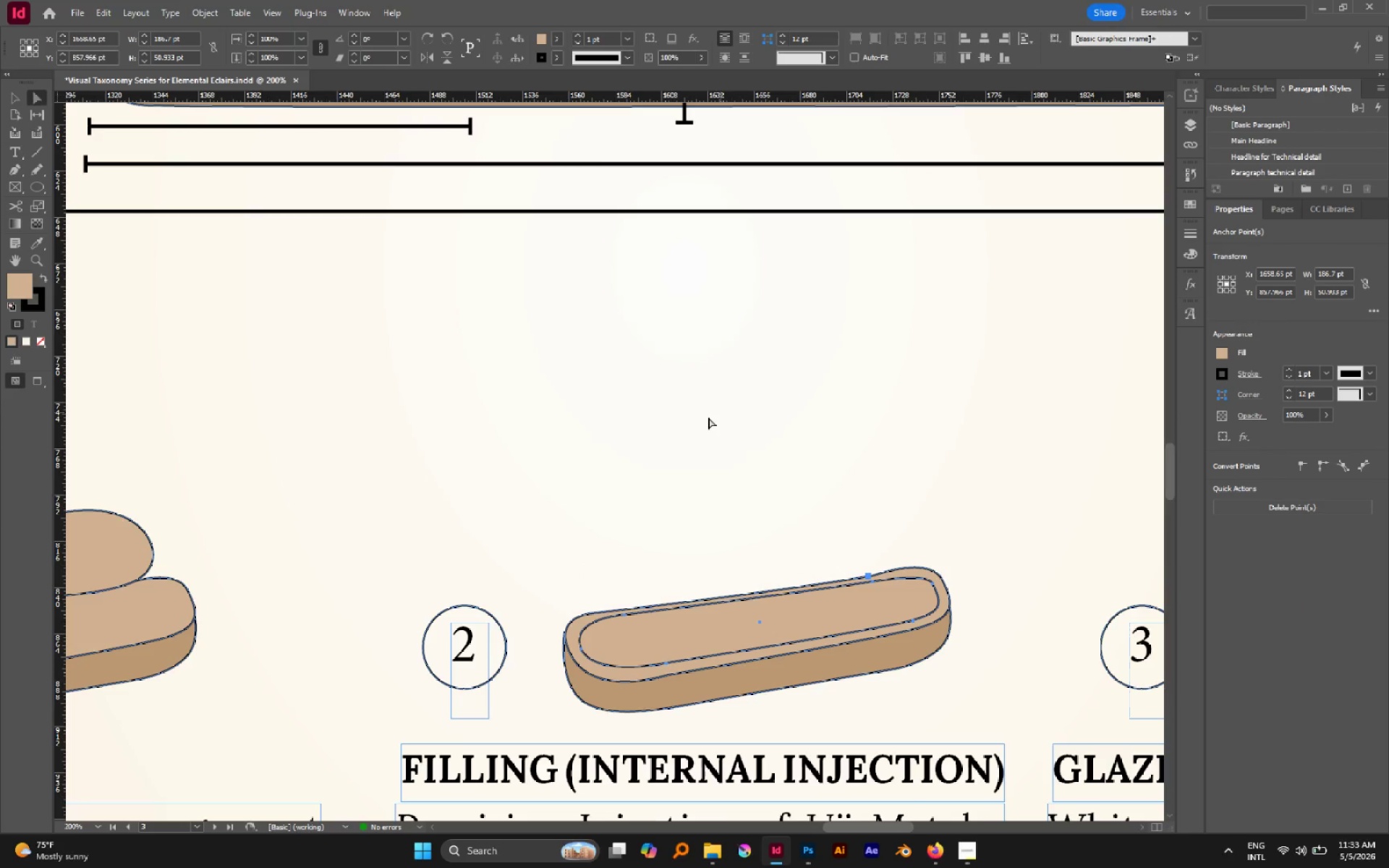 
left_click([708, 418])
 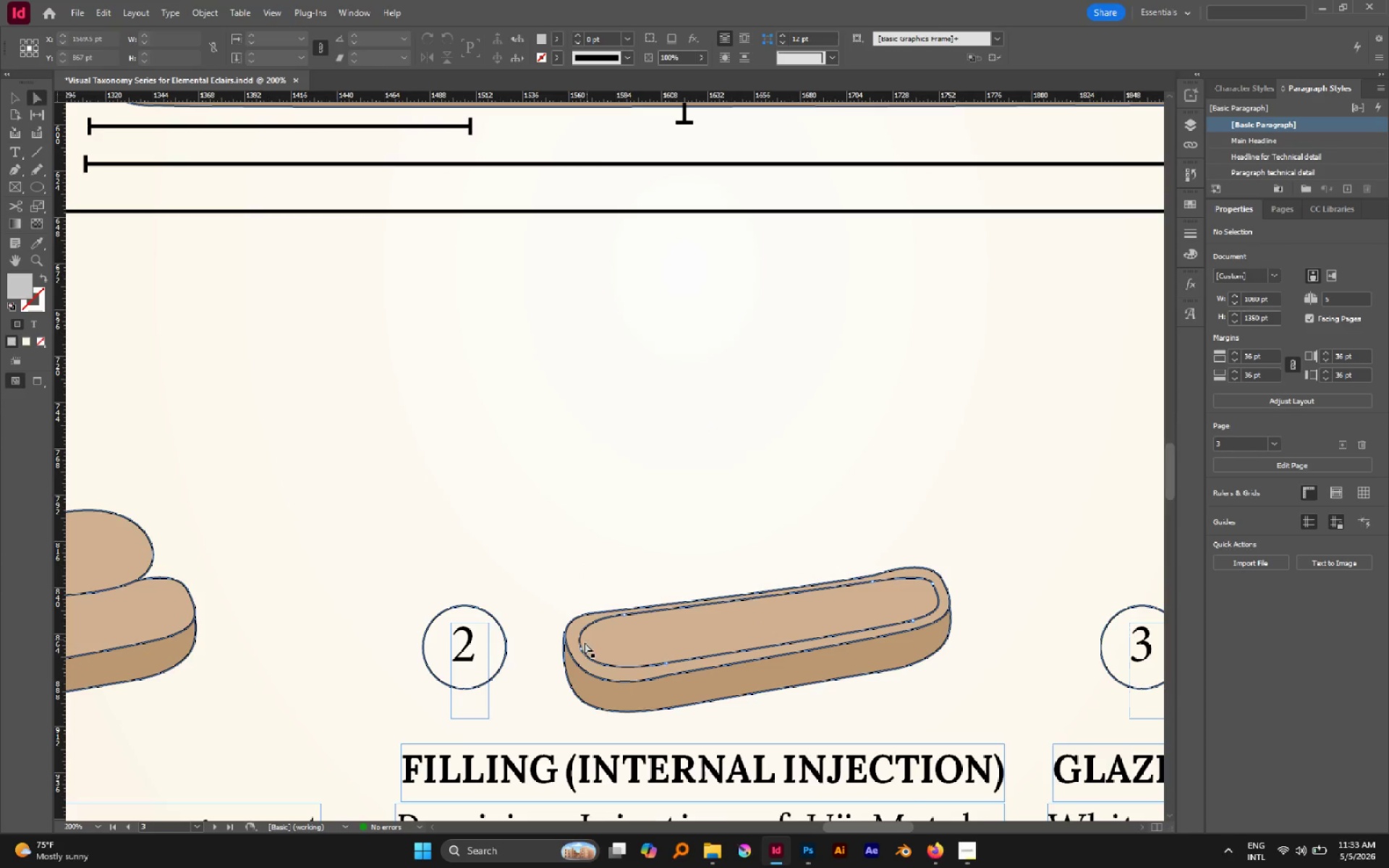 
left_click([582, 648])
 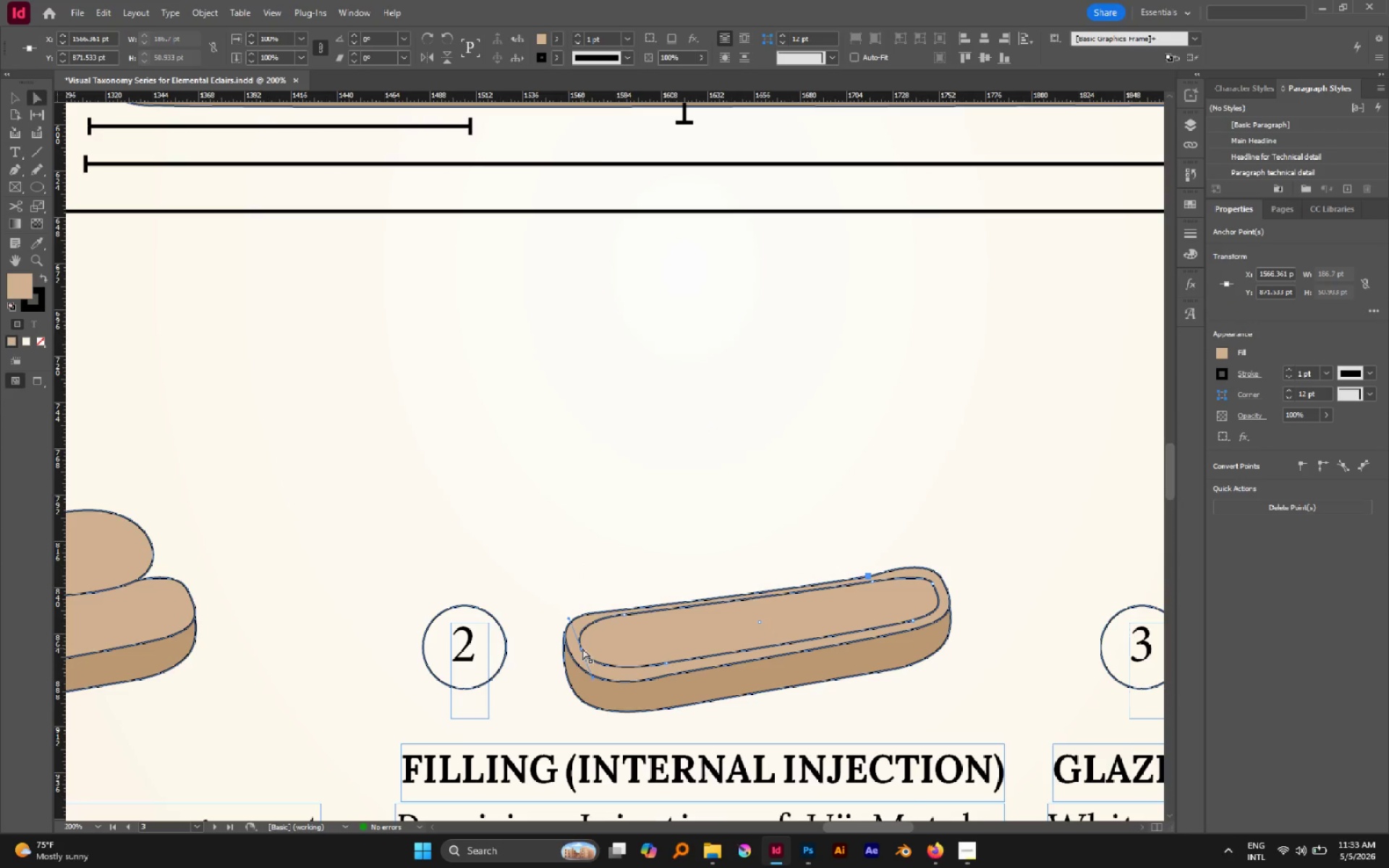 
left_click_drag(start_coordinate=[582, 648], to_coordinate=[577, 648])
 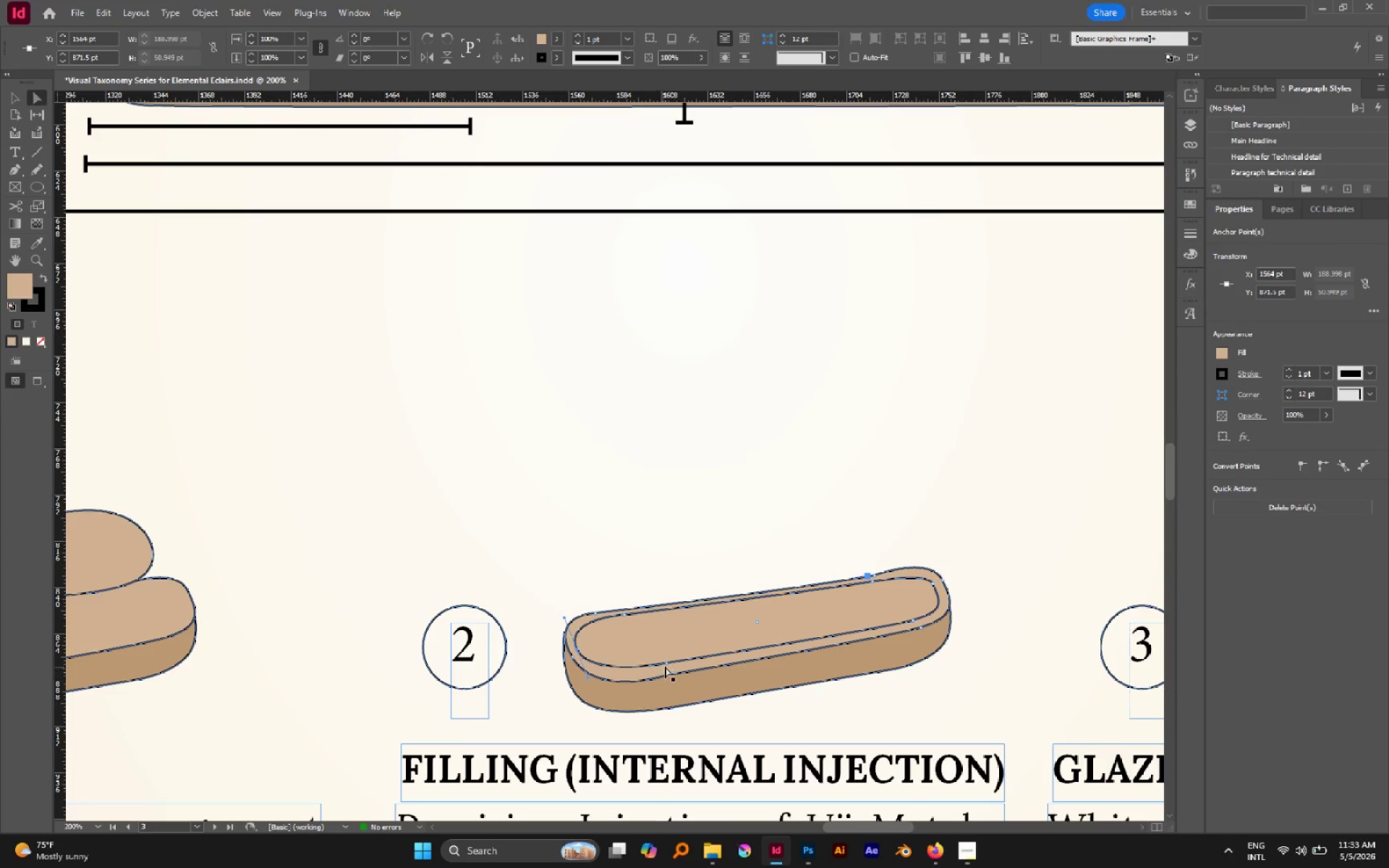 
left_click([668, 663])
 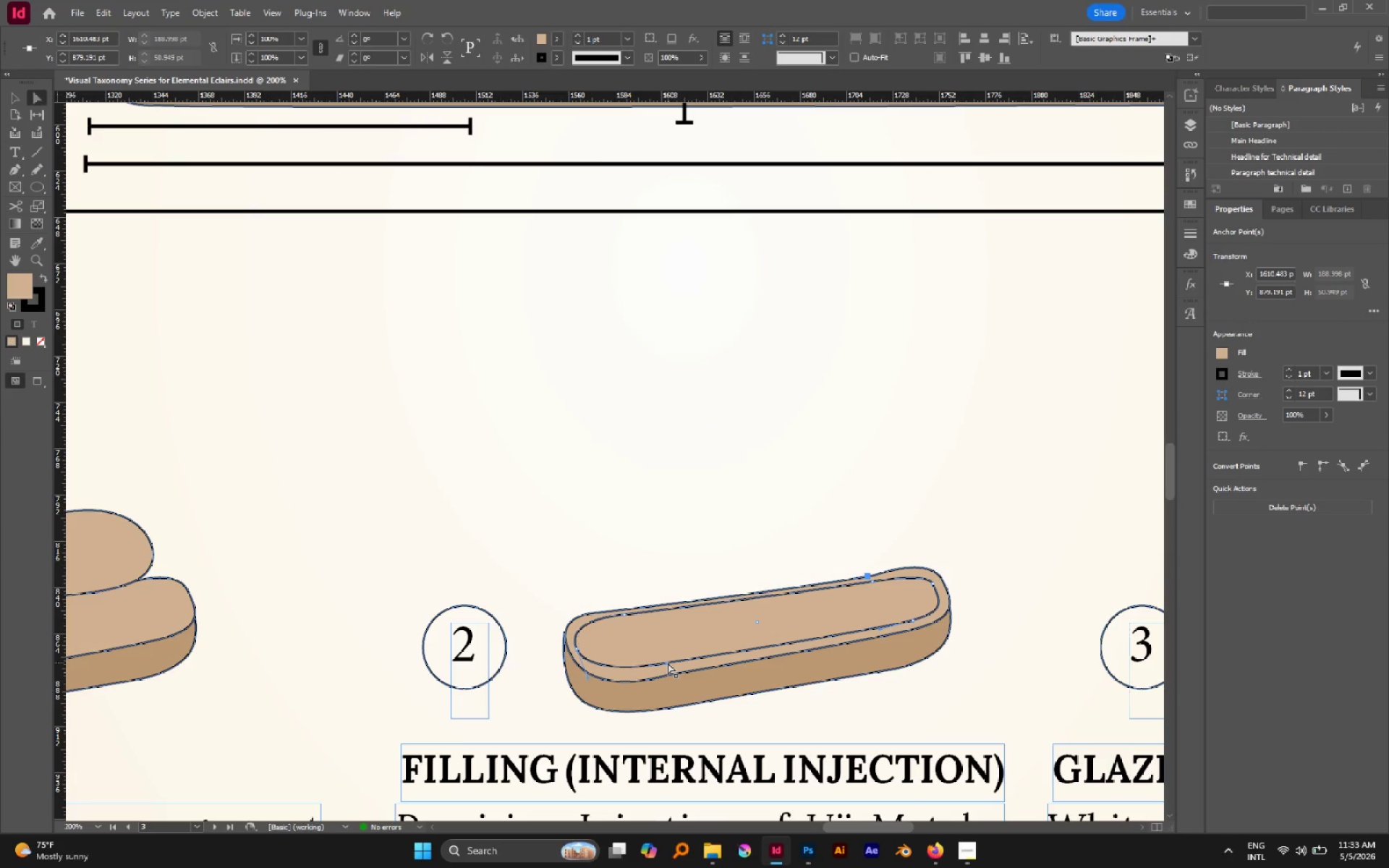 
left_click_drag(start_coordinate=[668, 663], to_coordinate=[653, 669])
 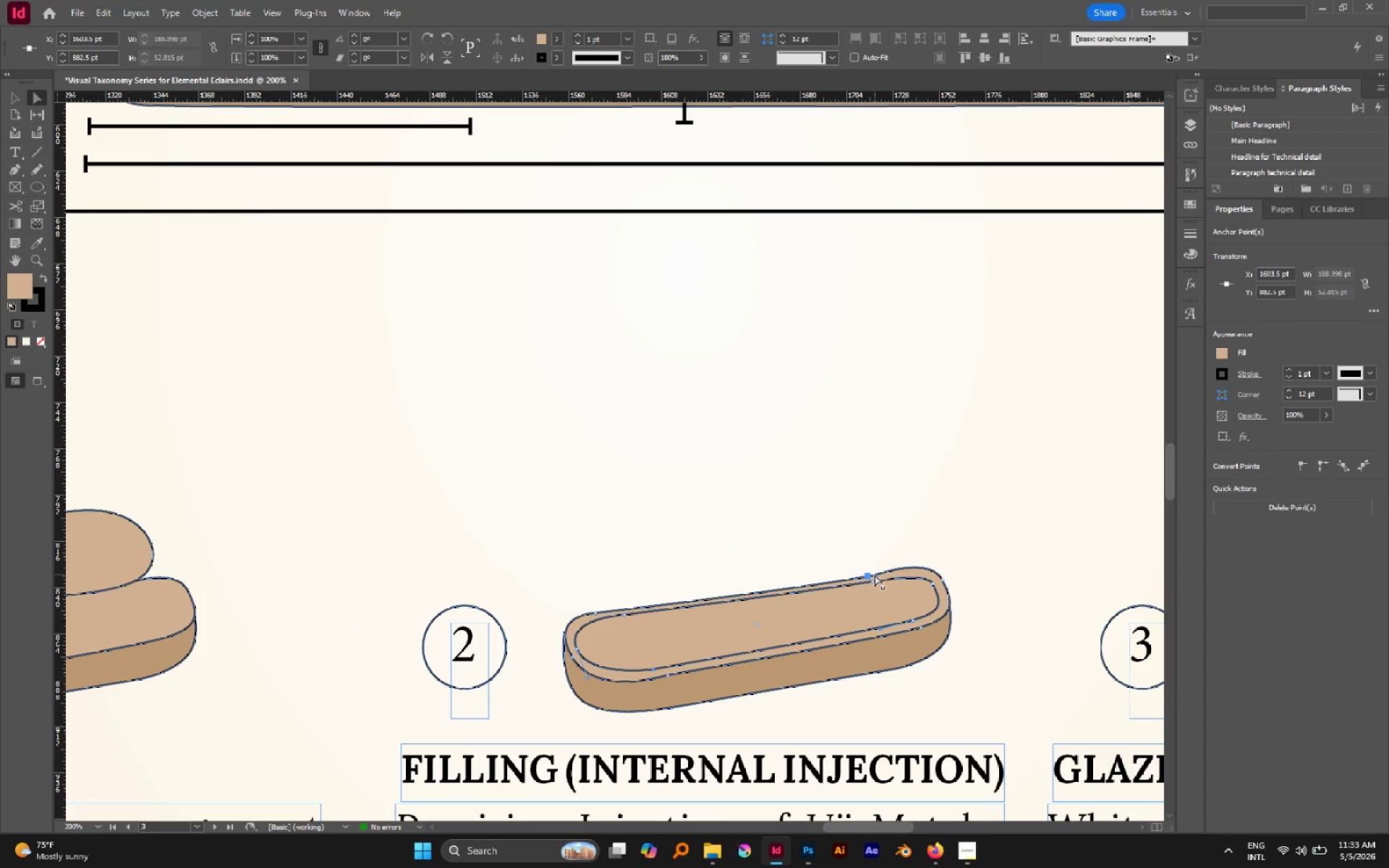 
left_click([861, 545])
 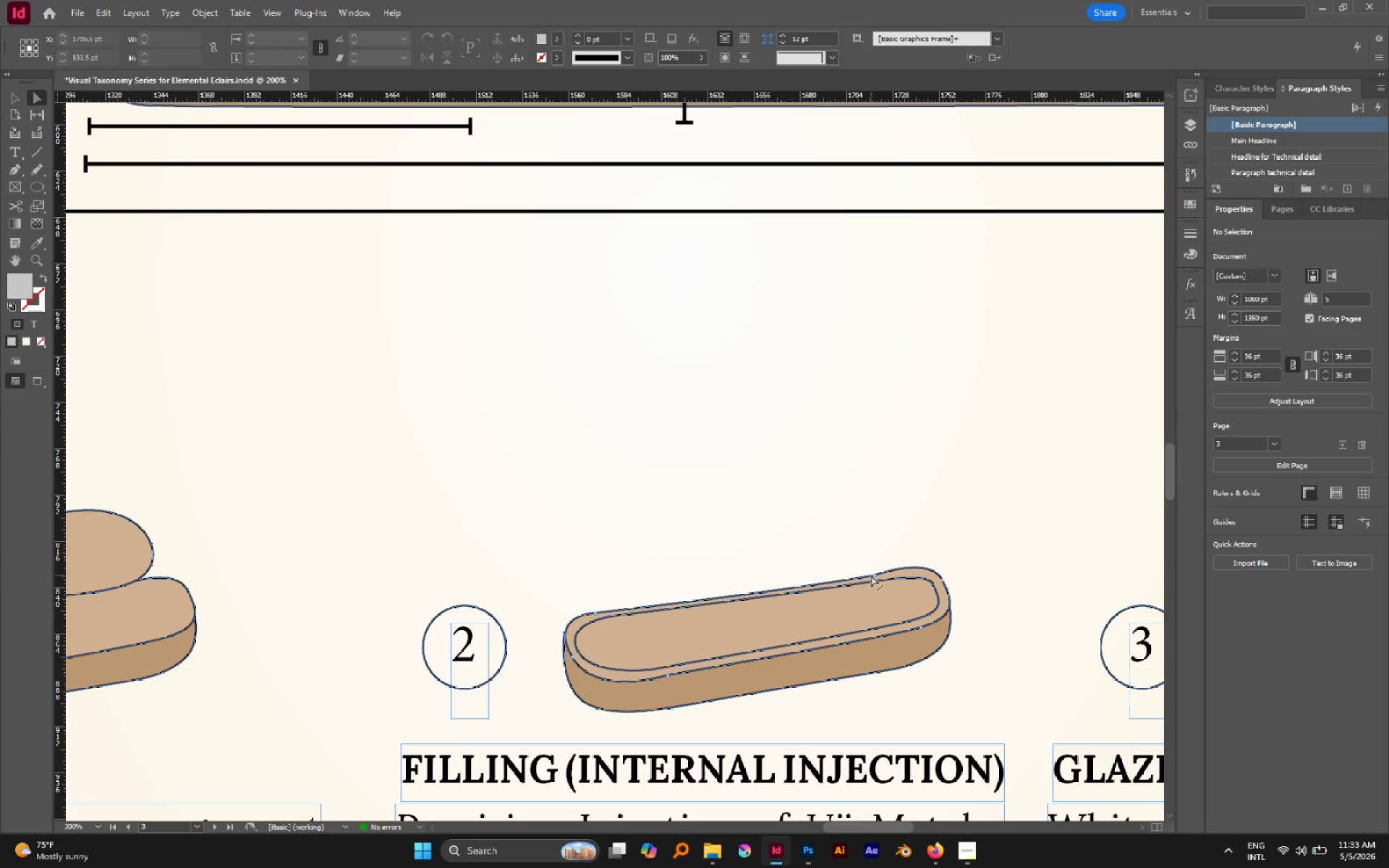 
left_click([873, 574])
 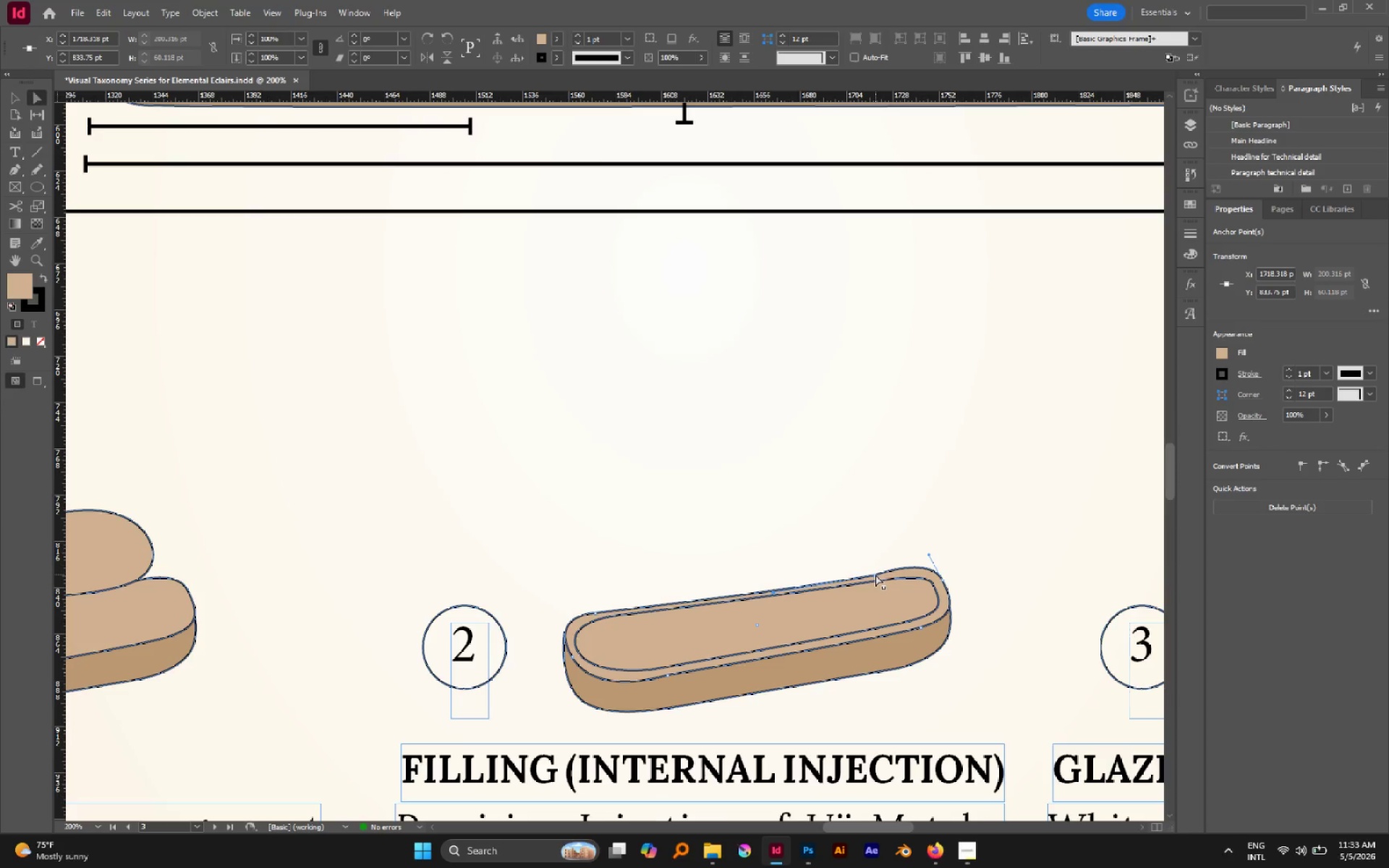 
left_click_drag(start_coordinate=[875, 574], to_coordinate=[872, 570])
 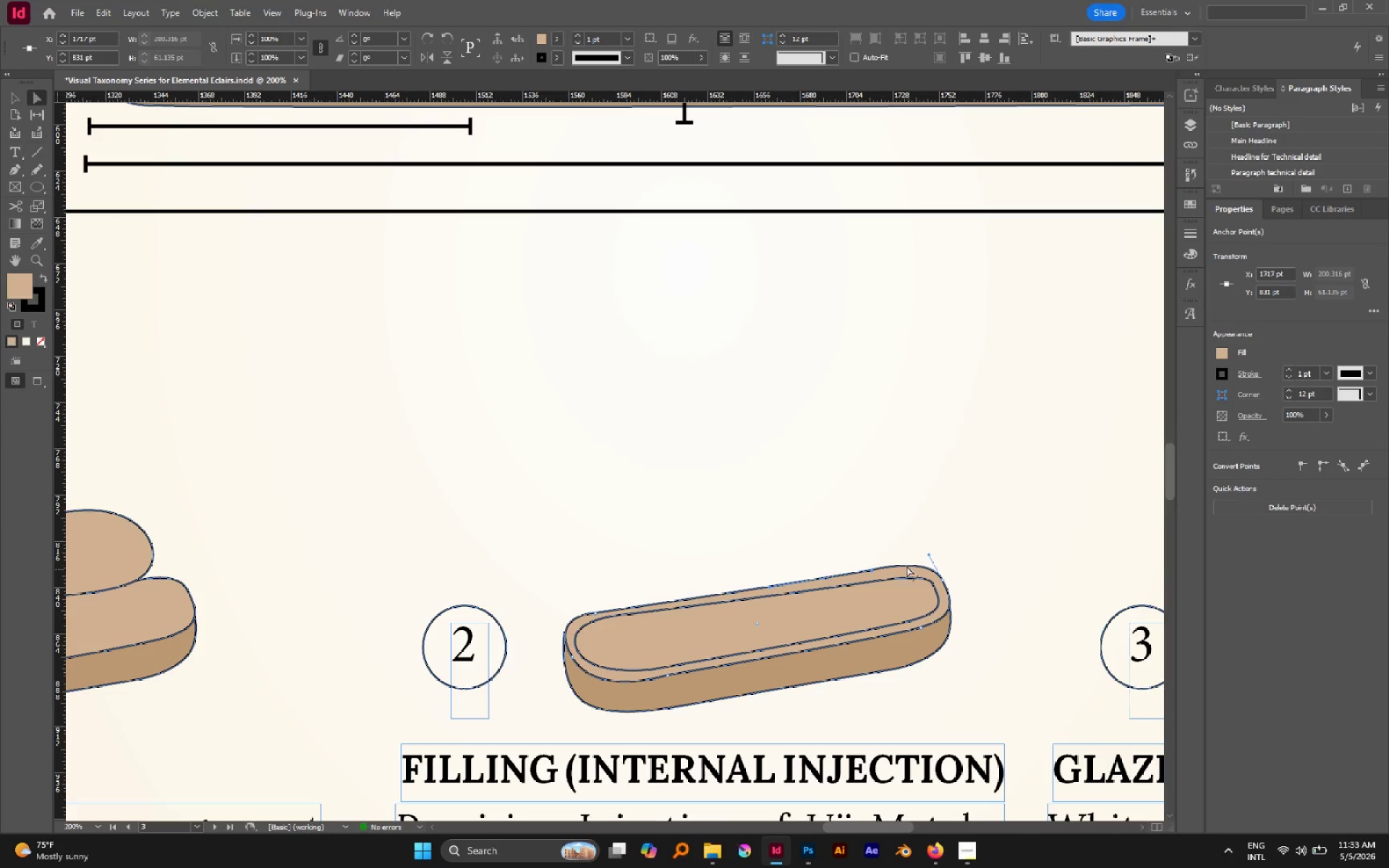 
left_click([889, 539])
 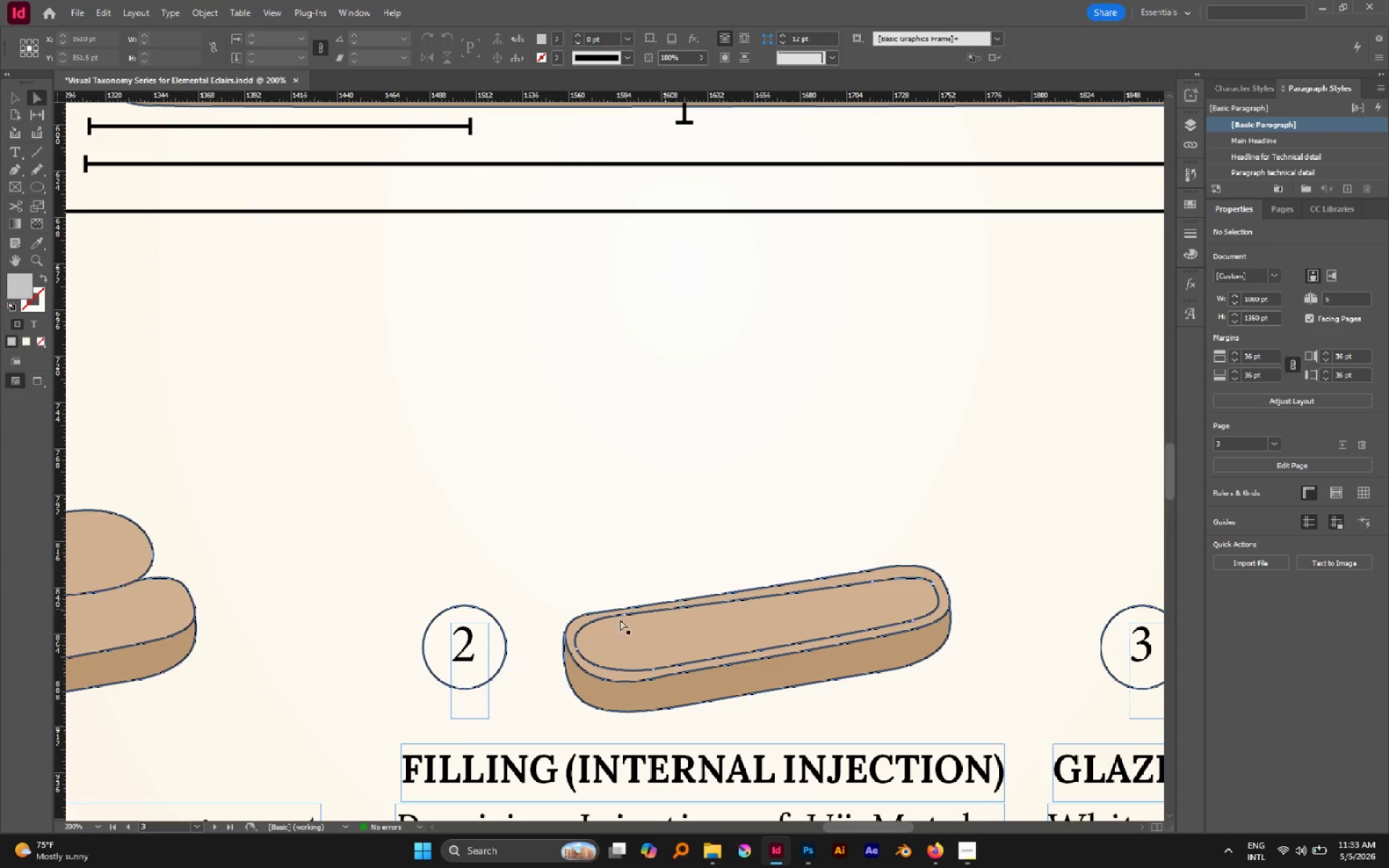 
hold_key(key=AltLeft, duration=0.83)
 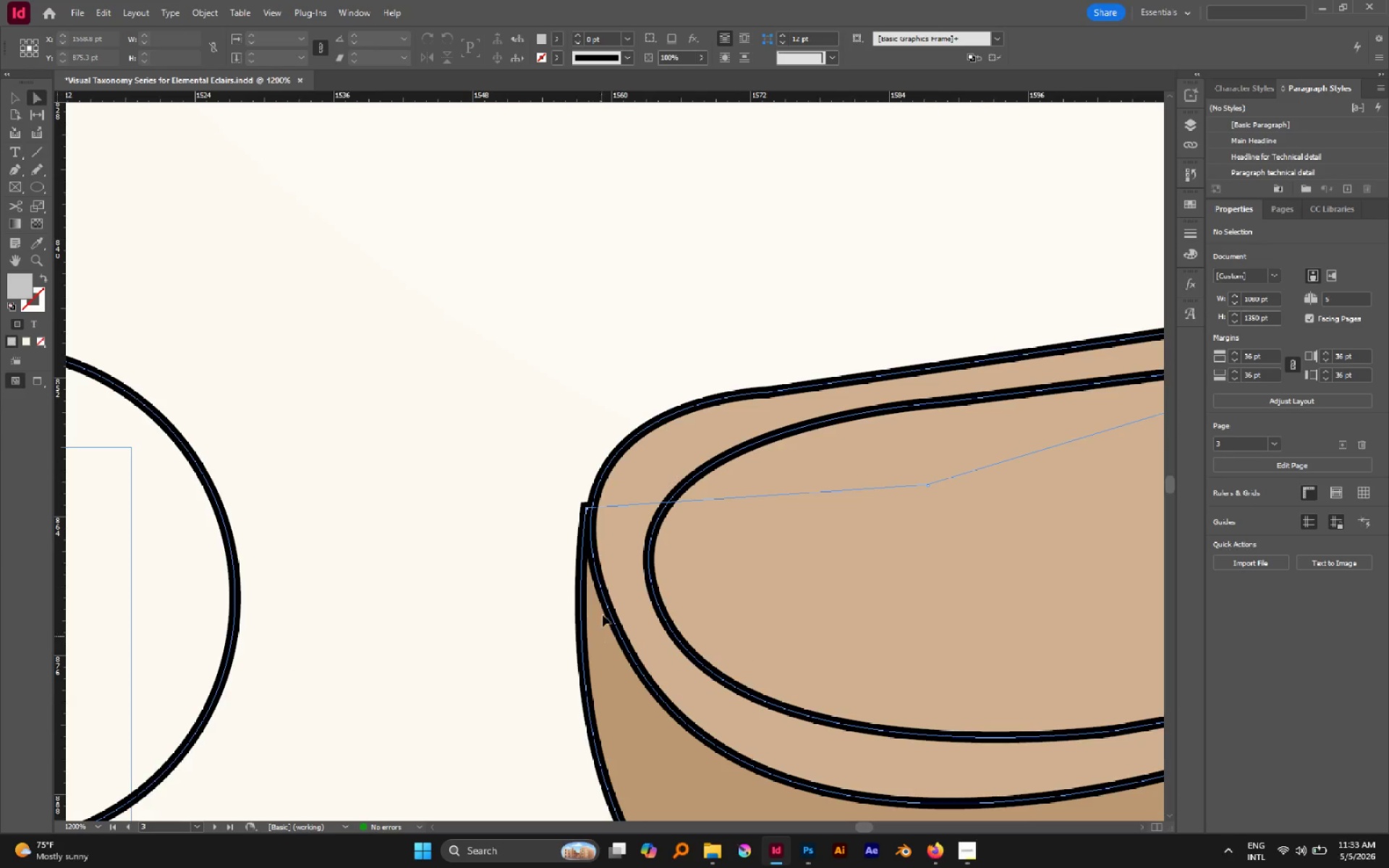 
left_click([597, 647])
 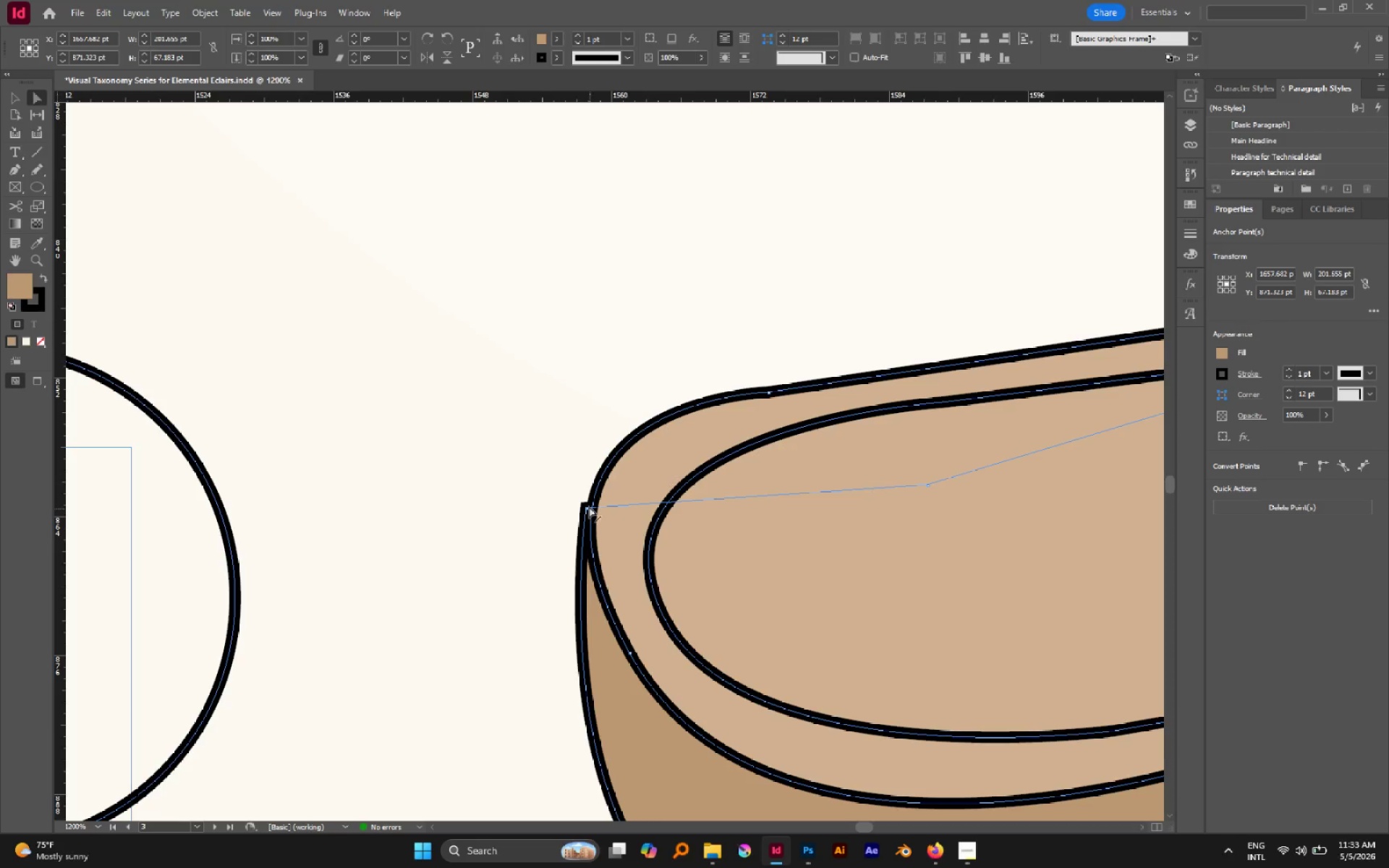 
scroll: coordinate [561, 655], scroll_direction: up, amount: 5.0
 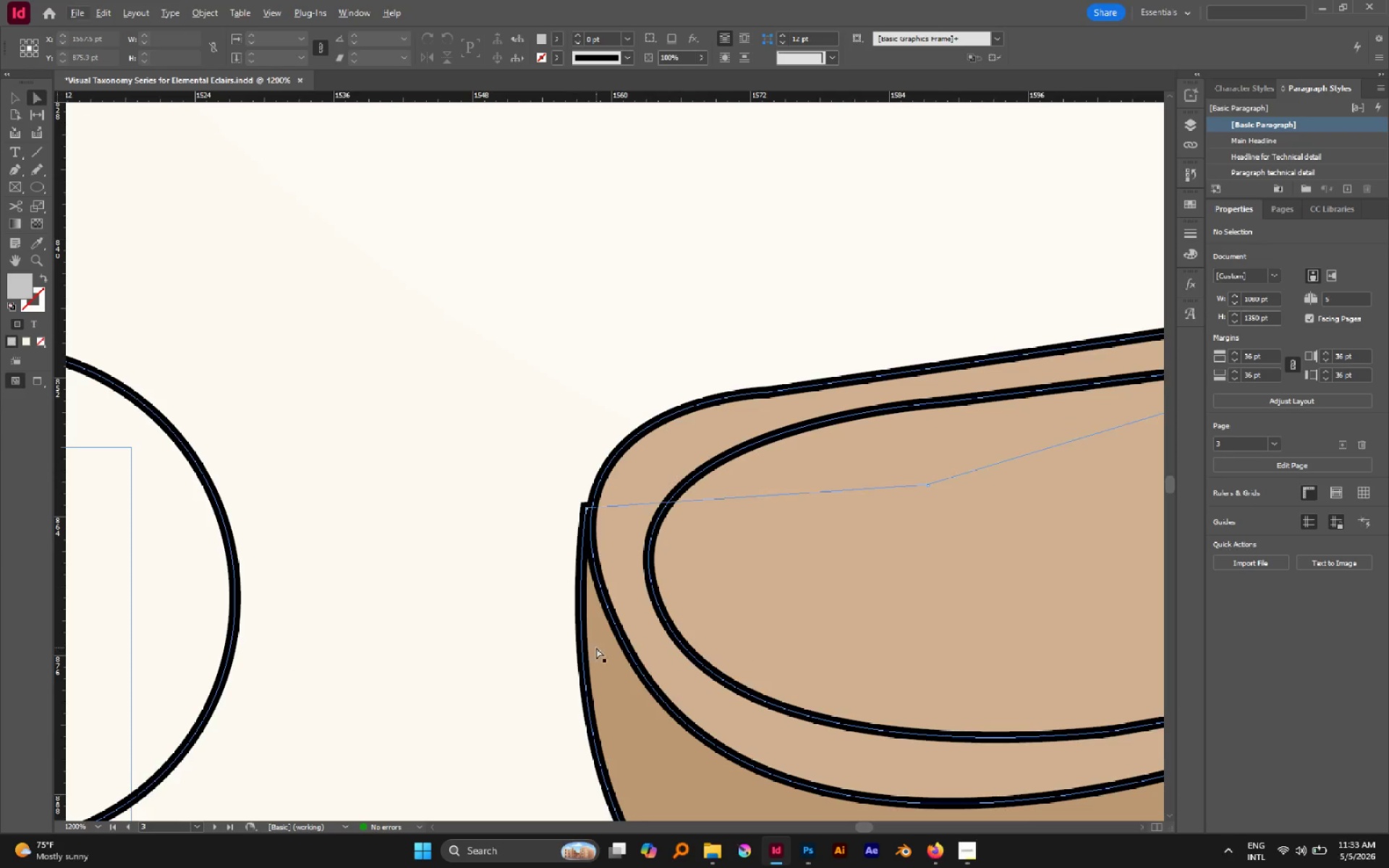 
left_click([588, 506])
 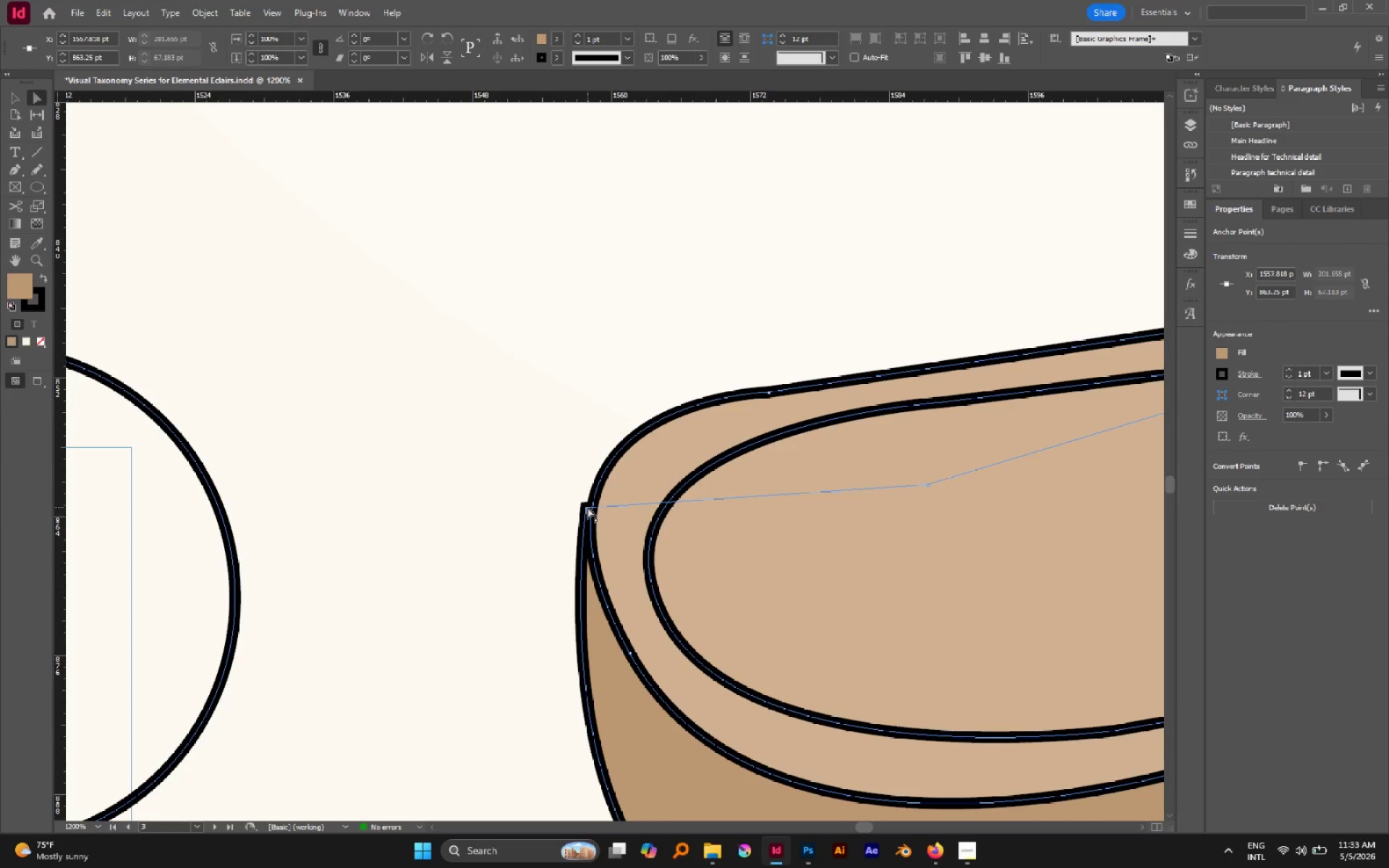 
left_click_drag(start_coordinate=[587, 507], to_coordinate=[592, 507])
 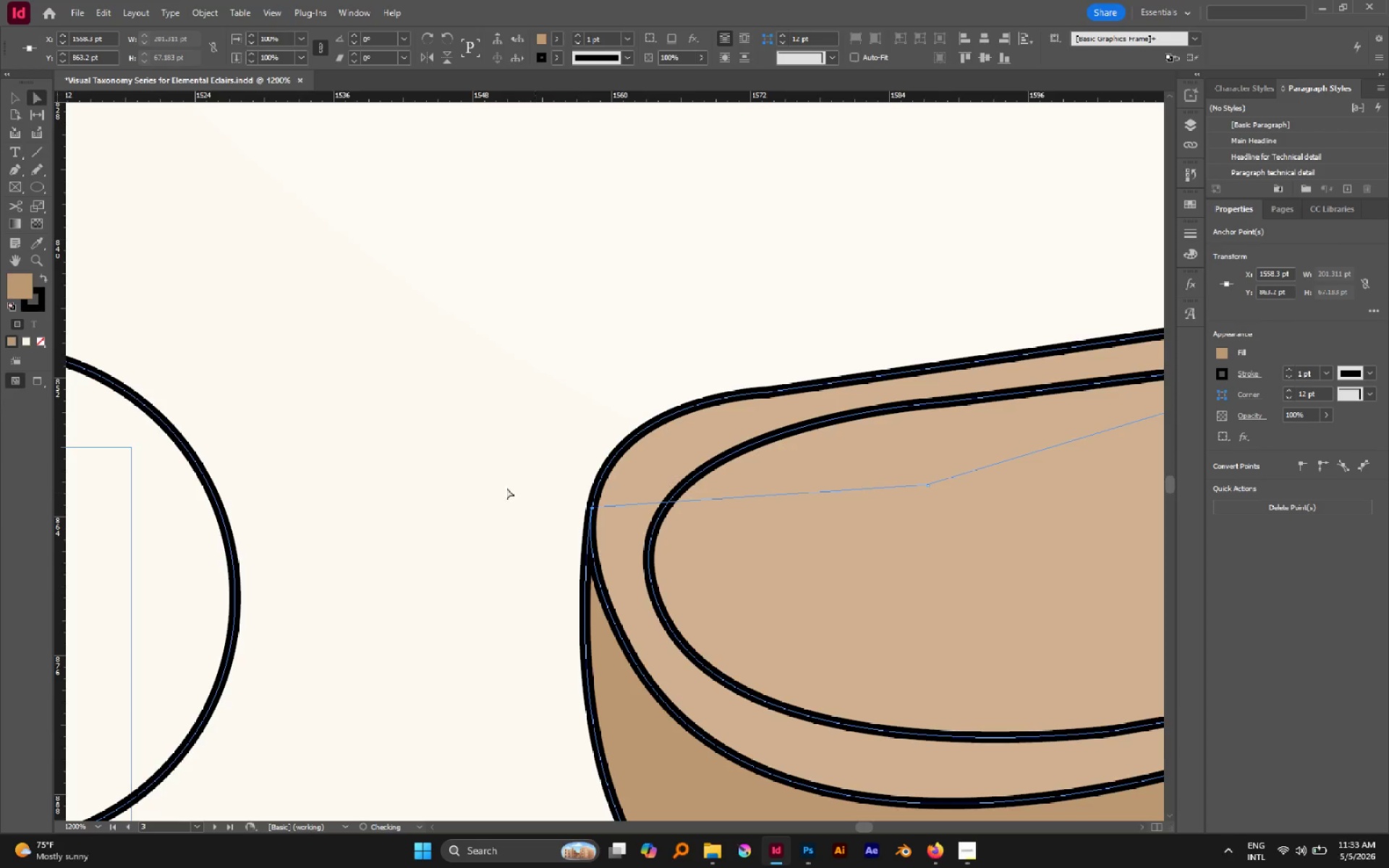 
left_click([506, 487])
 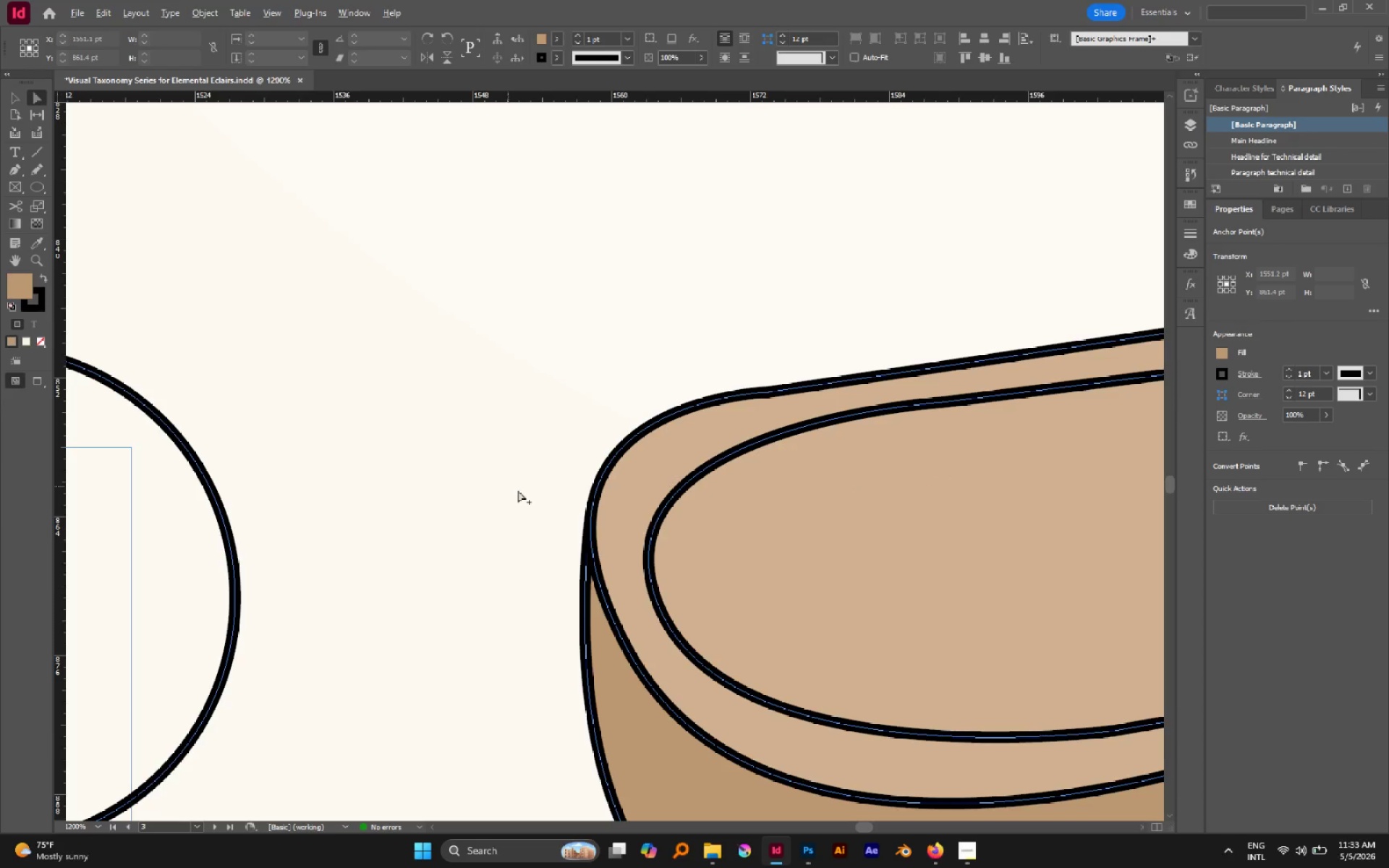 
hold_key(key=AltLeft, duration=0.83)
scroll: coordinate [522, 495], scroll_direction: down, amount: 6.0
 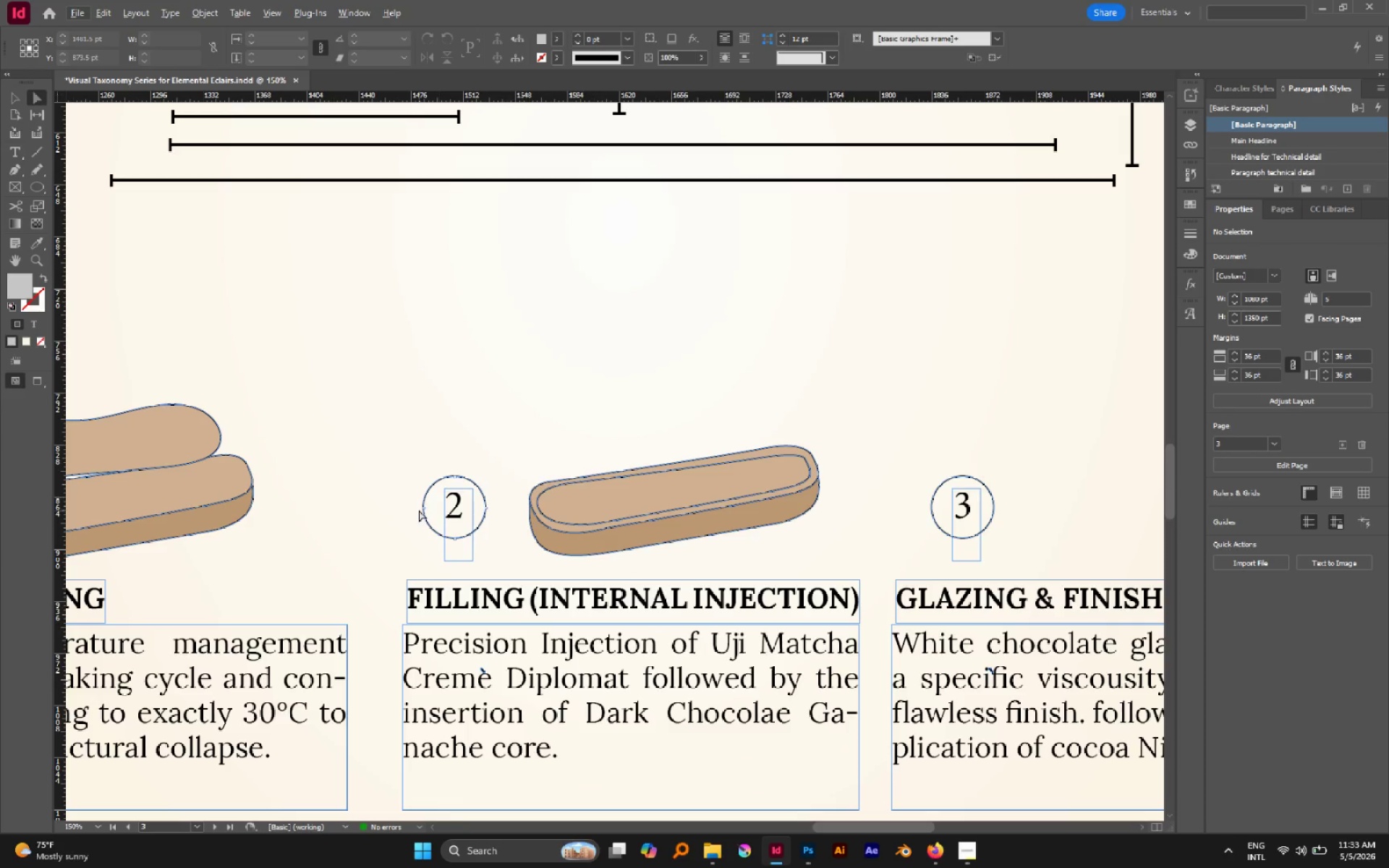 
hold_key(key=Space, duration=0.58)
 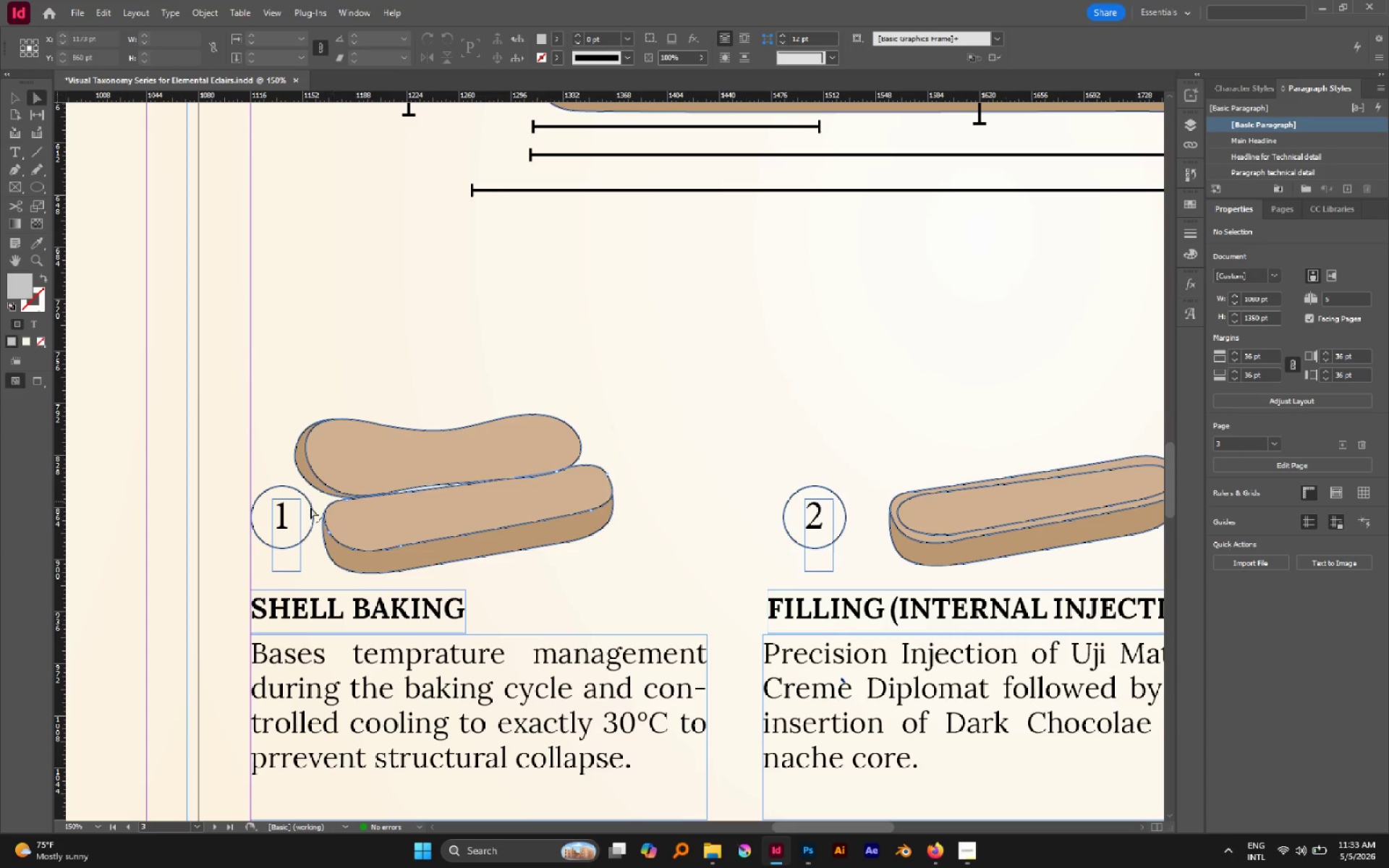 
left_click_drag(start_coordinate=[408, 490], to_coordinate=[768, 501])
 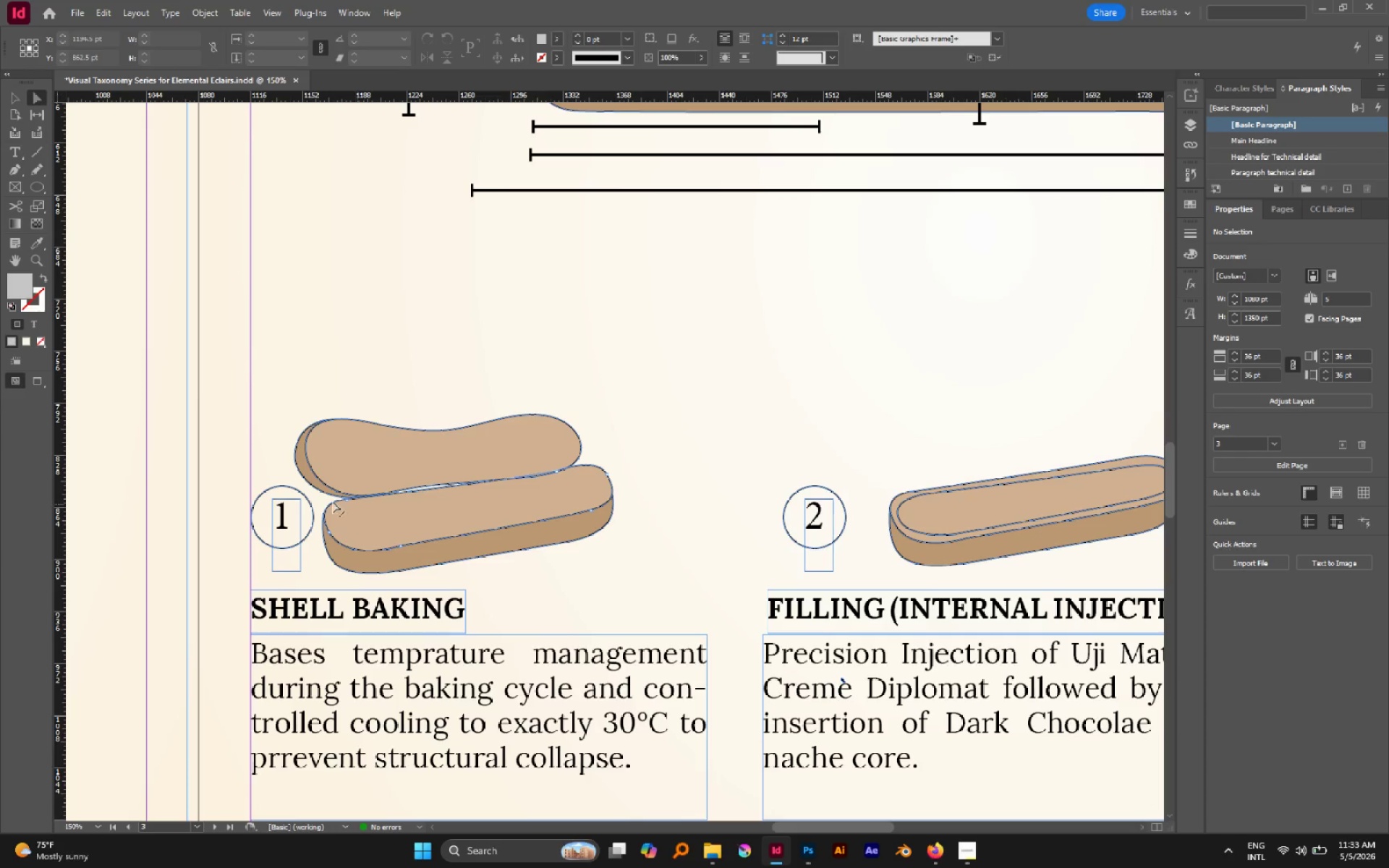 
hold_key(key=AltLeft, duration=1.06)
scroll: coordinate [320, 517], scroll_direction: up, amount: 9.0
 